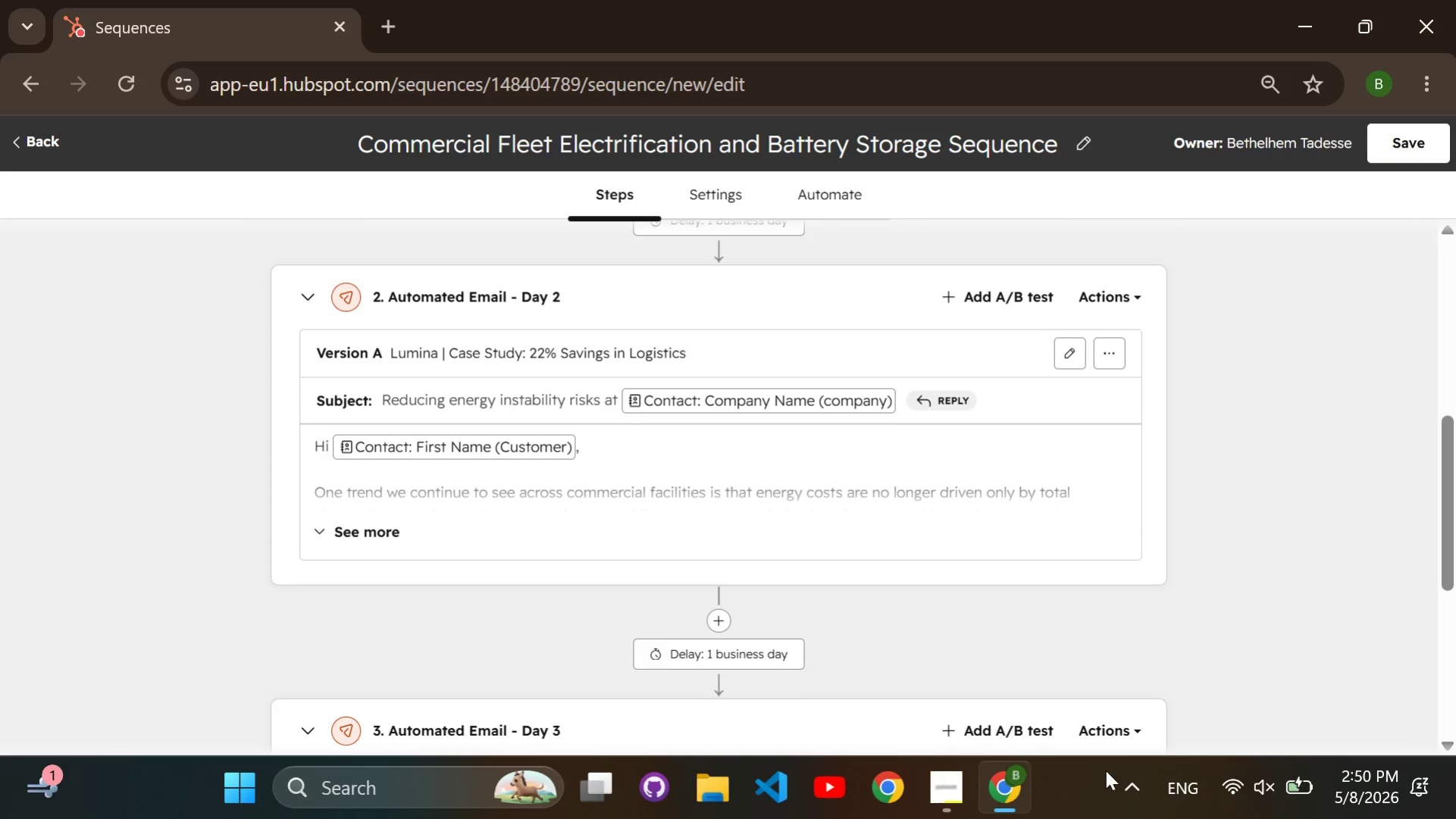 
left_click([1091, 734])
 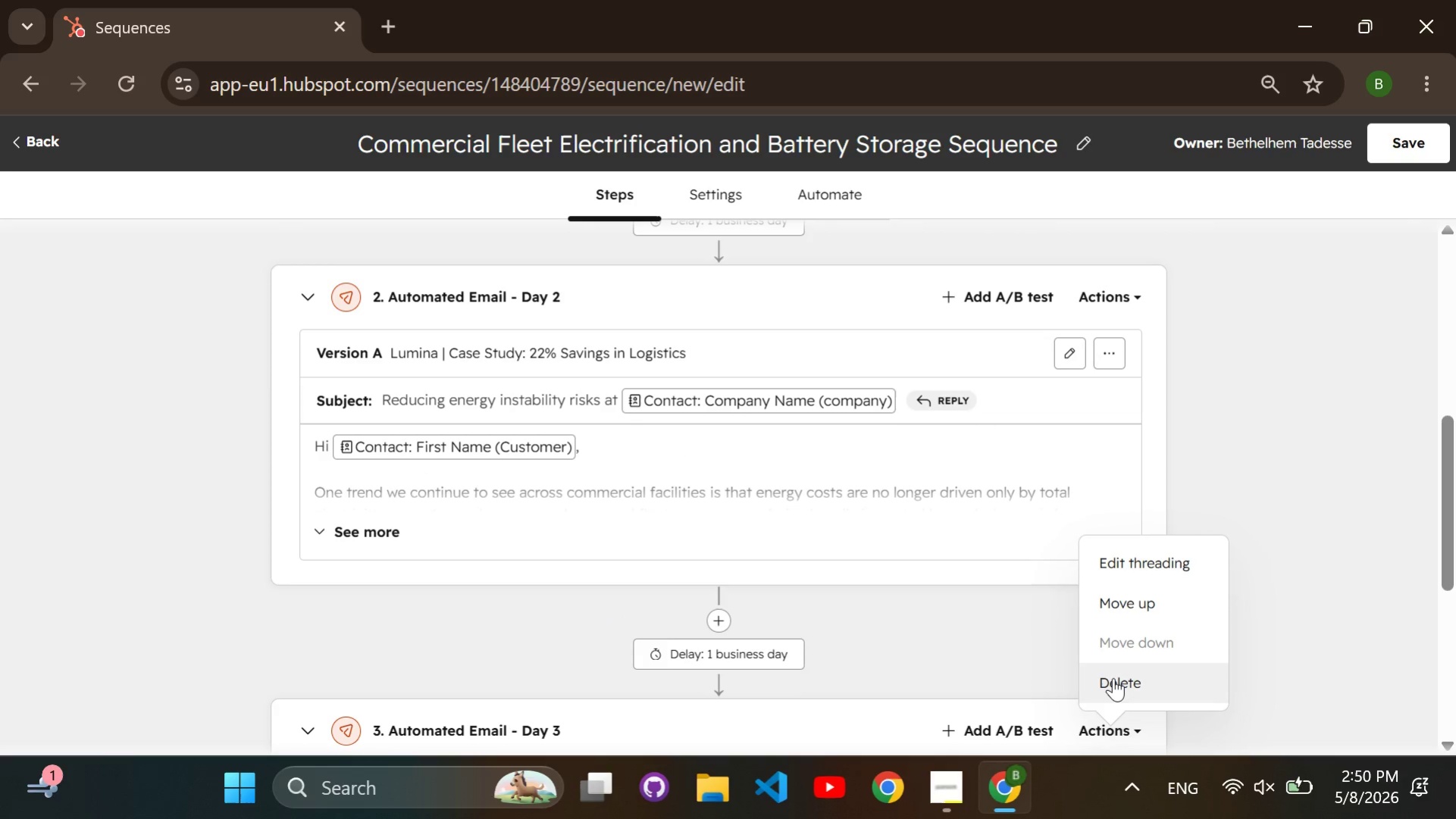 
left_click([1113, 678])
 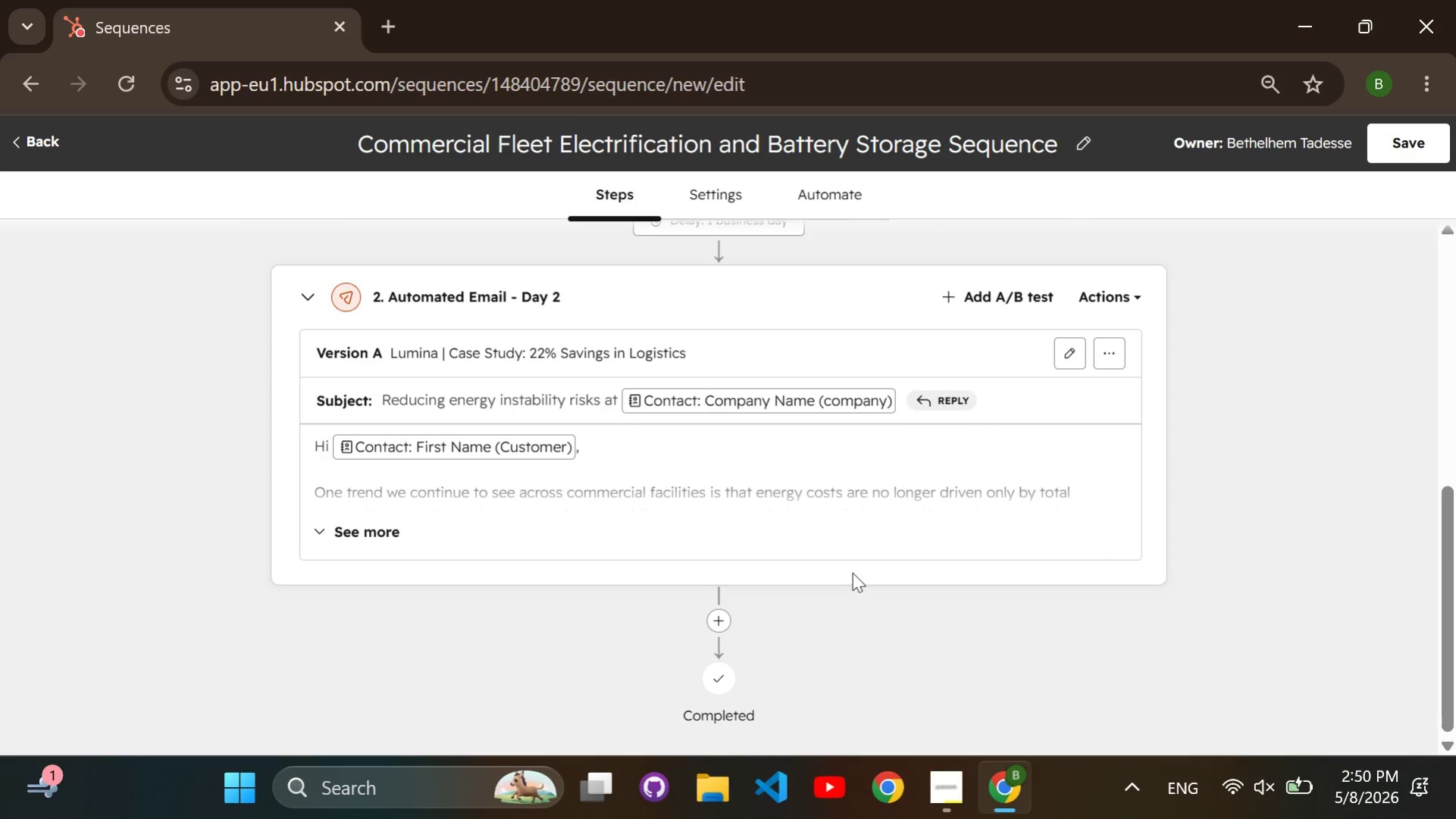 
scroll: coordinate [852, 572], scroll_direction: up, amount: 3.0
 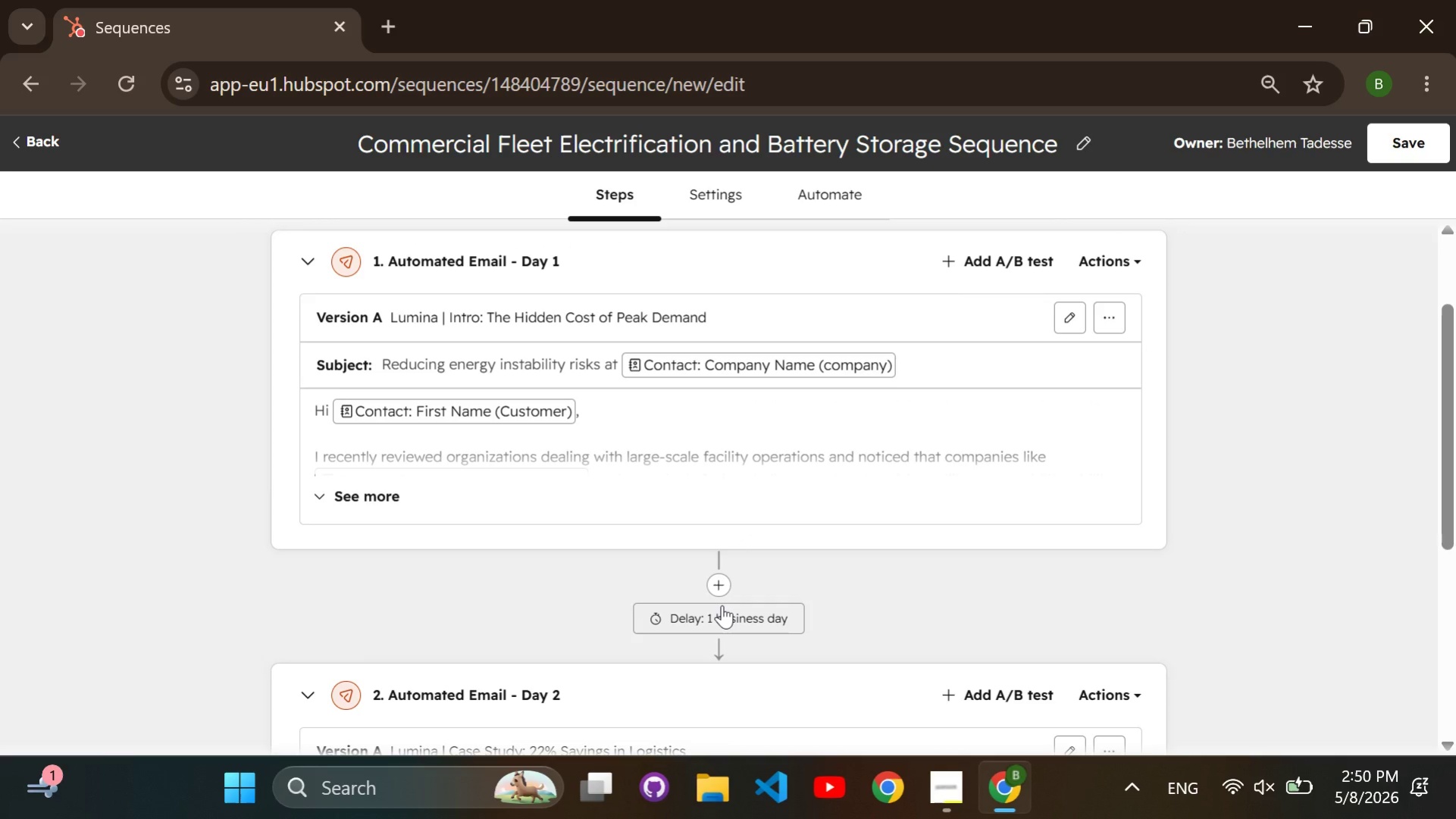 
left_click([722, 605])
 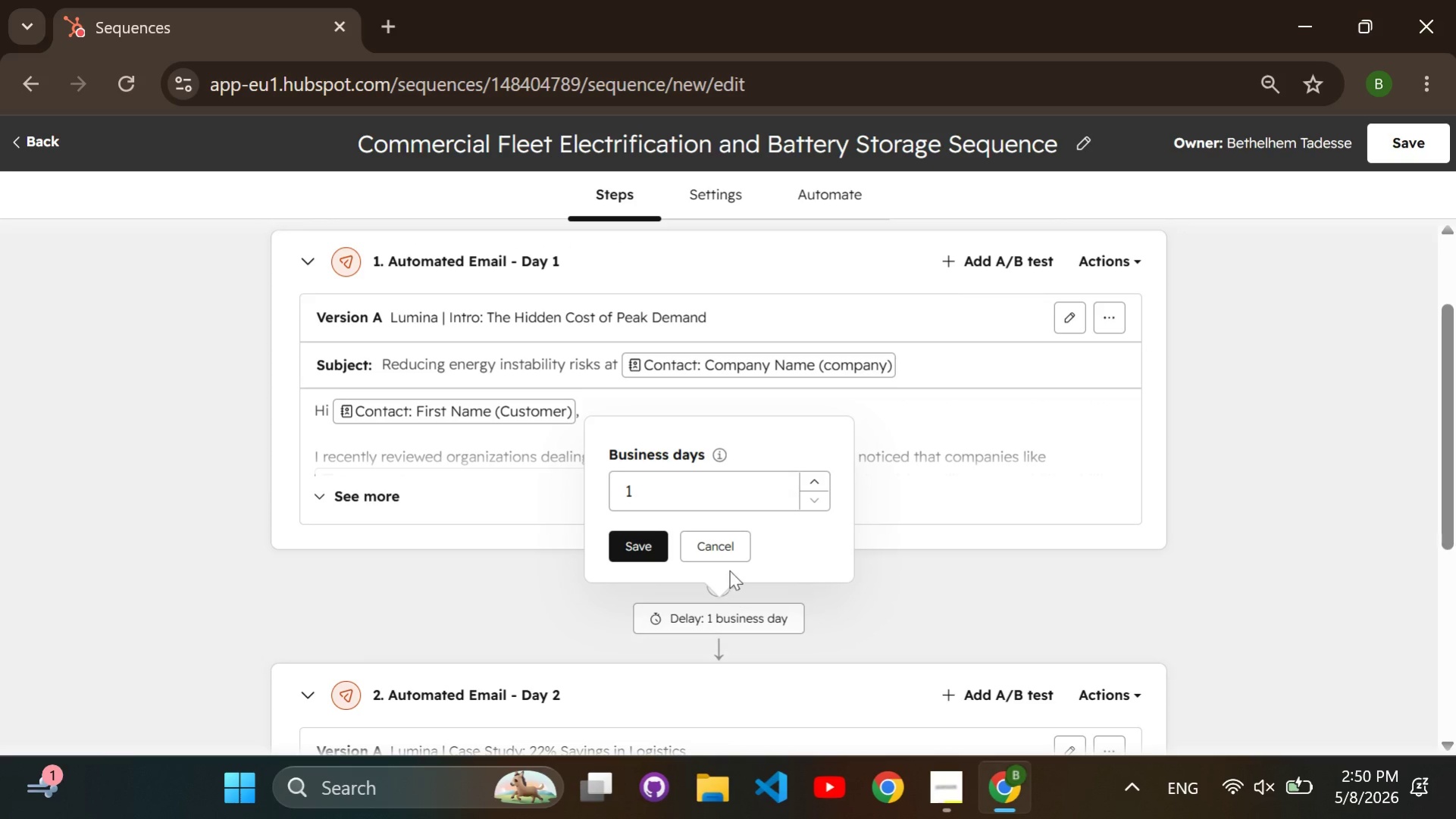 
left_click([665, 488])
 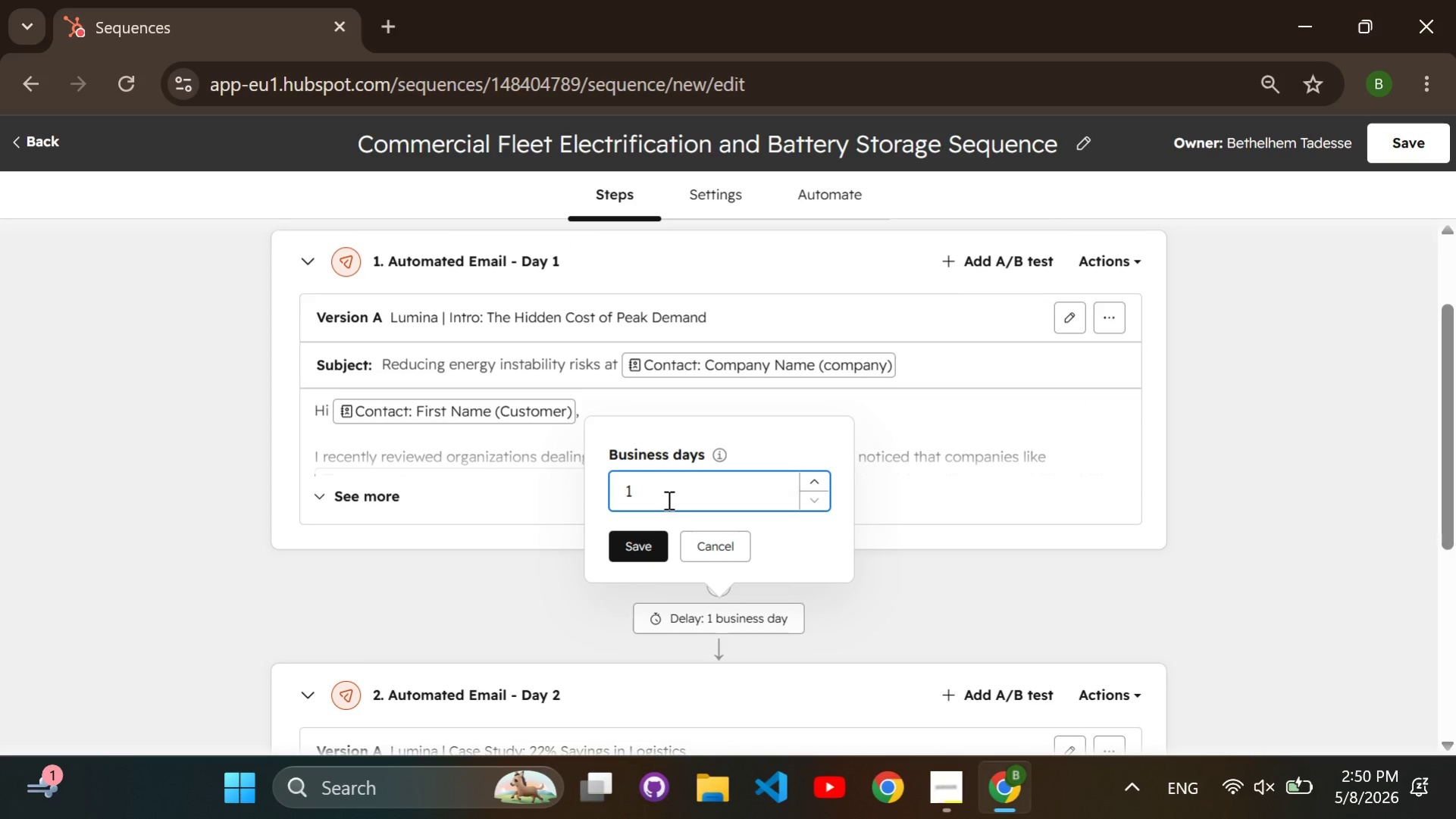 
key(Backspace)
 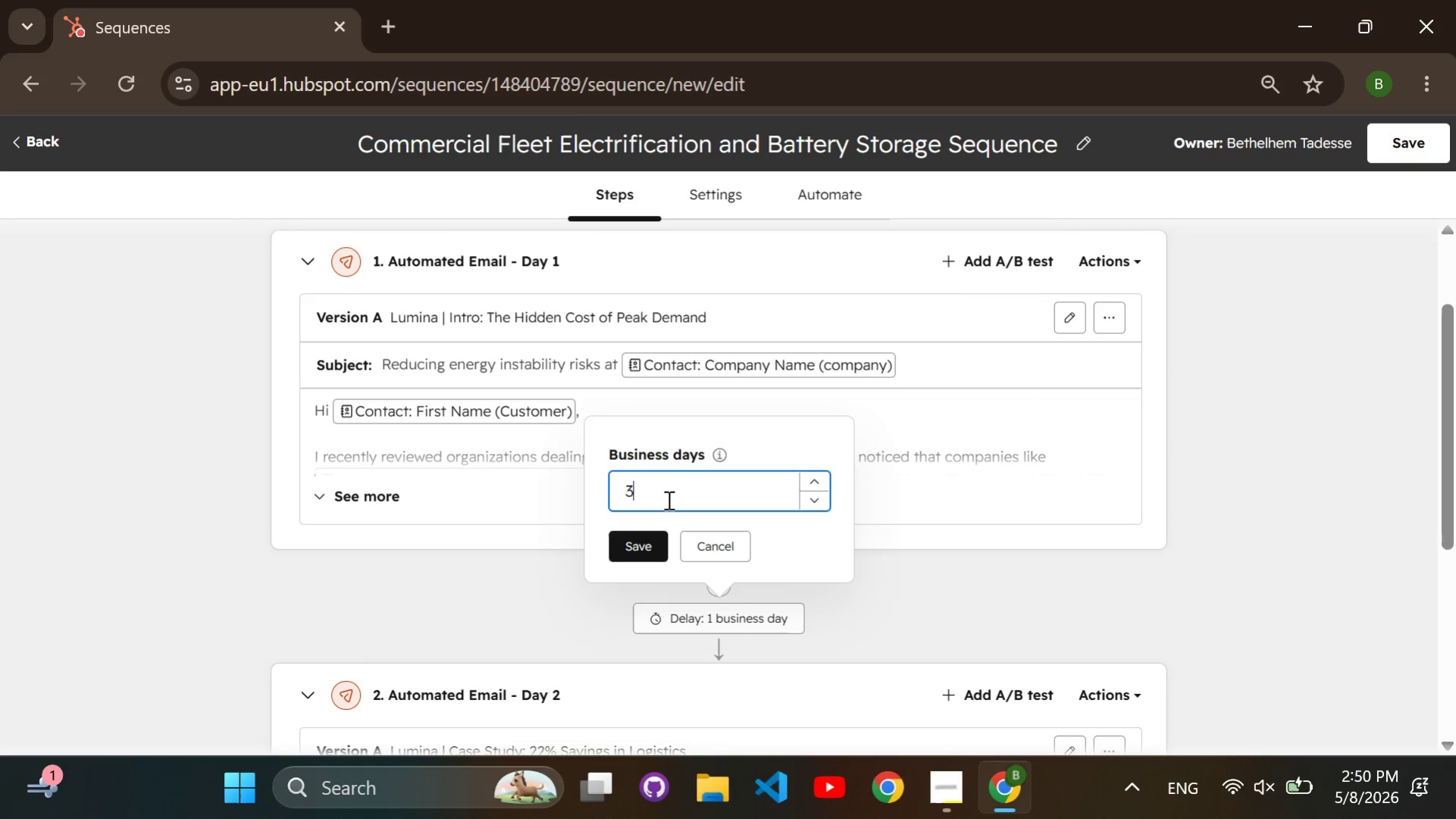 
key(3)
 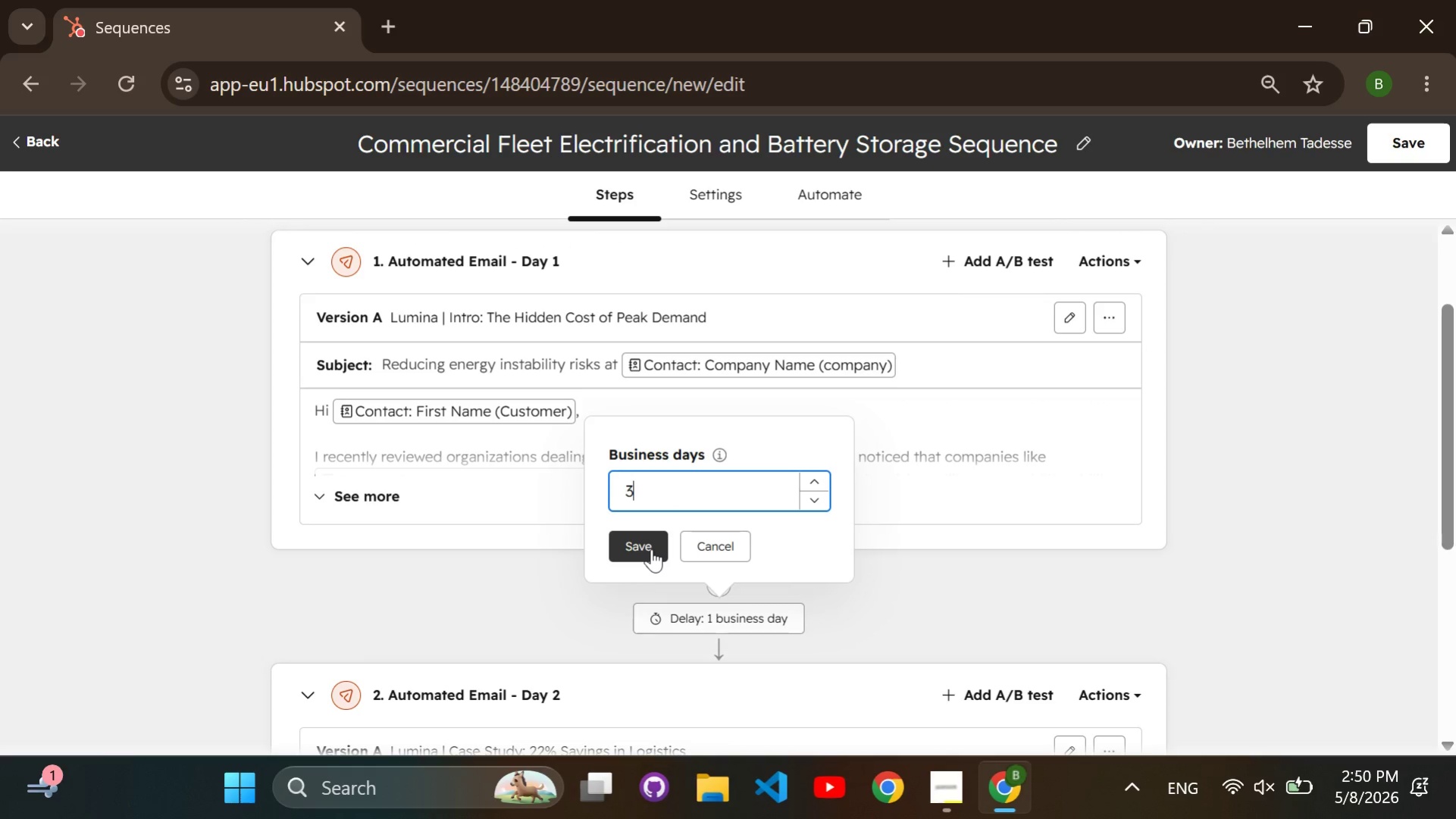 
left_click([651, 549])
 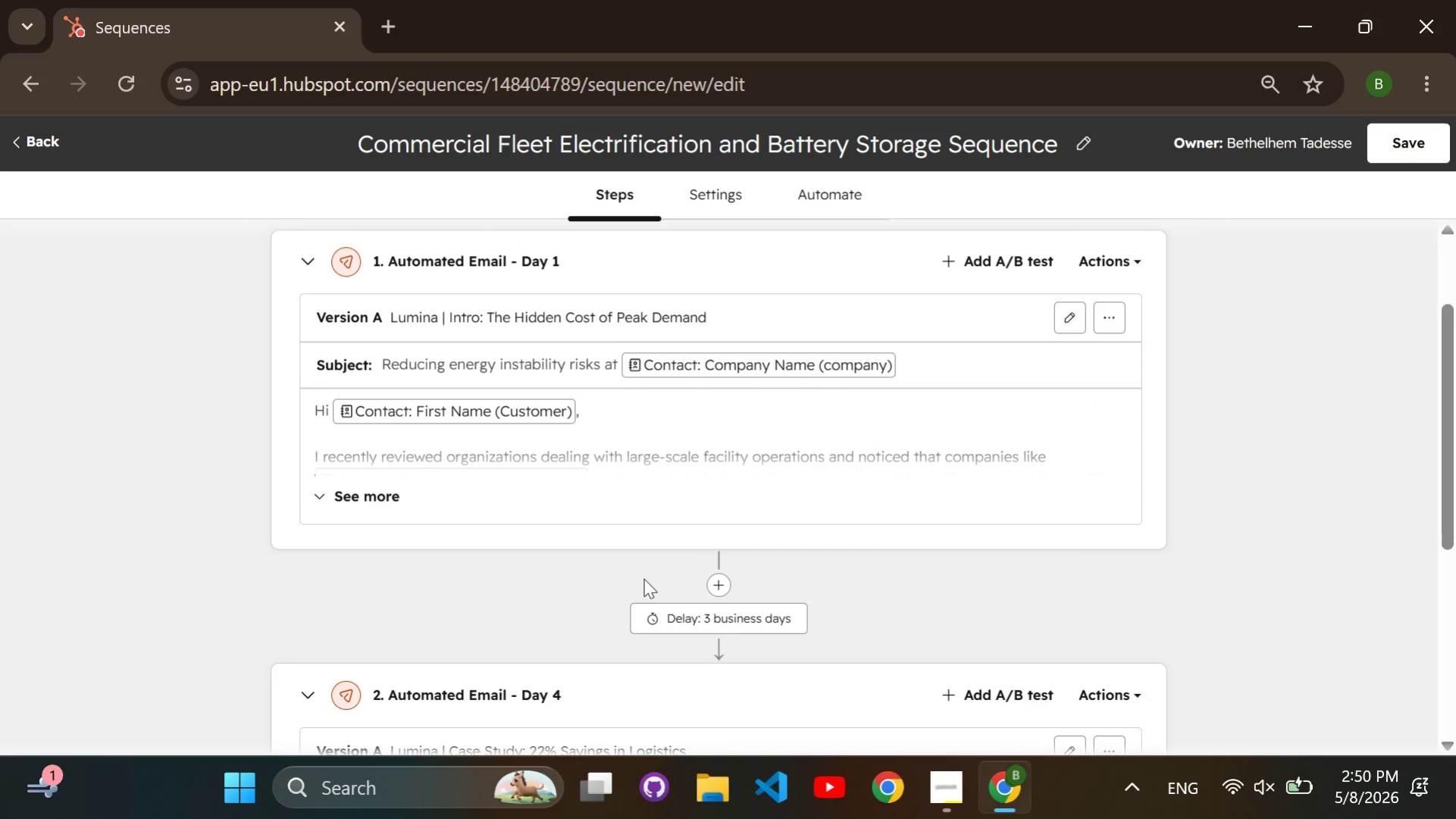 
scroll: coordinate [644, 583], scroll_direction: down, amount: 1.0
 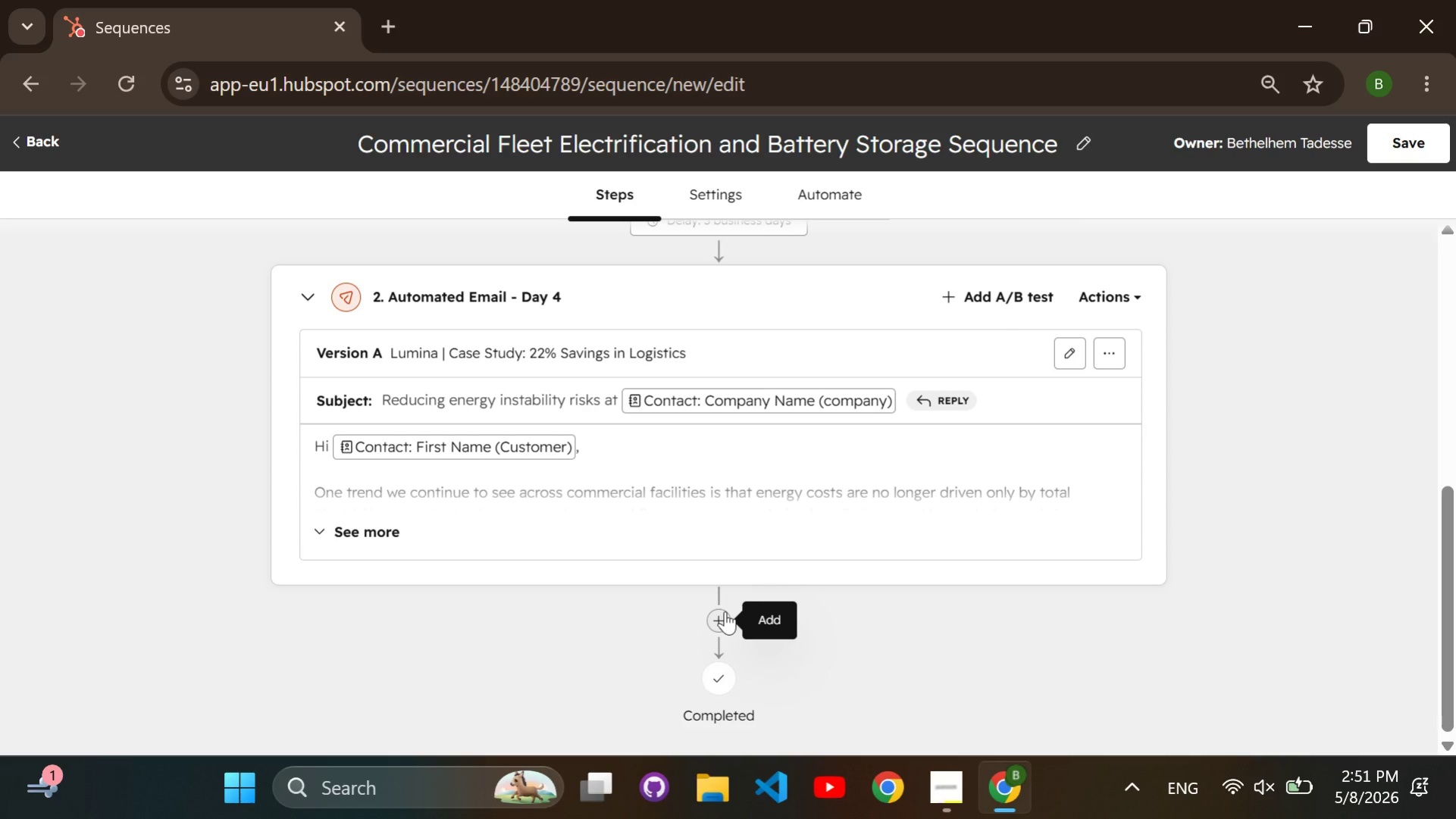 
left_click([725, 611])
 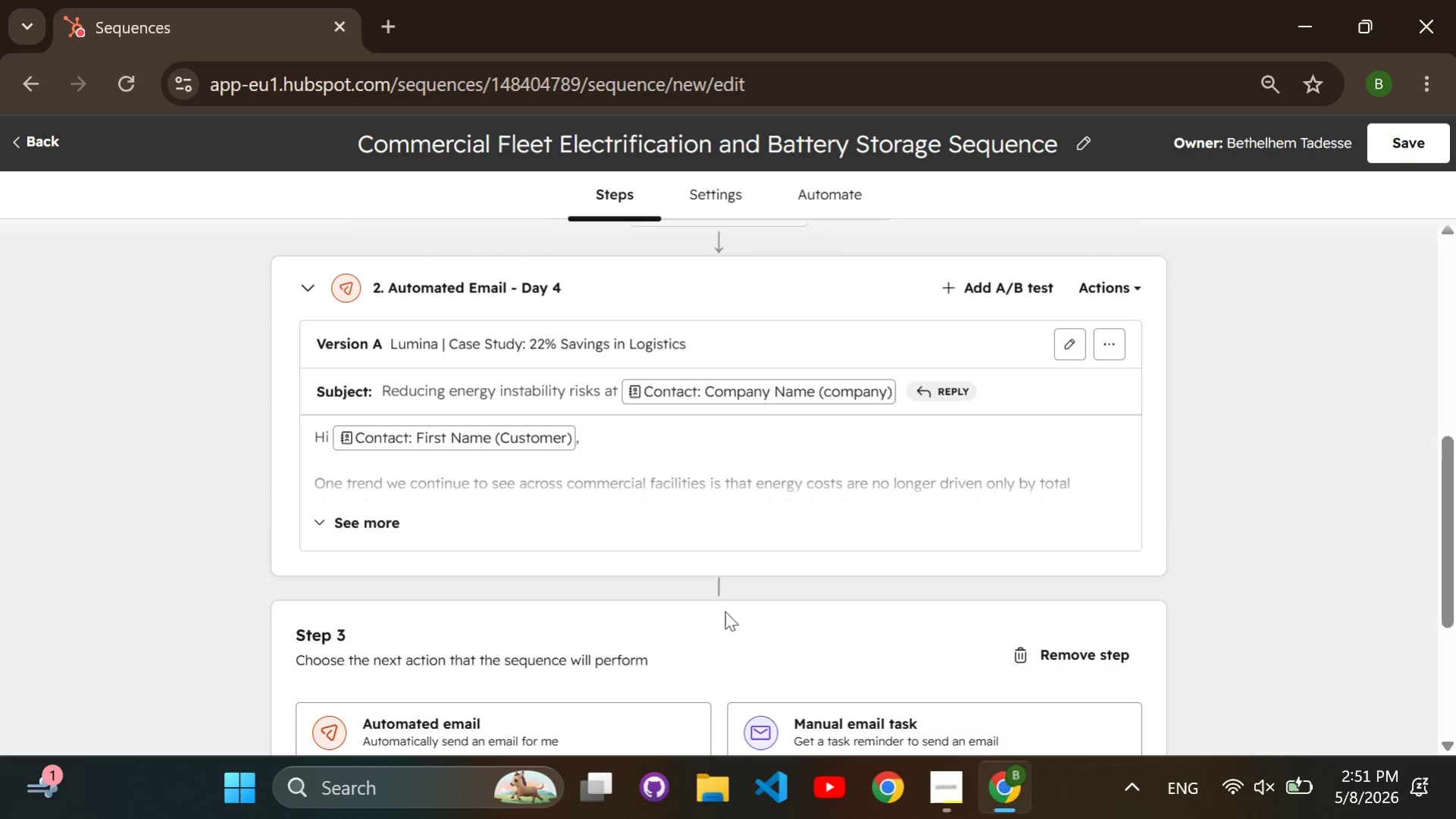 
scroll: coordinate [725, 611], scroll_direction: down, amount: 2.0
 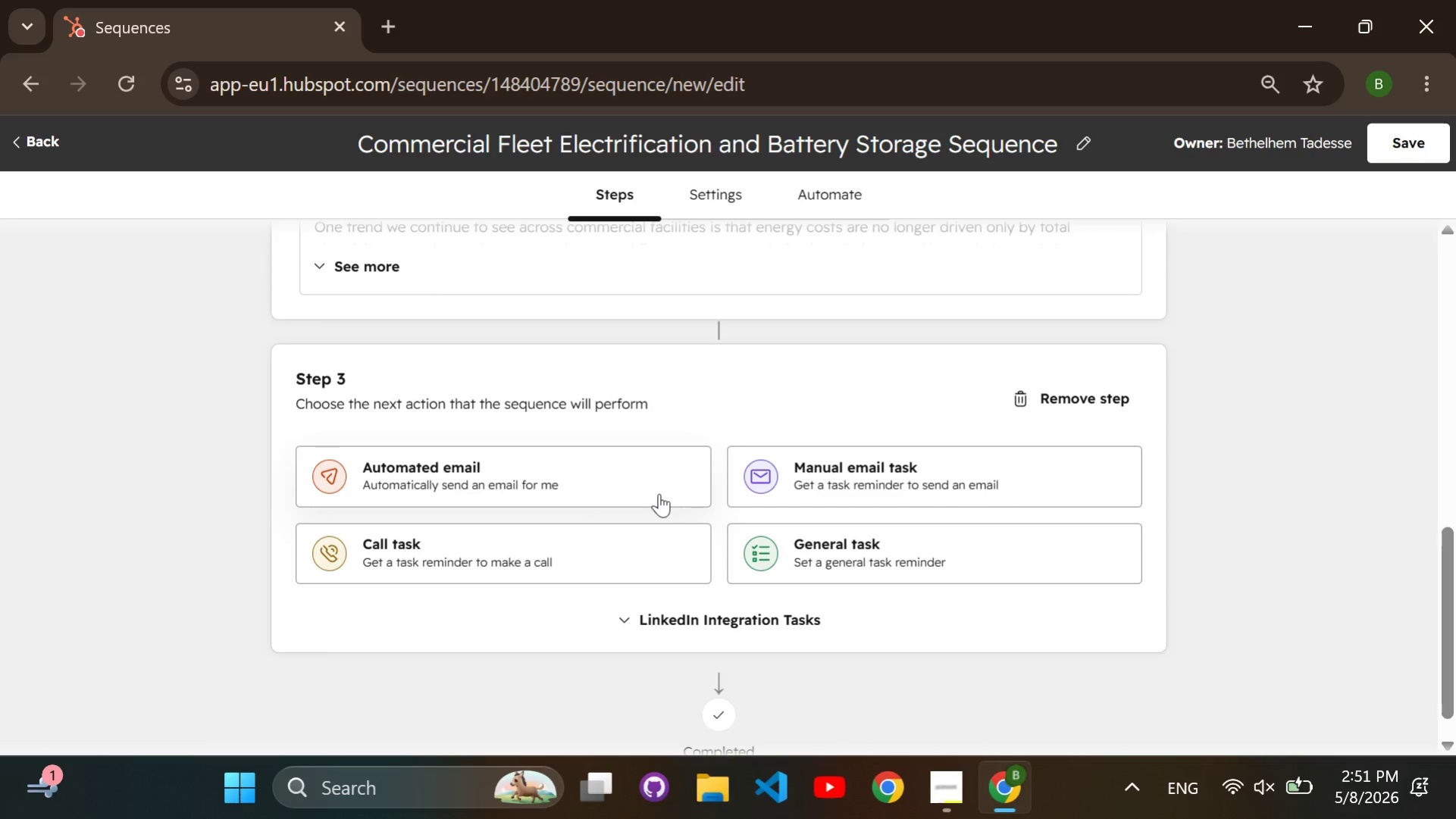 
left_click([659, 493])
 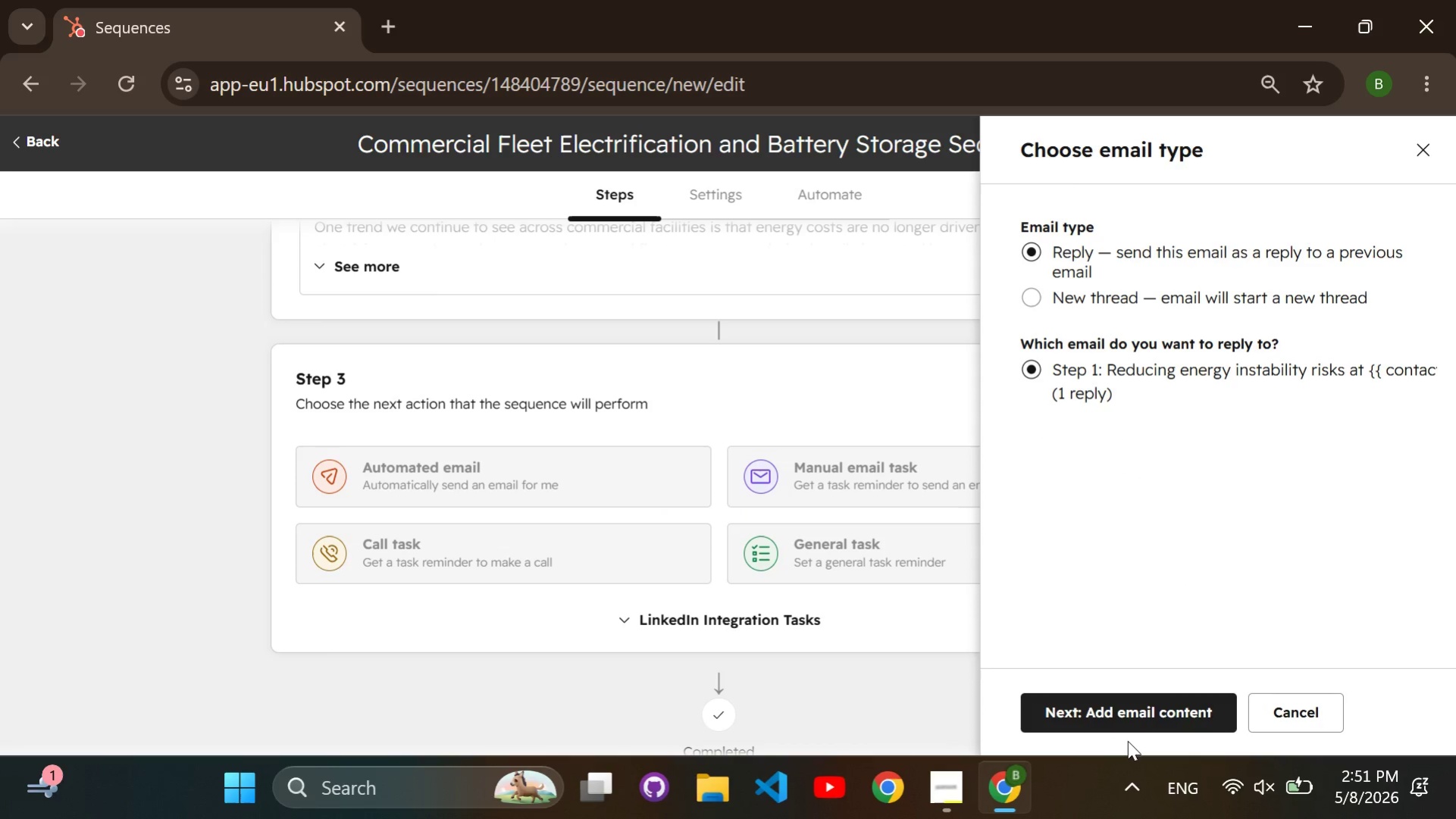 
left_click([1119, 714])
 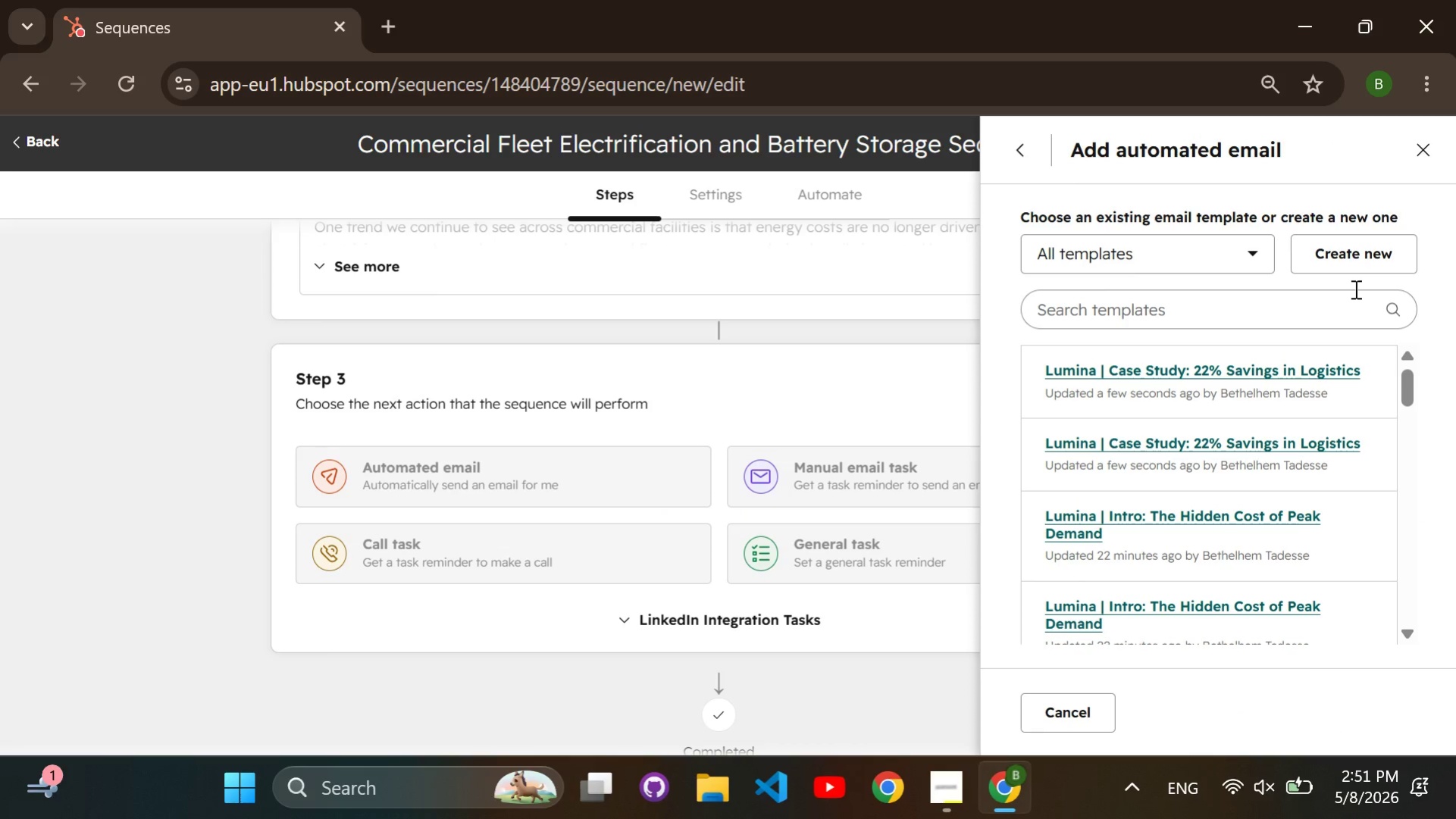 
left_click([1357, 255])
 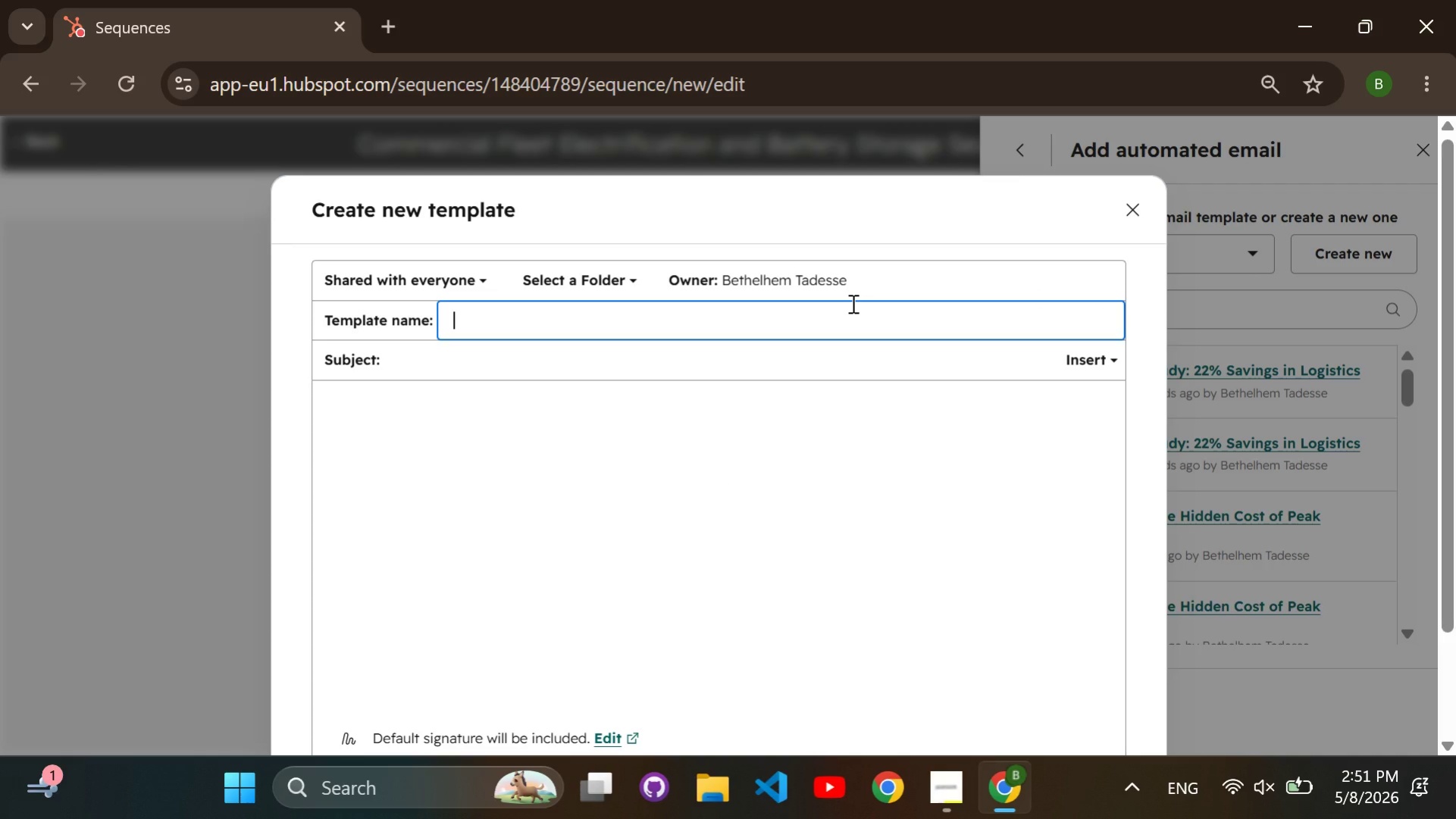 
type(Lumina | Resource: EV vs Battery Storage Selection)
 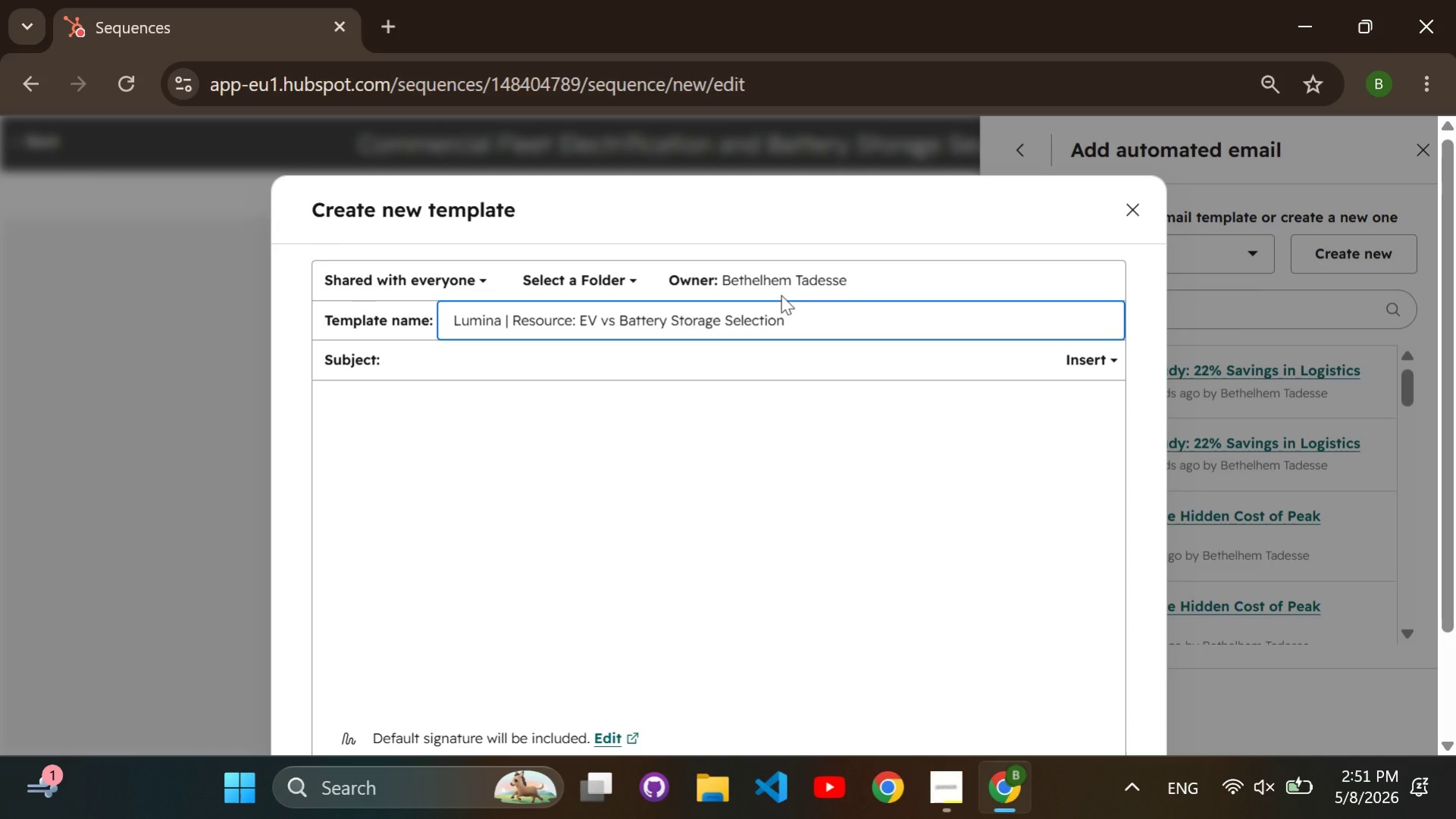 
left_click([763, 358])
 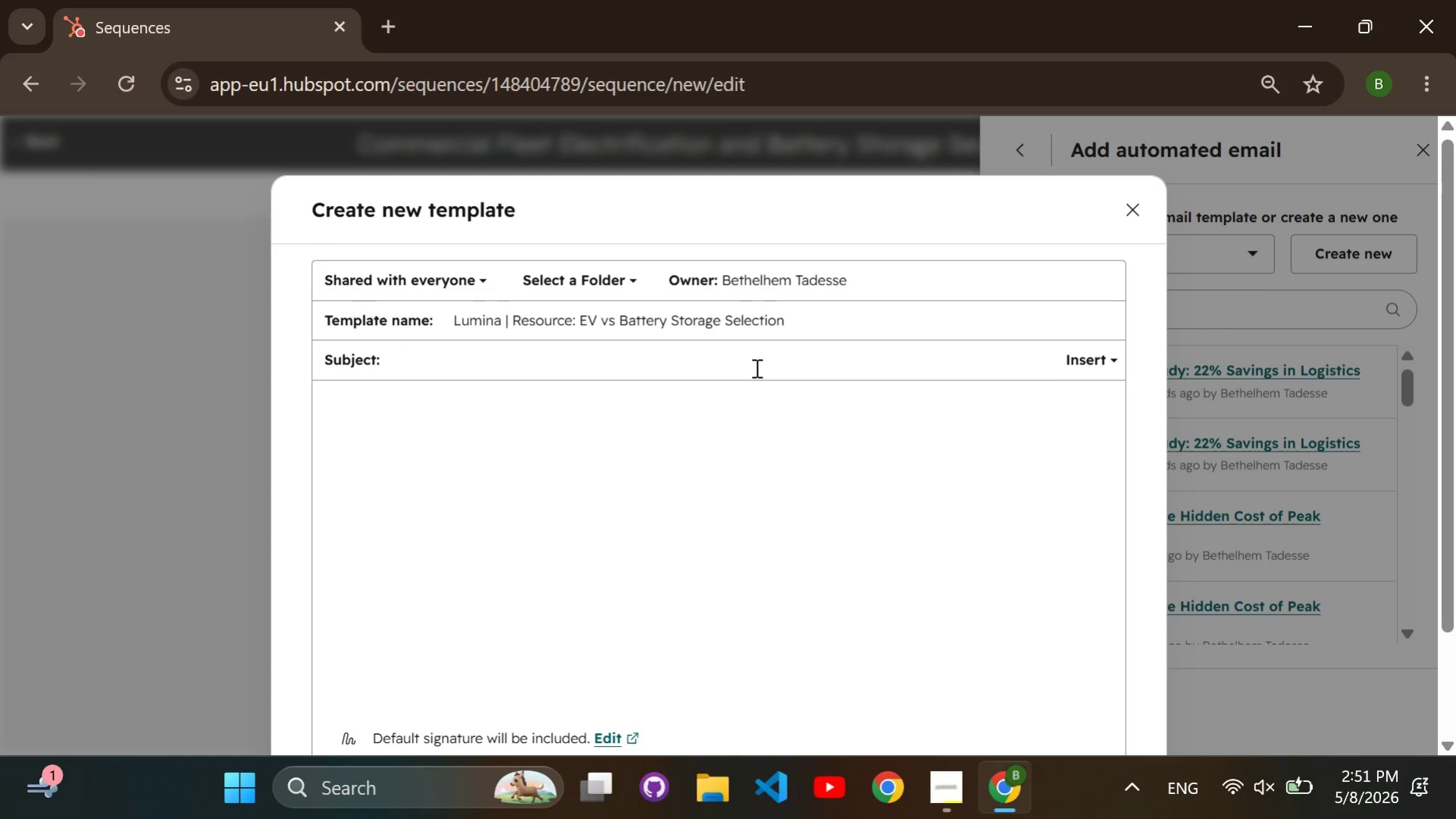 
key(CapsLock)
 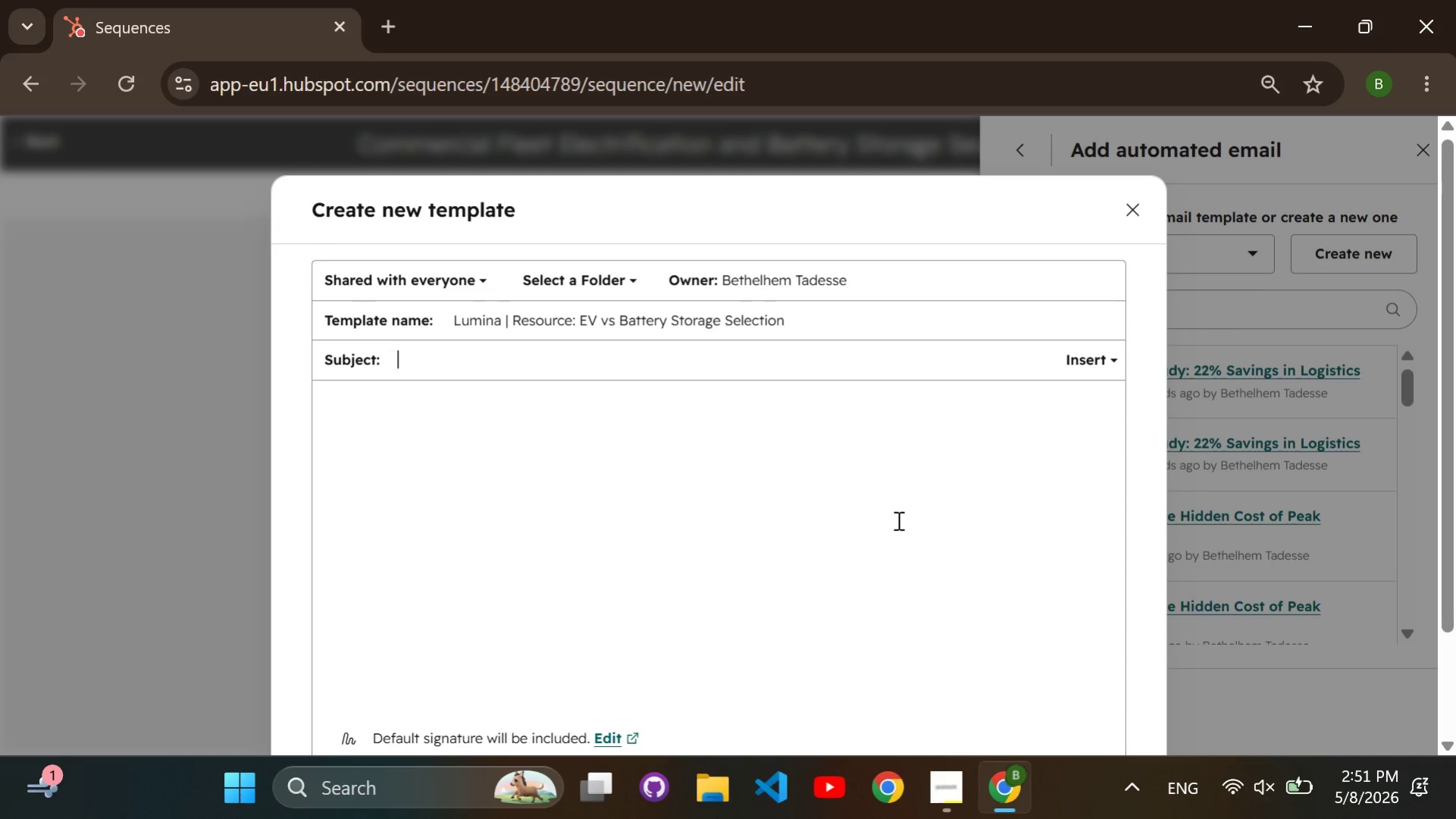 
type(Preparig)
 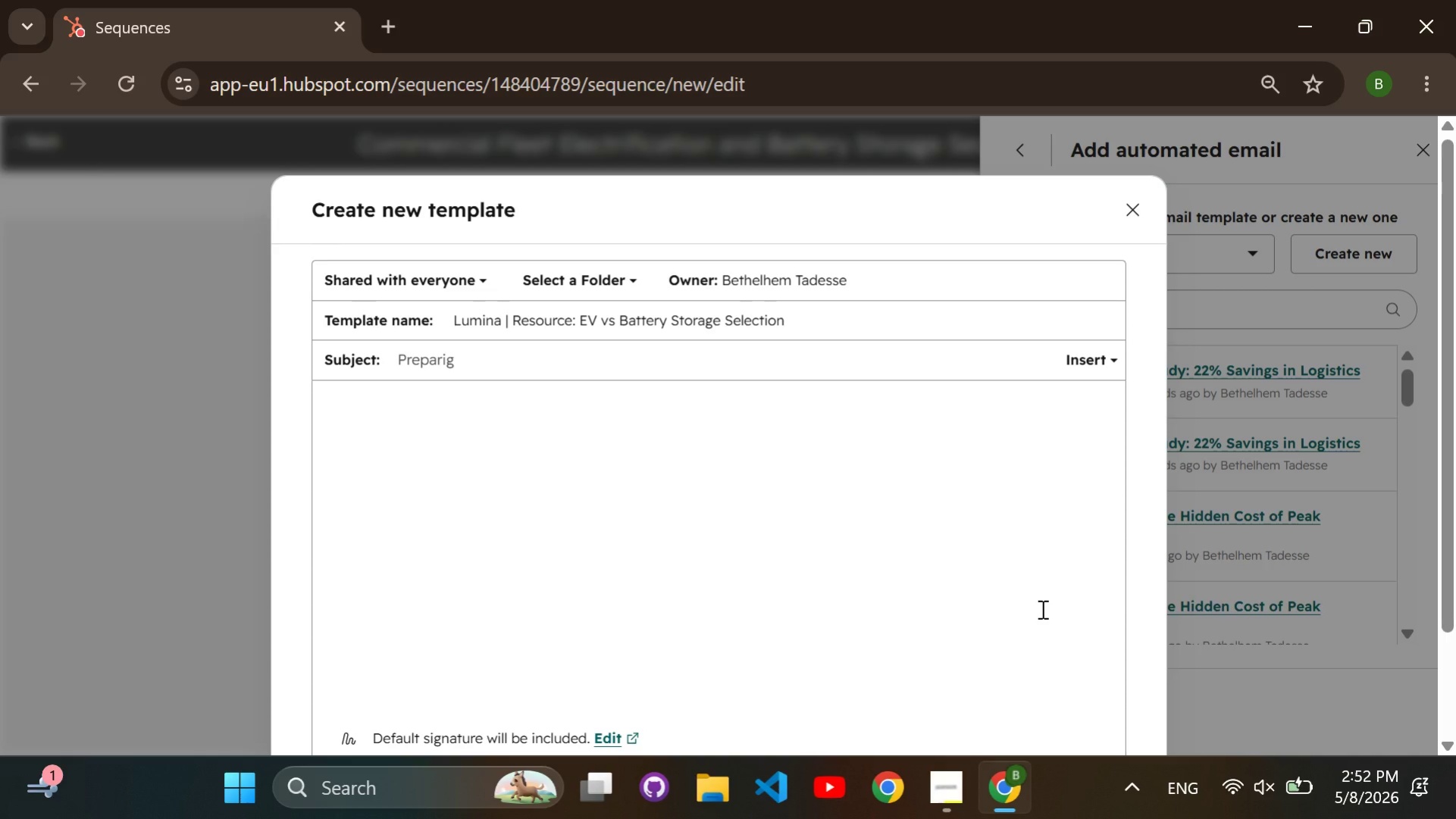 
key(Space)
 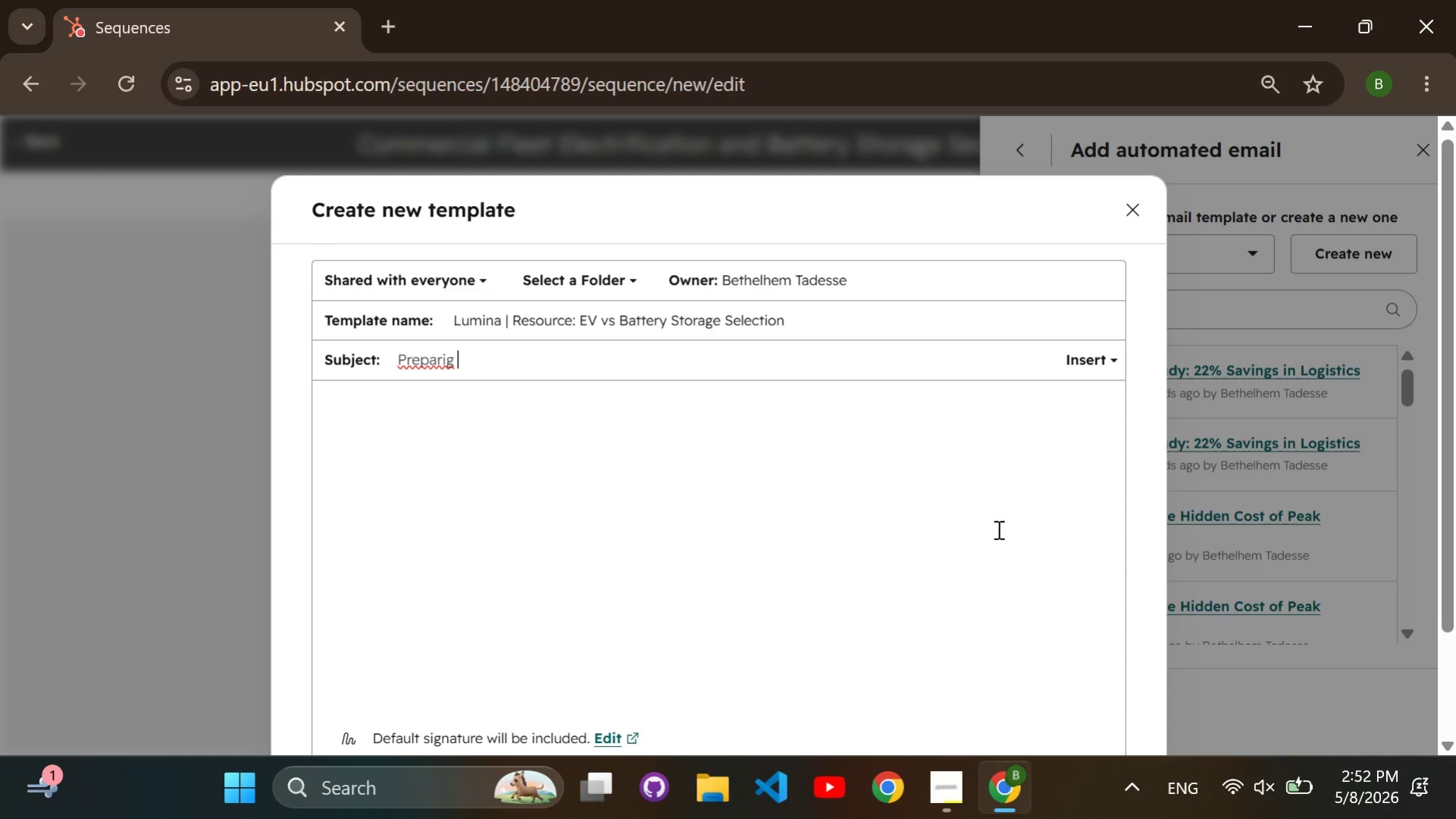 
key(ArrowLeft)
 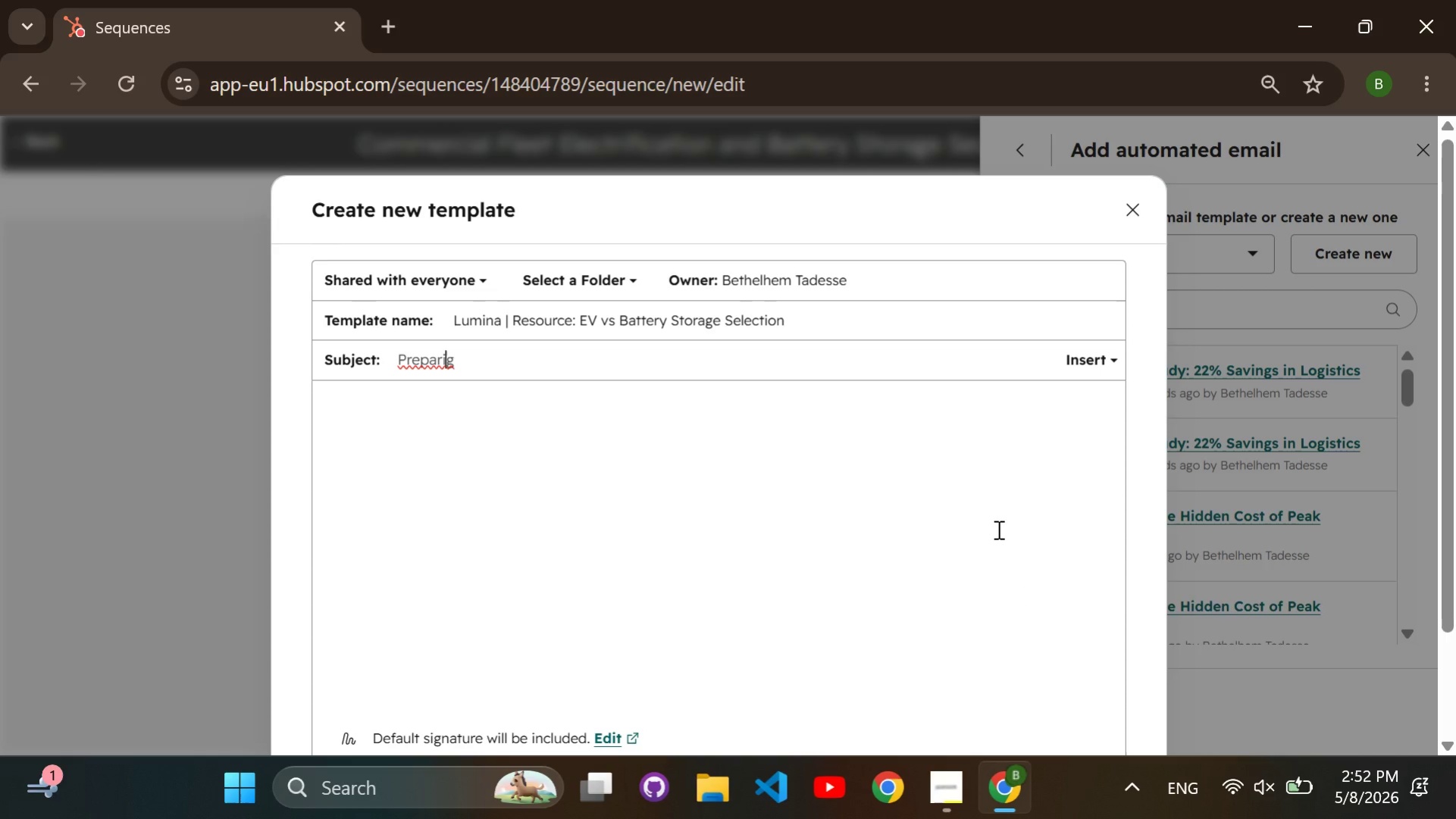 
key(ArrowLeft)
 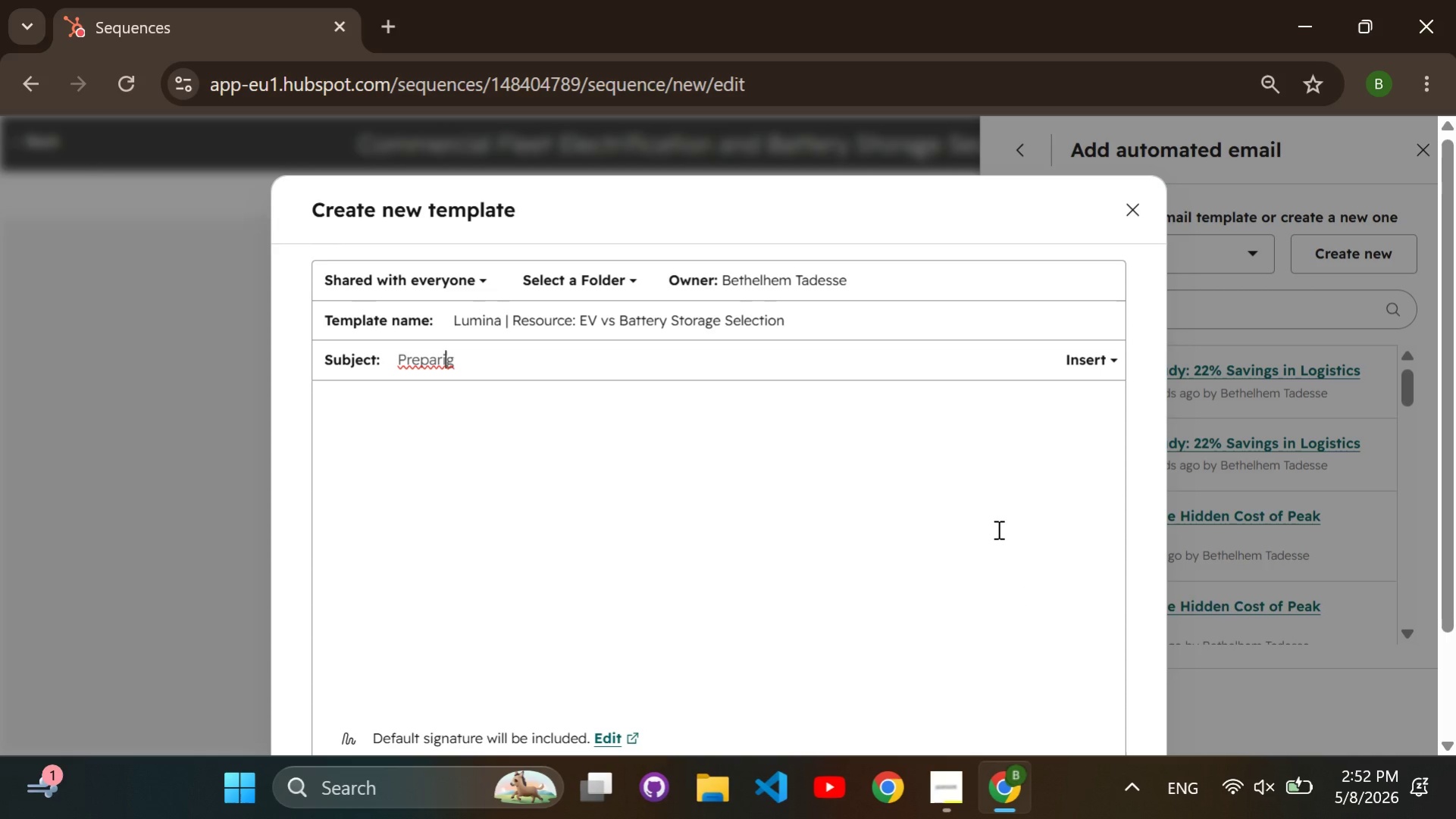 
key(N)
 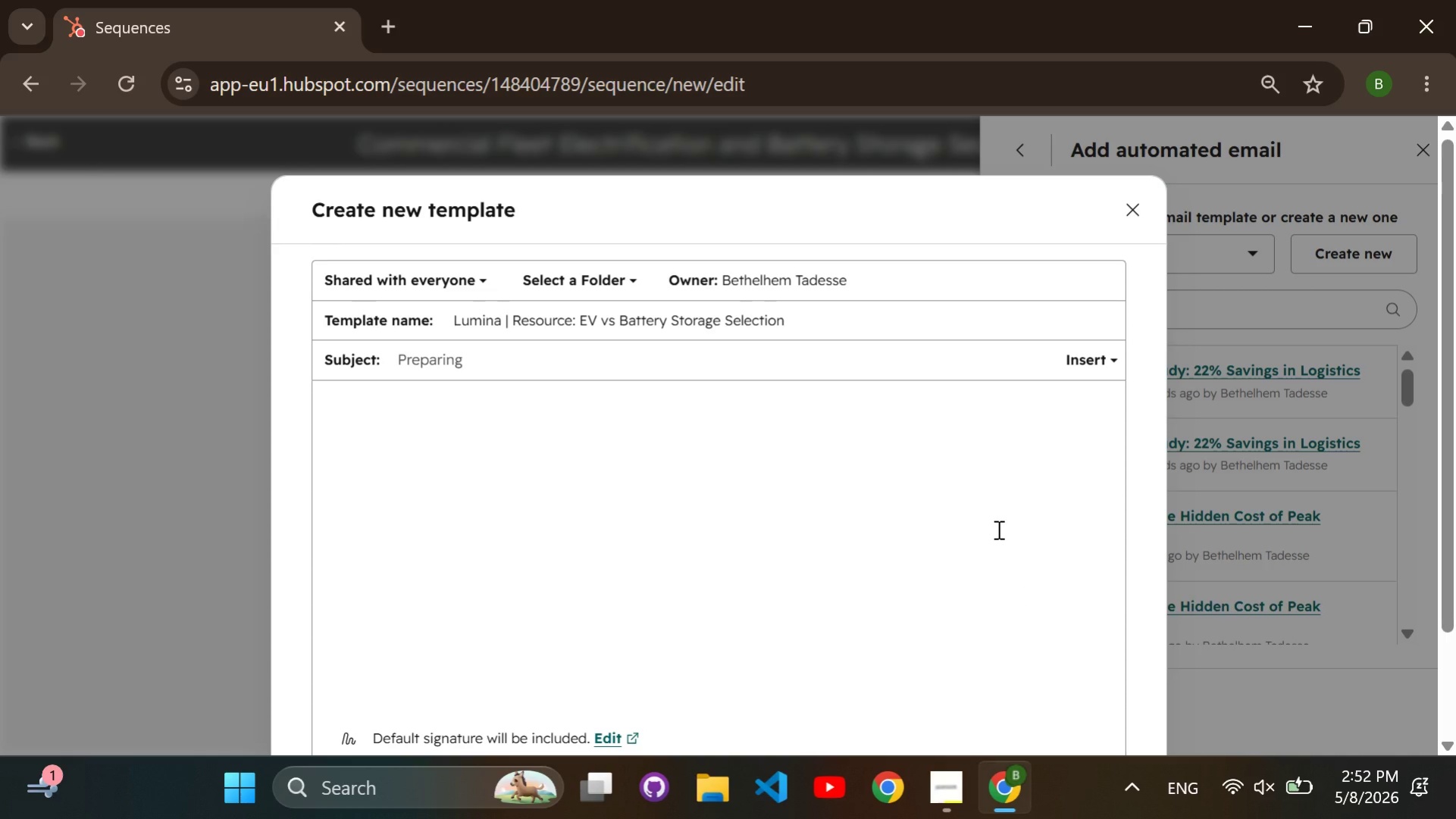 
key(ArrowRight)
 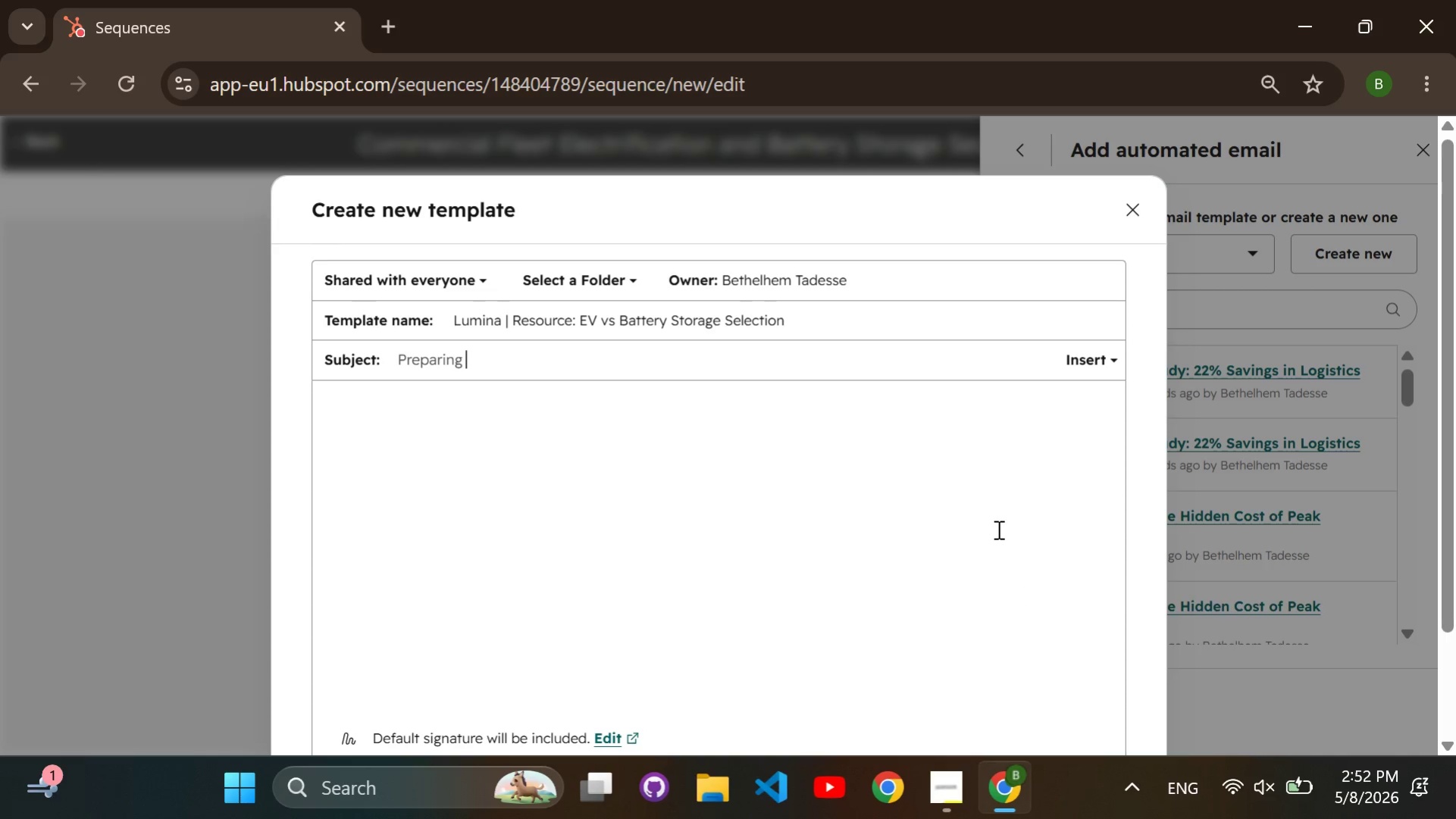 
key(ArrowRight)
 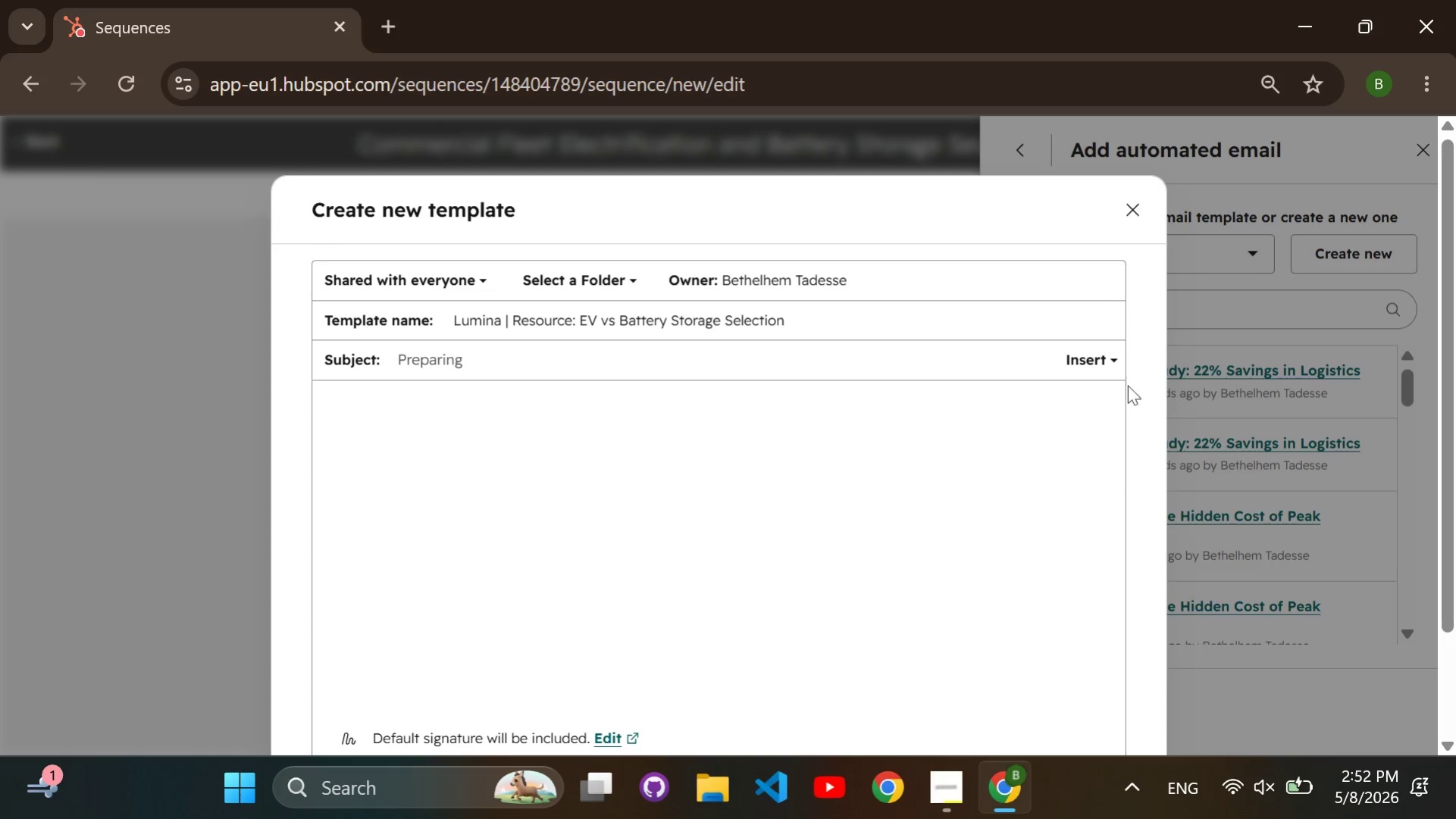 
left_click([1101, 358])
 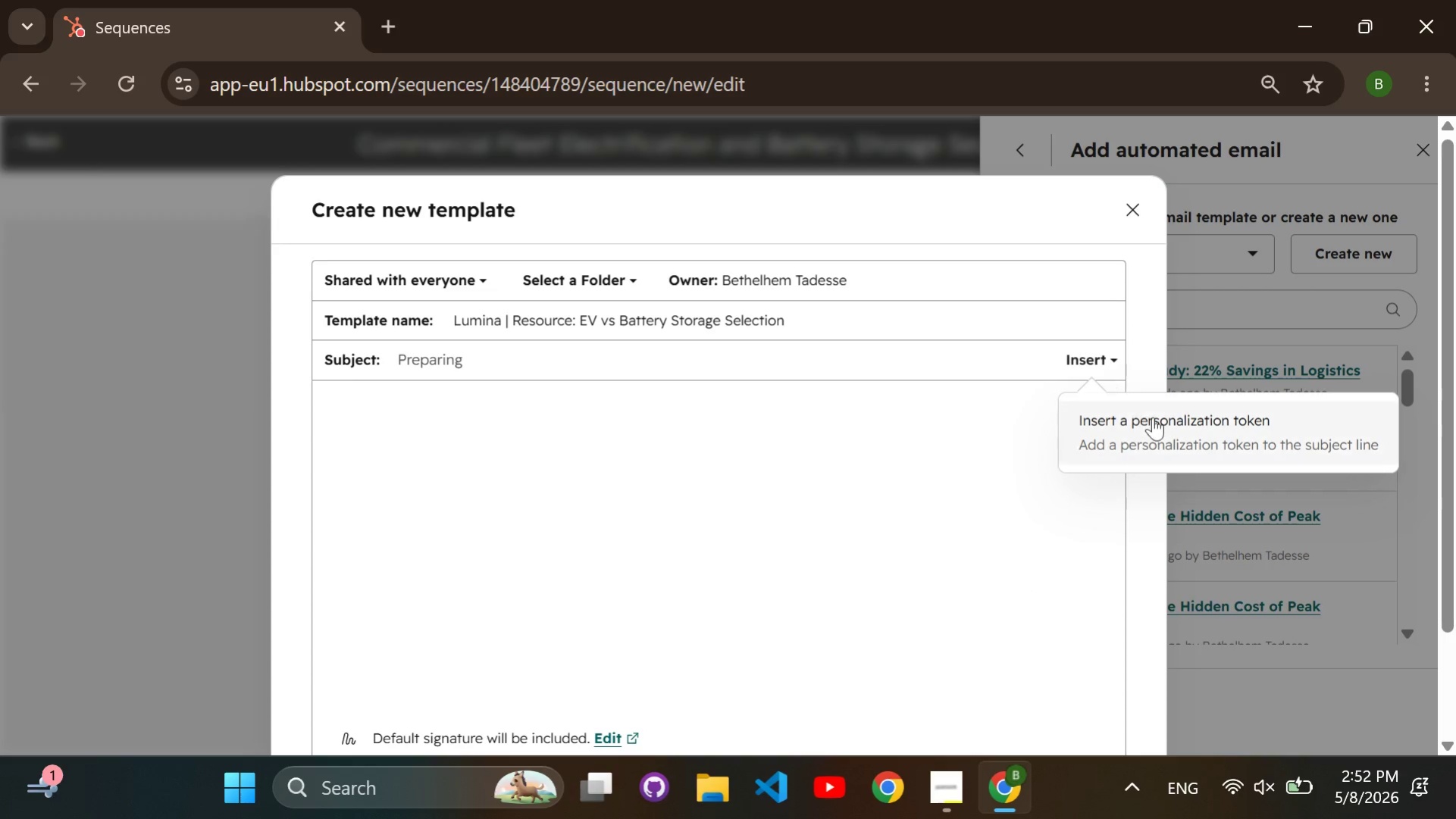 
left_click([1154, 420])
 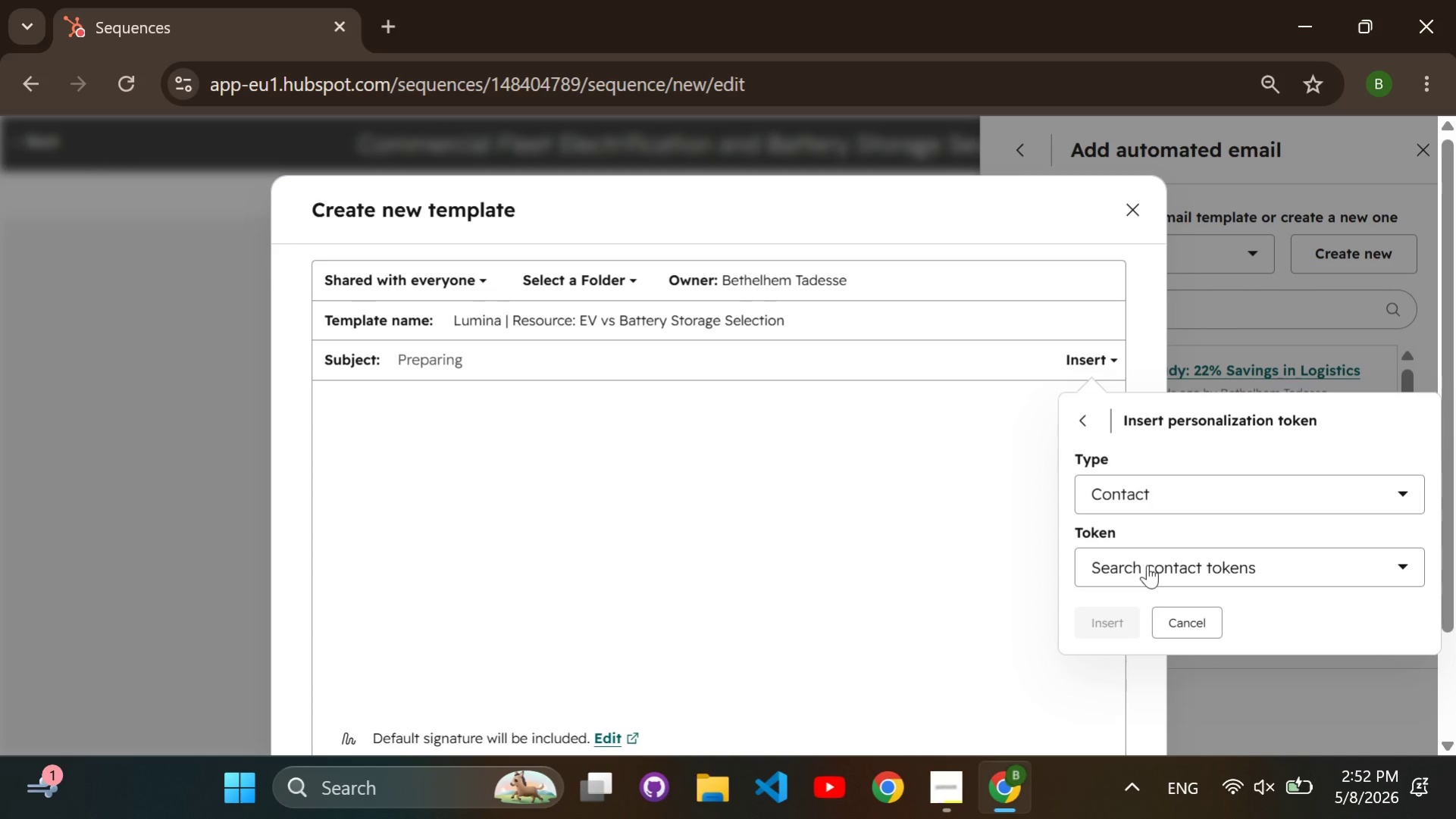 
left_click([1147, 564])
 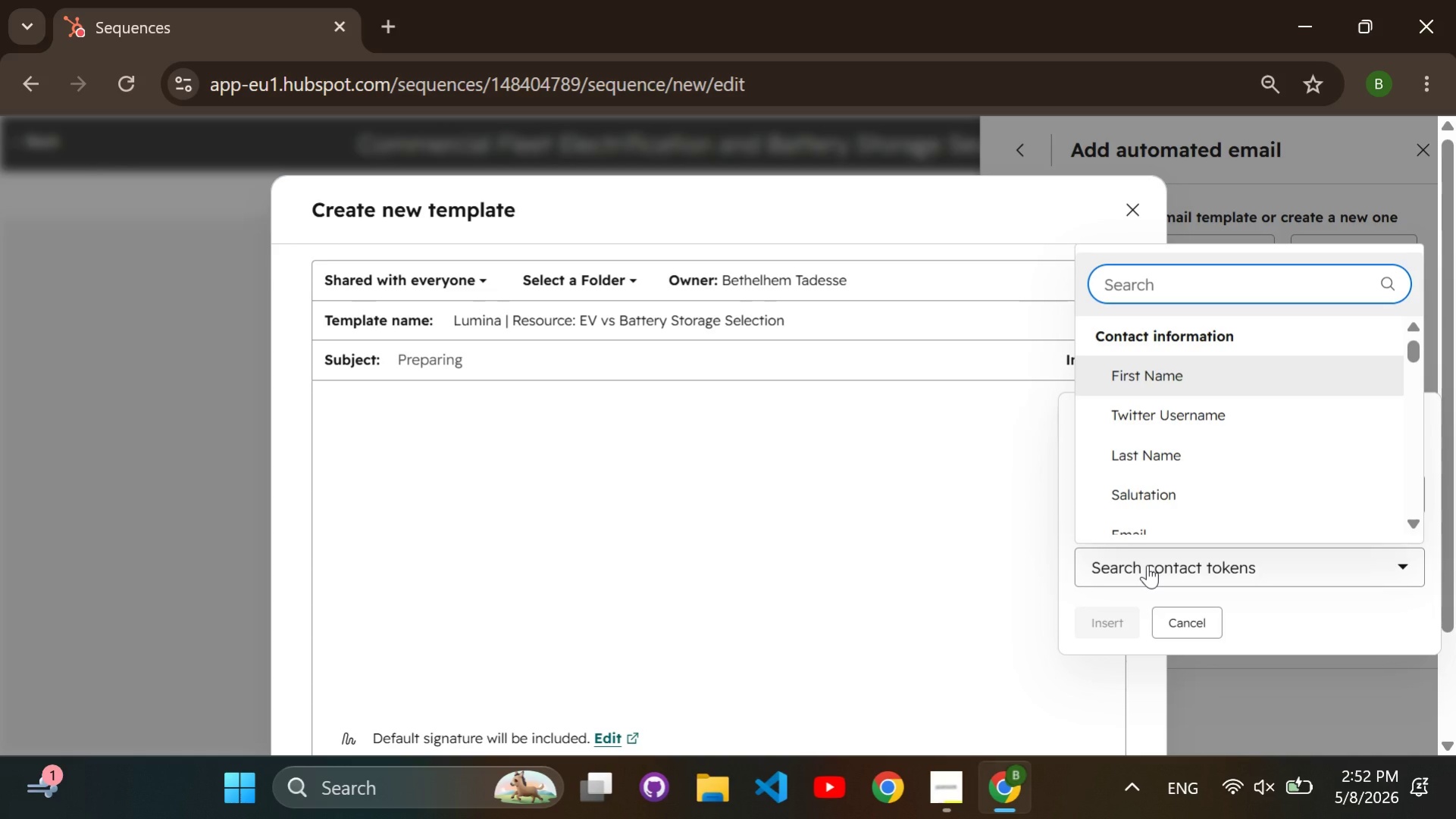 
type(company name)
 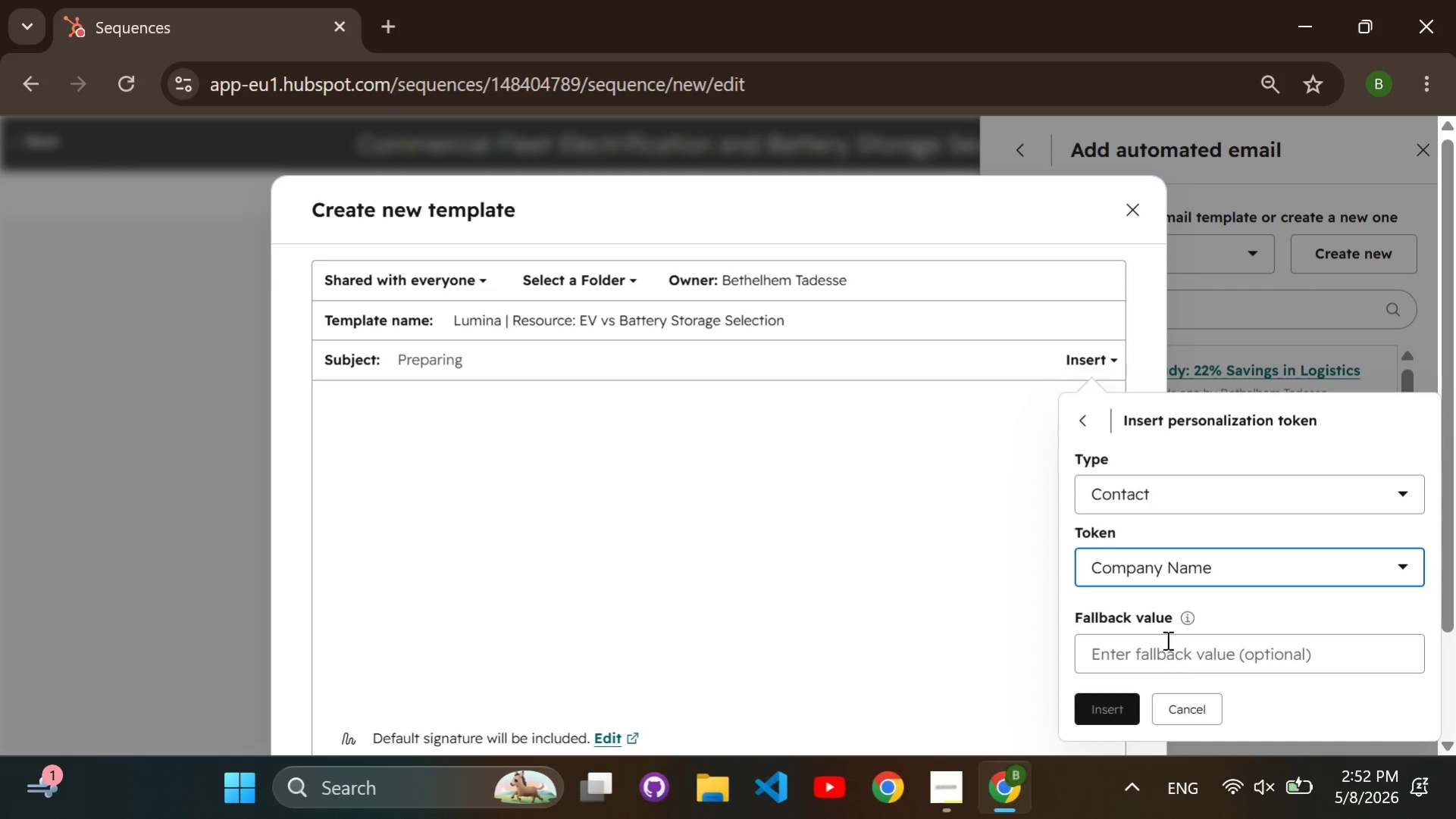 
double_click([1161, 640])
 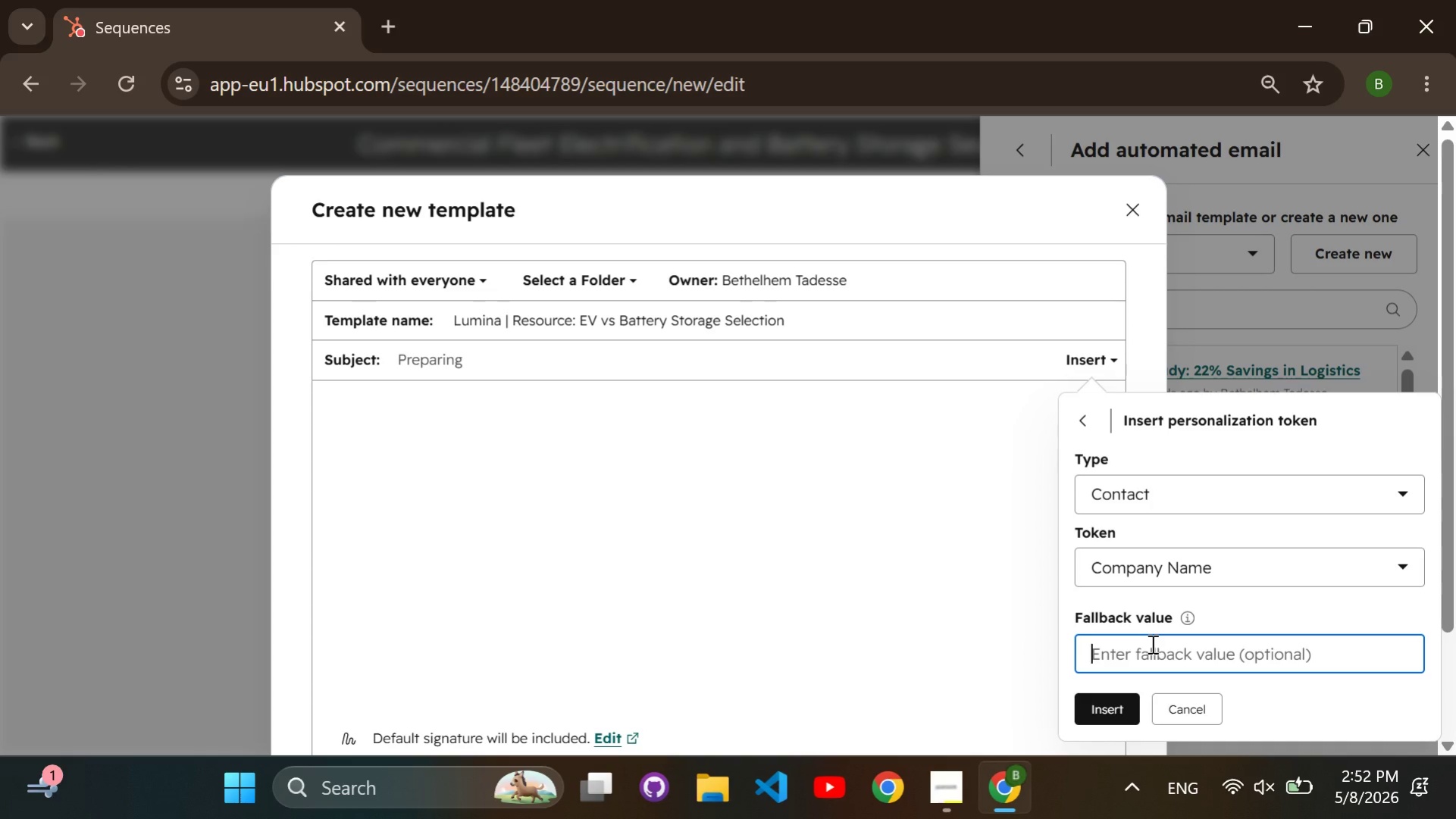 
type(company)
 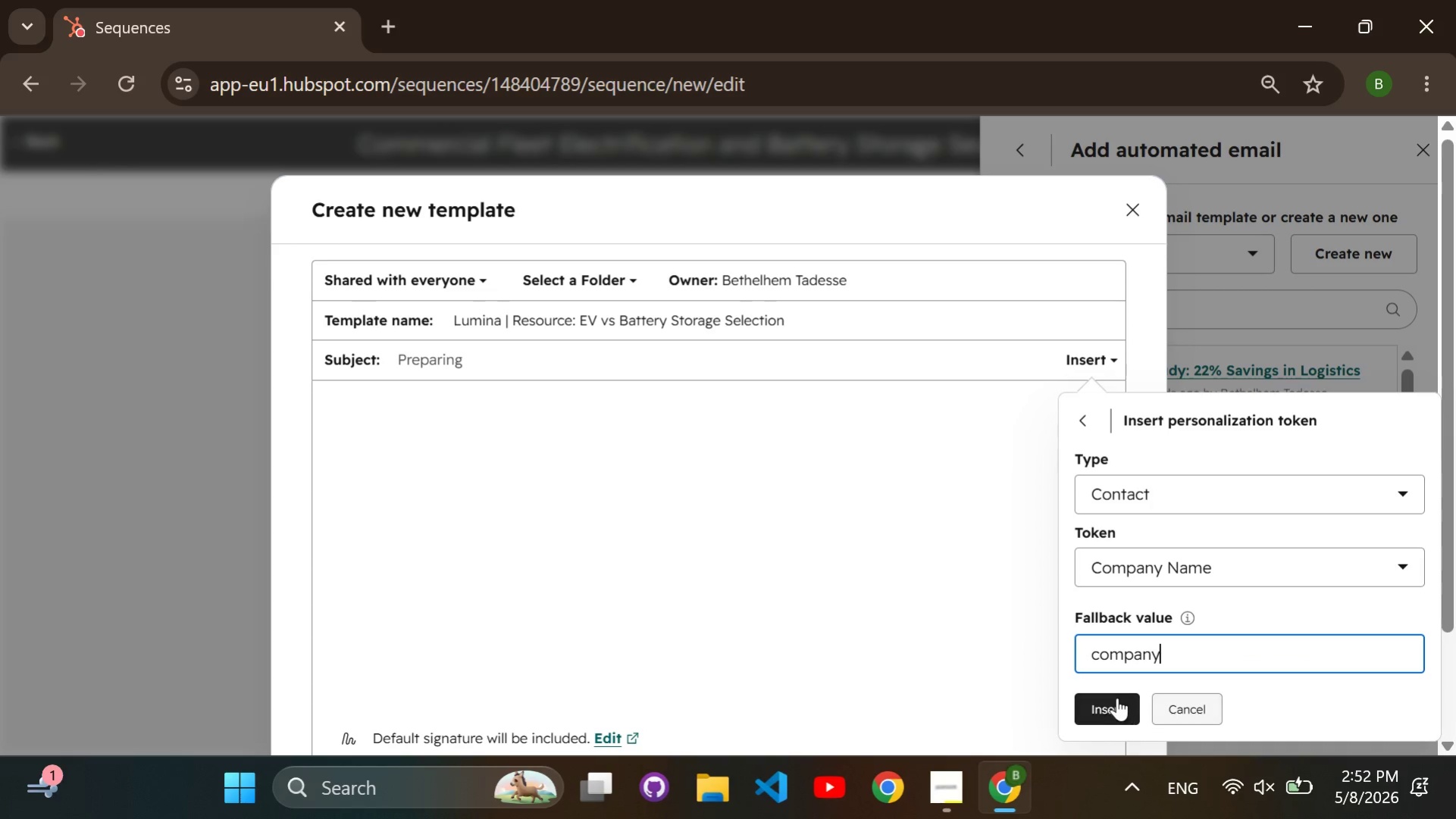 
double_click([1110, 694])
 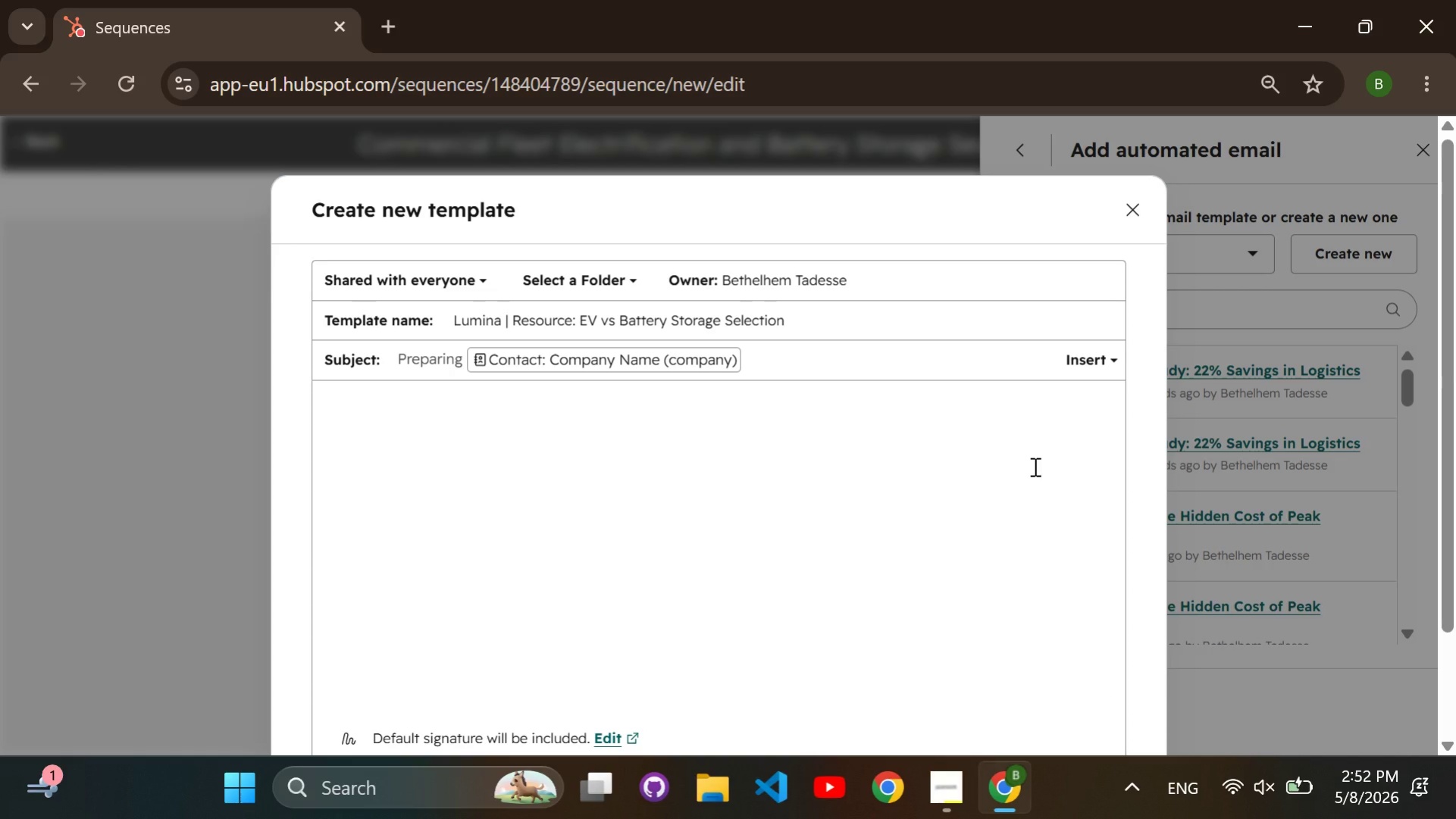 
type( for commercial EV fl)
 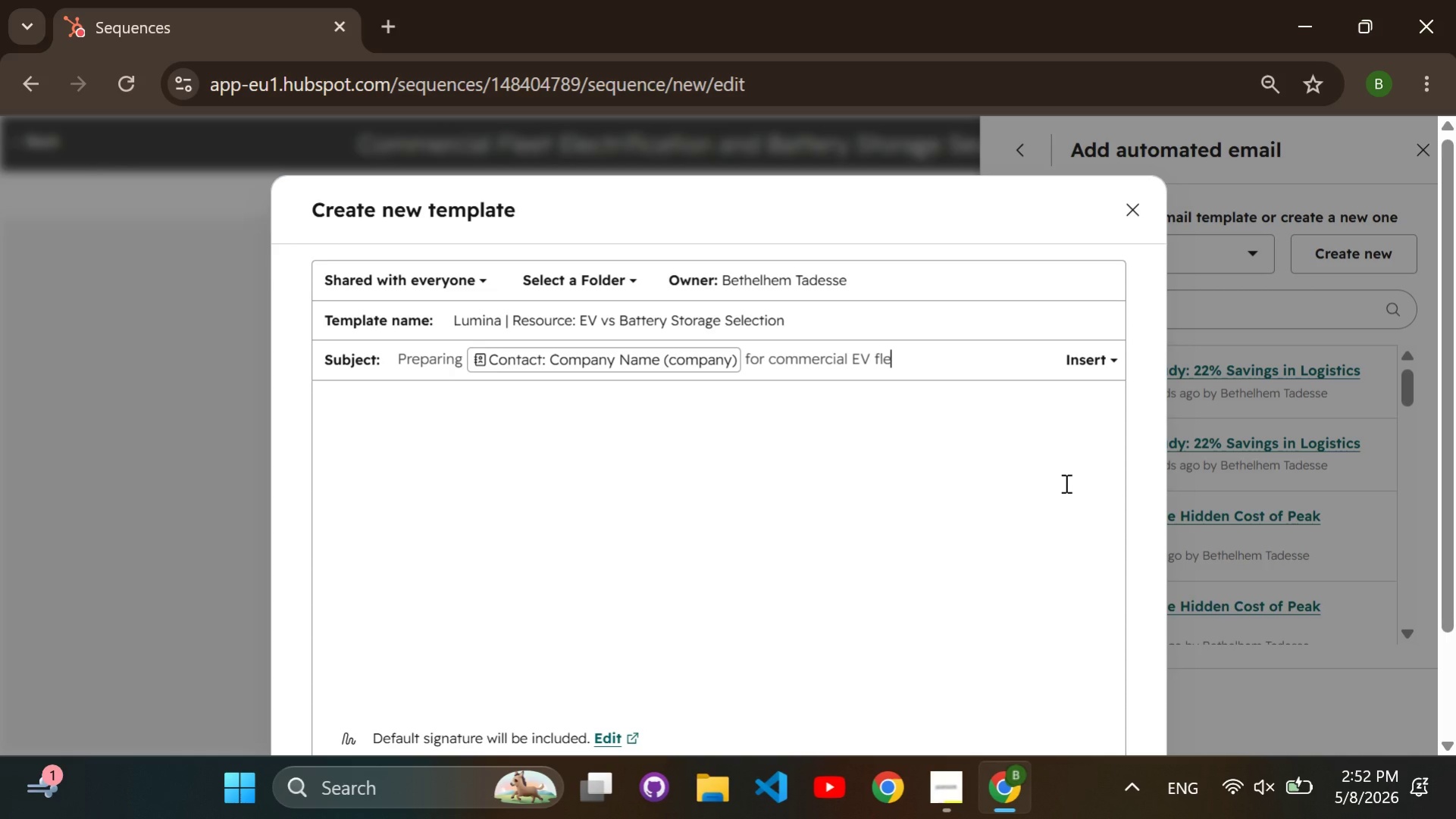 
type(eet growth)
 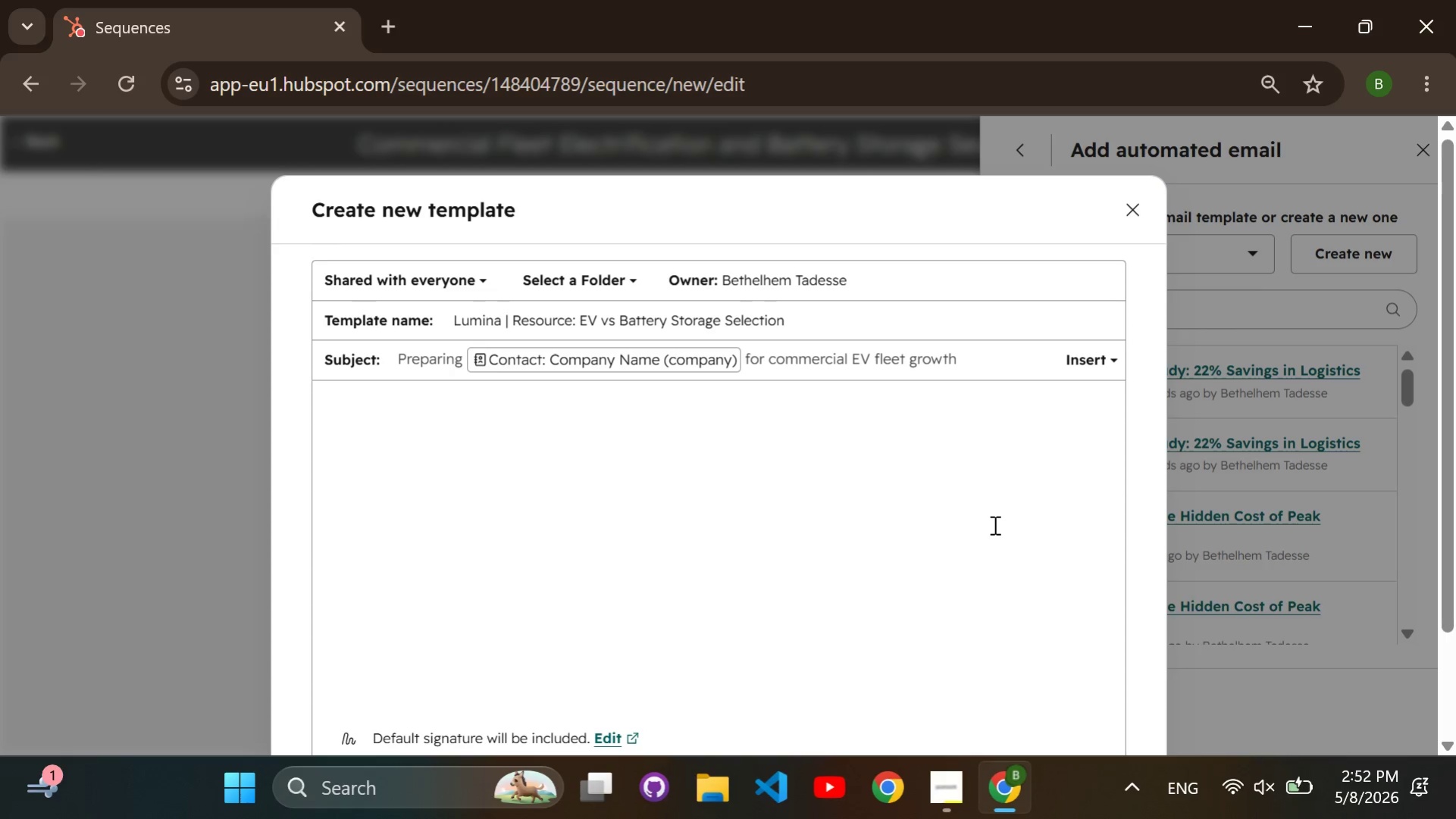 
left_click([856, 453])
 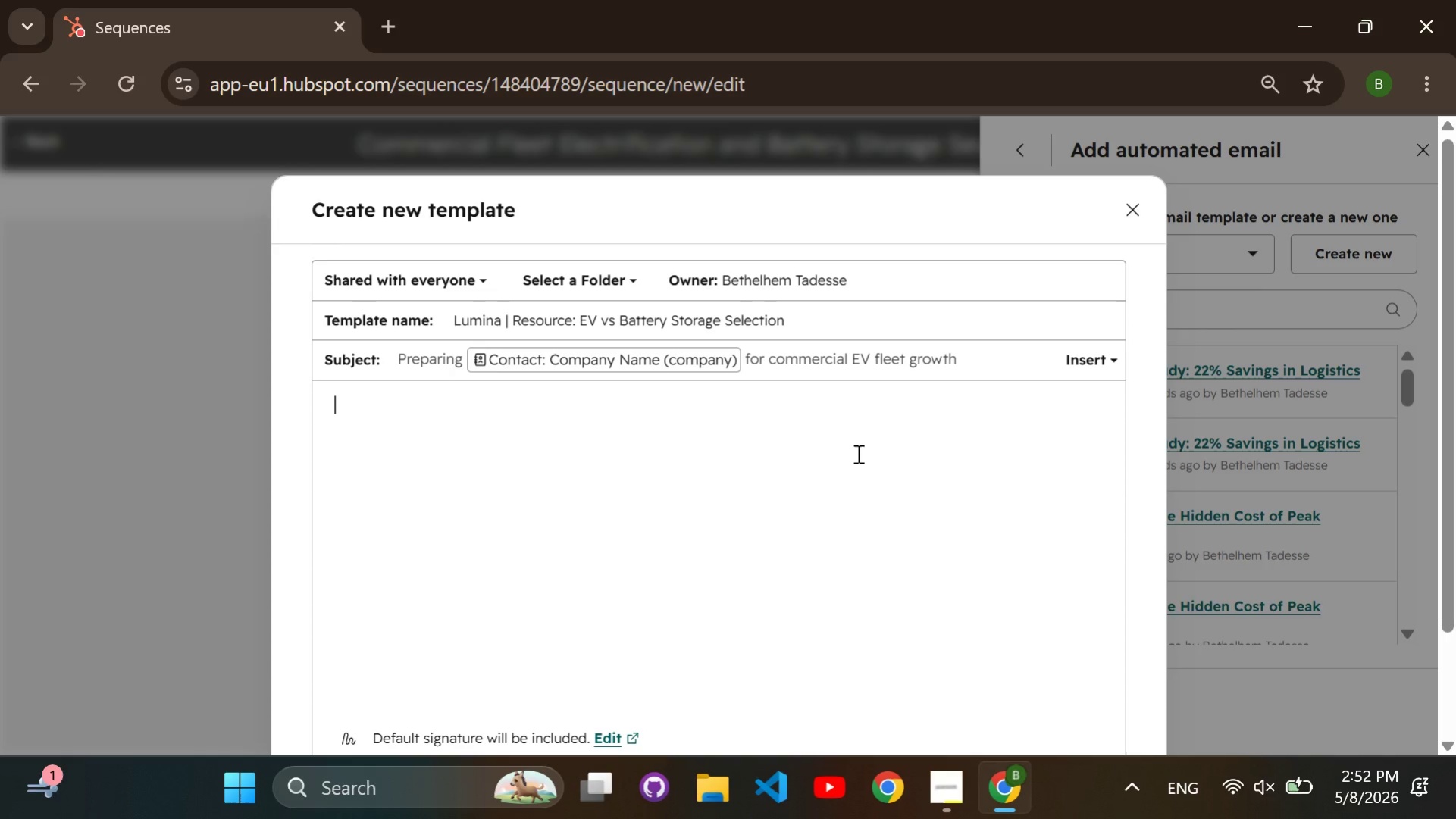 
key(CapsLock)
 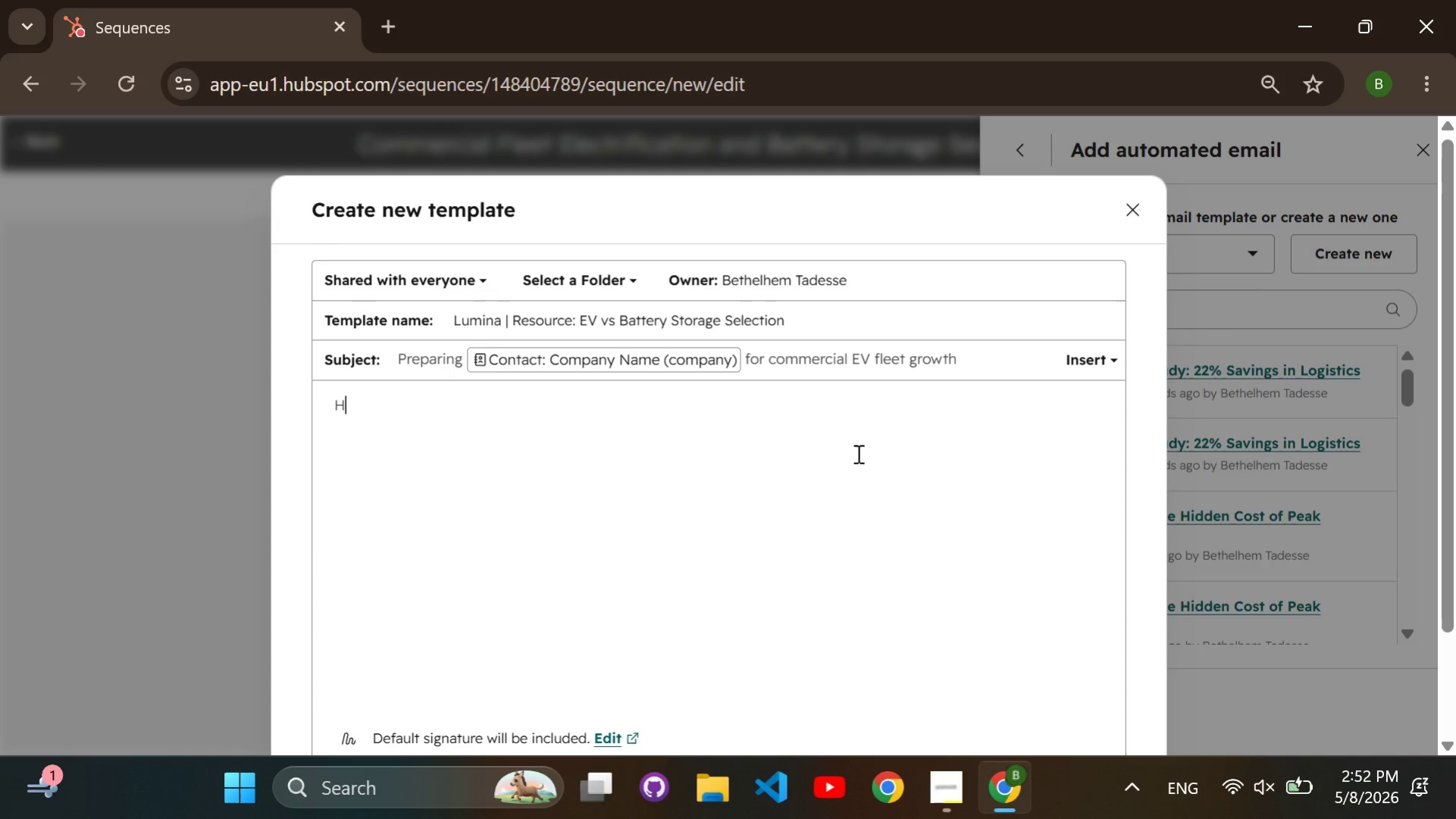 
key(H)
 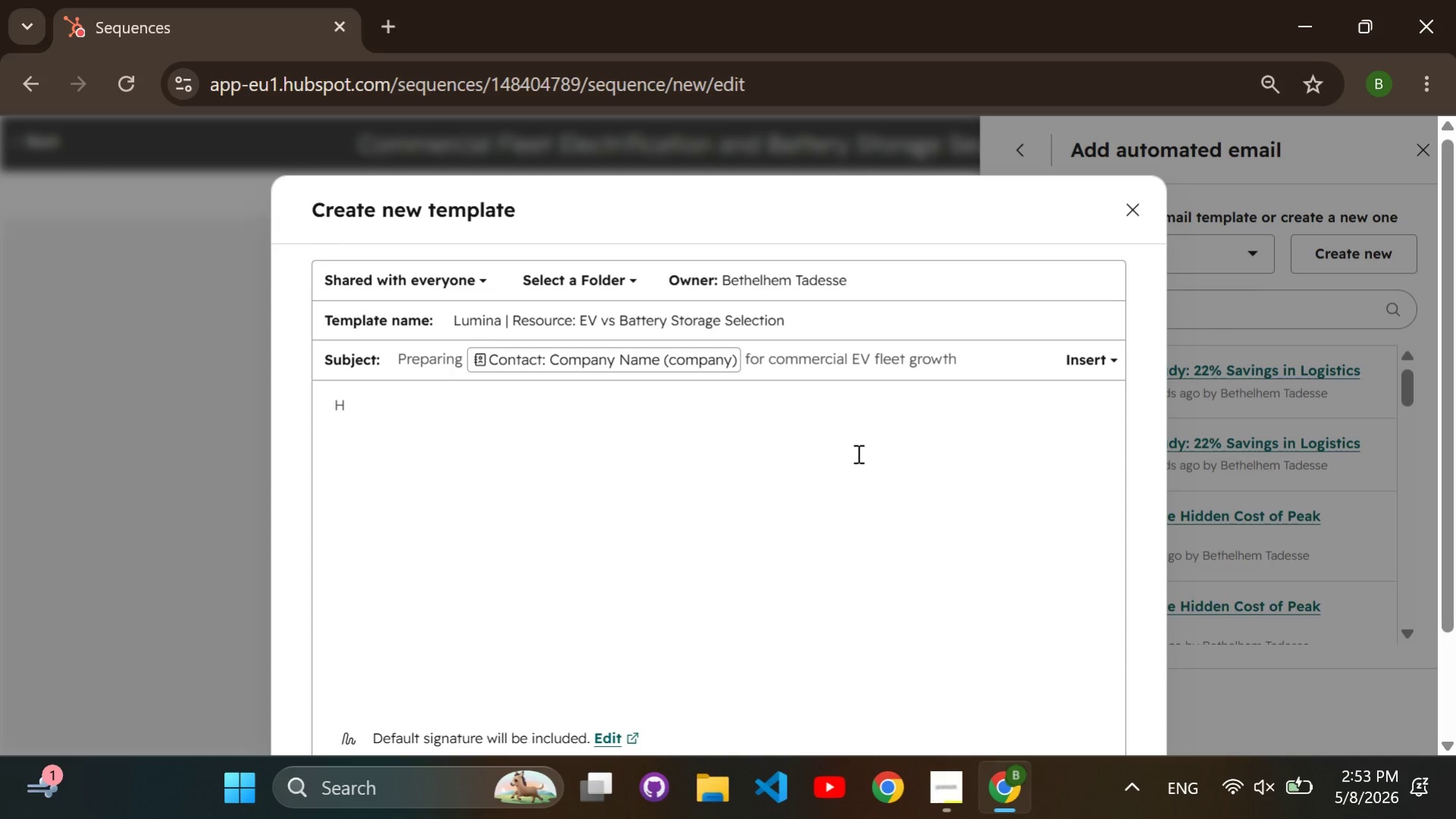 
key(CapsLock)
 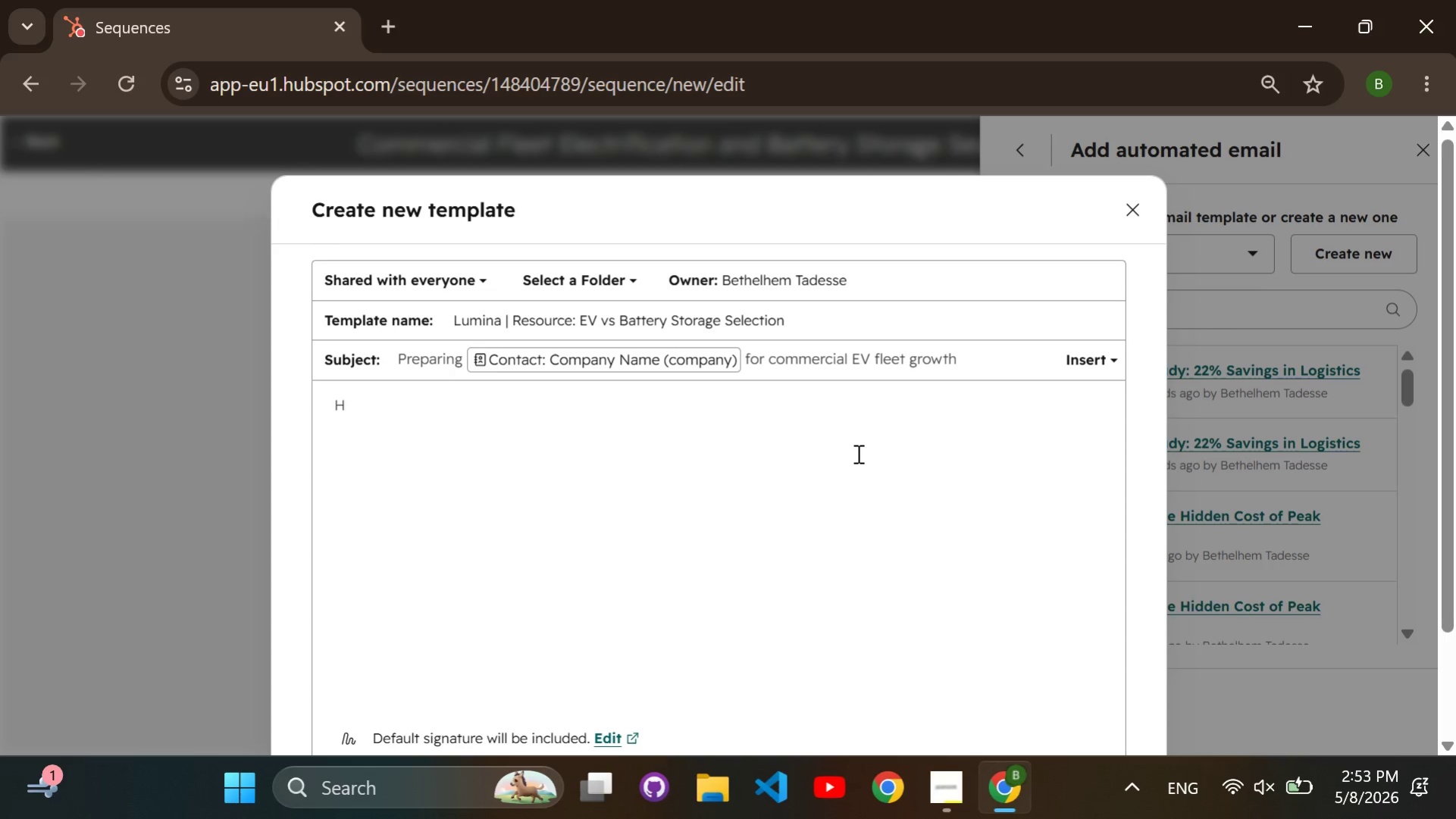 
key(I)
 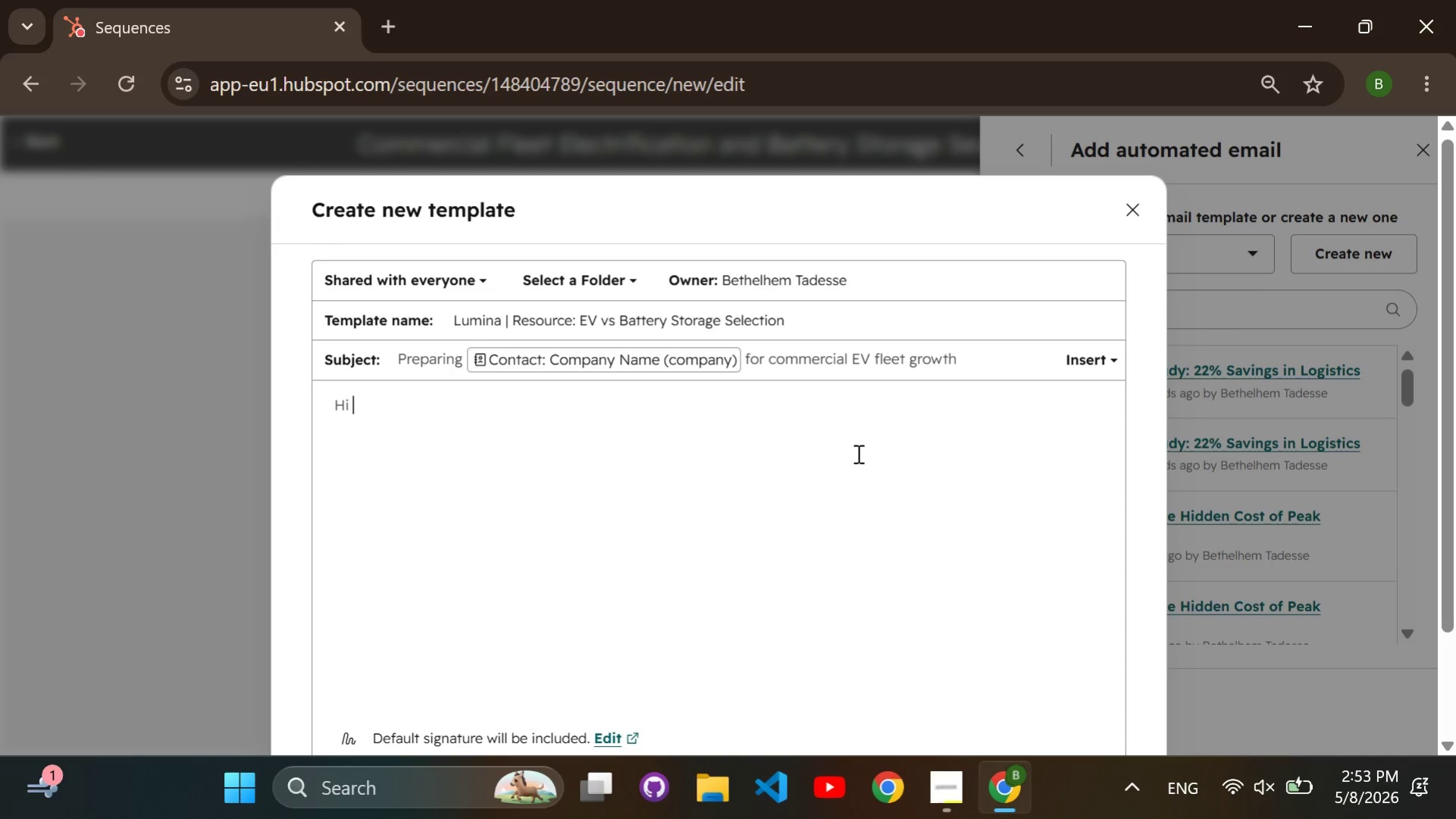 
key(Space)
 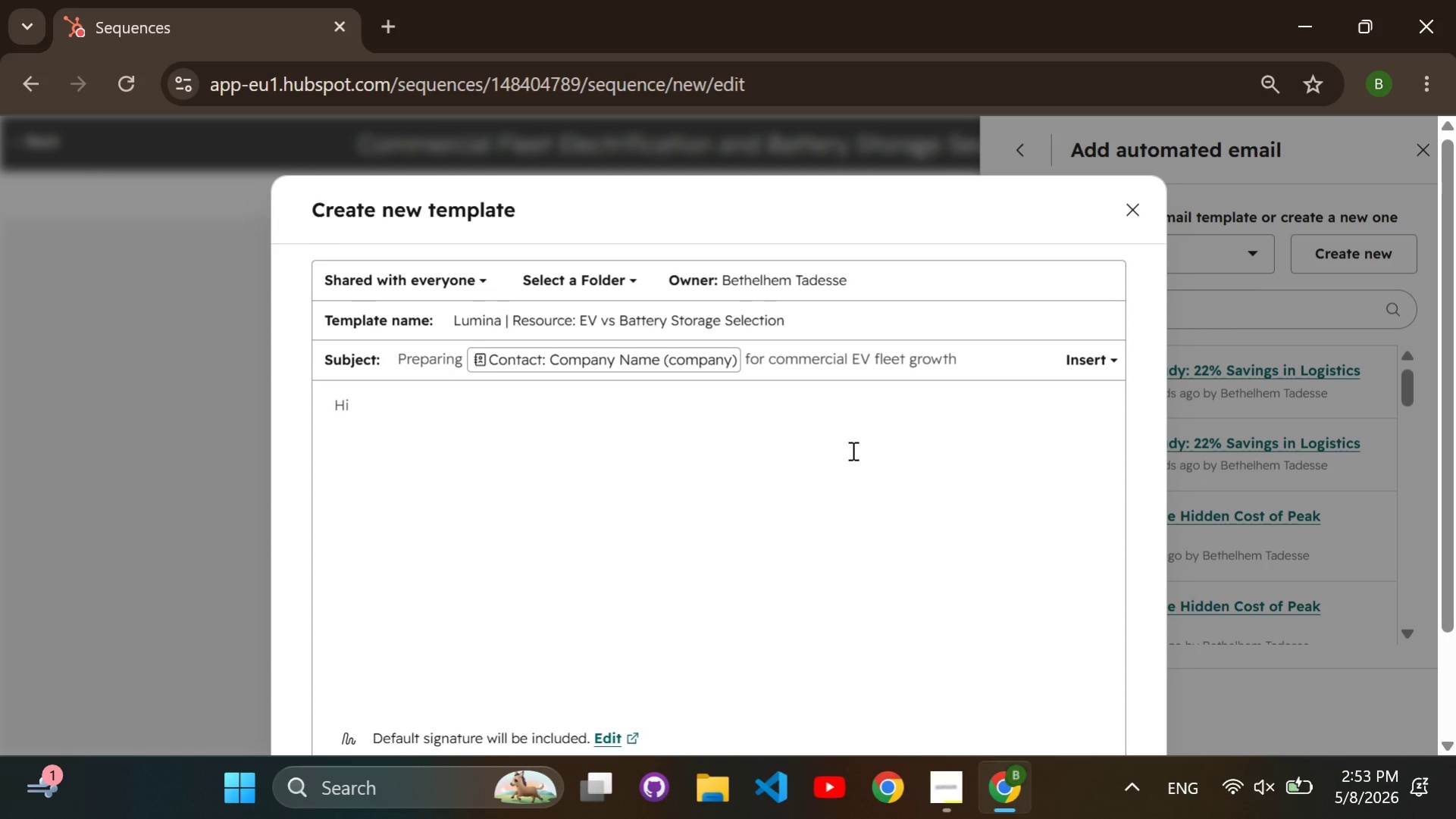 
scroll: coordinate [851, 450], scroll_direction: down, amount: 1.0
 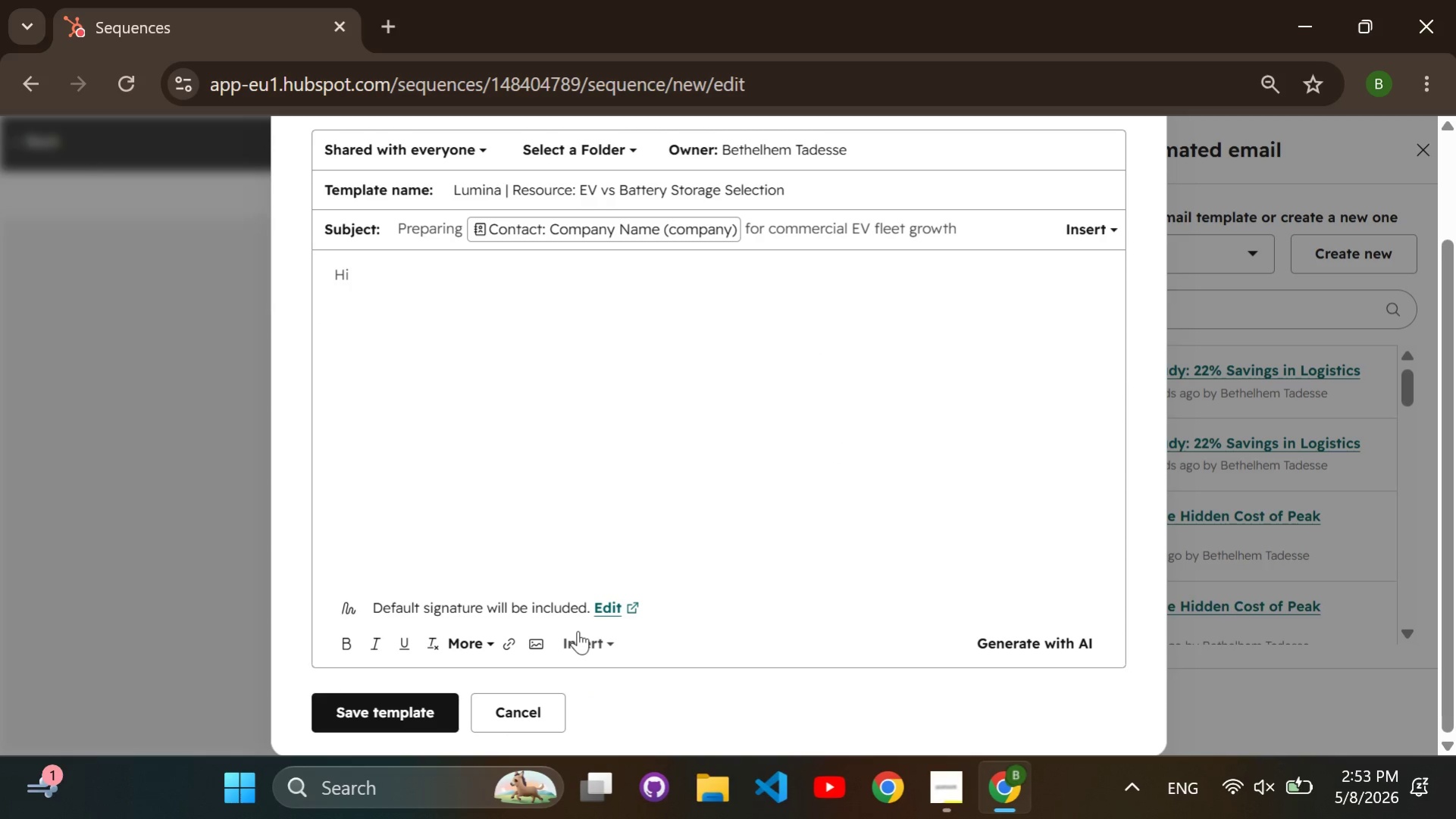 
left_click([565, 646])
 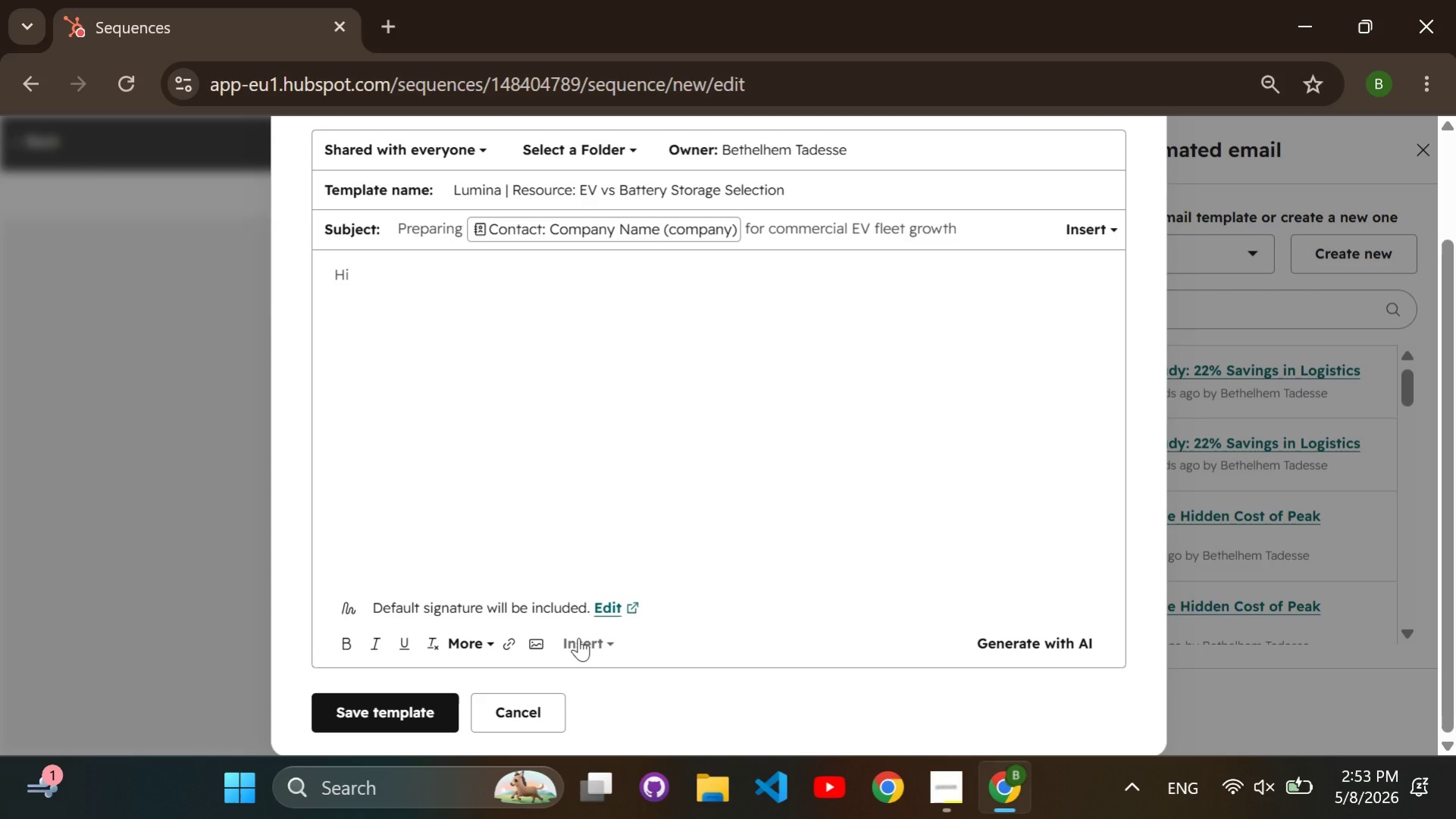 
double_click([565, 646])
 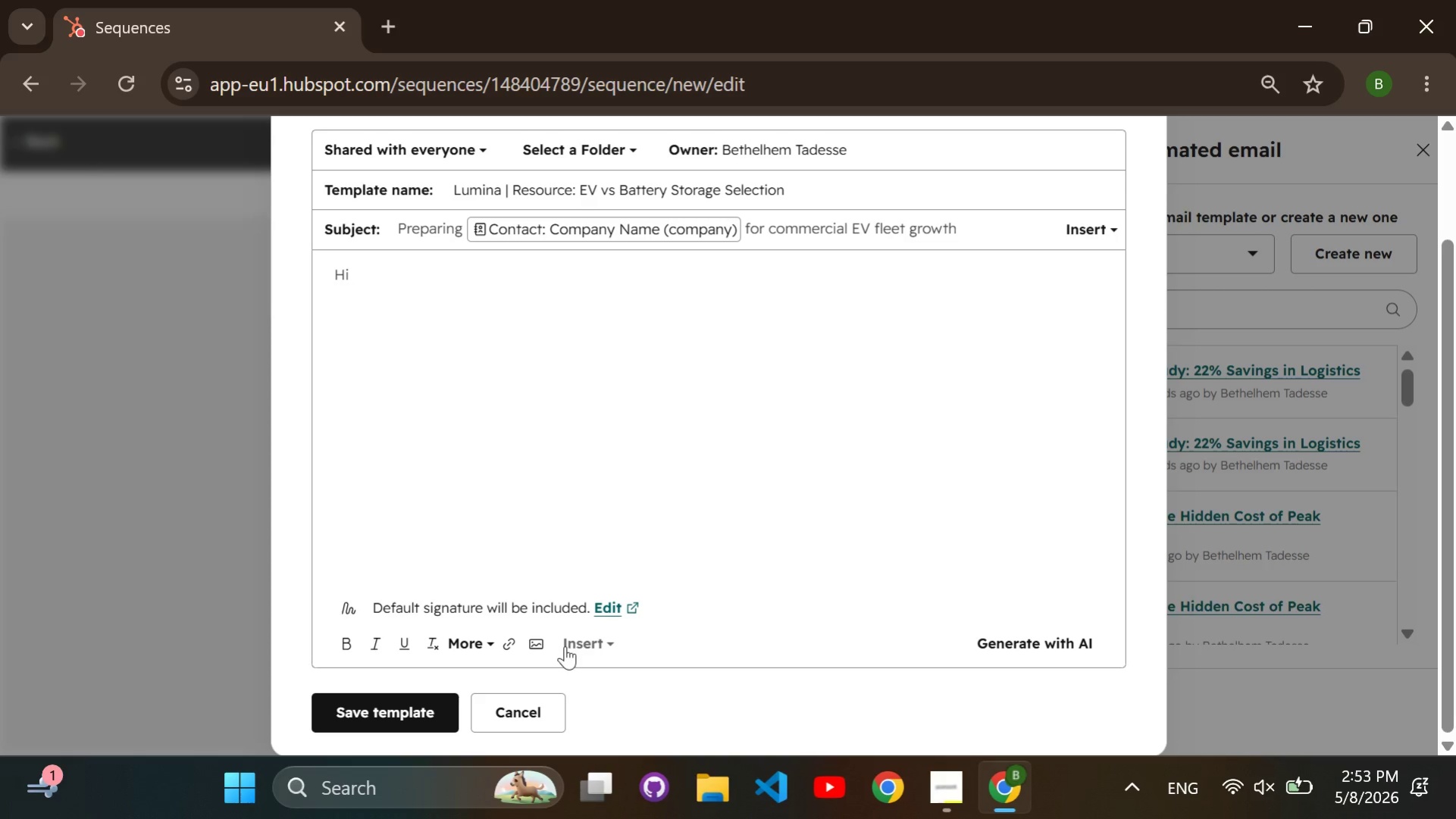 
double_click([578, 637])
 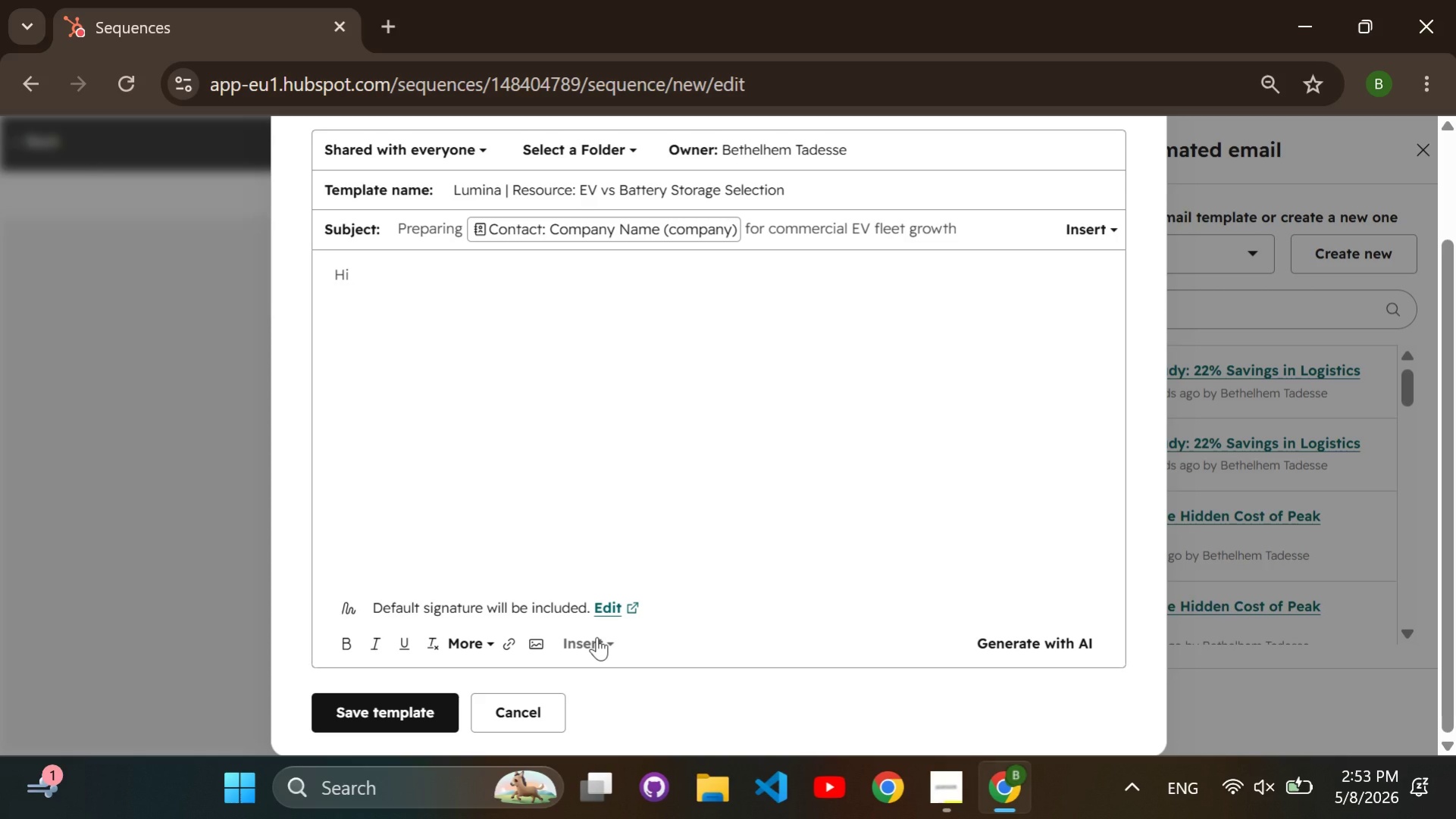 
double_click([596, 636])
 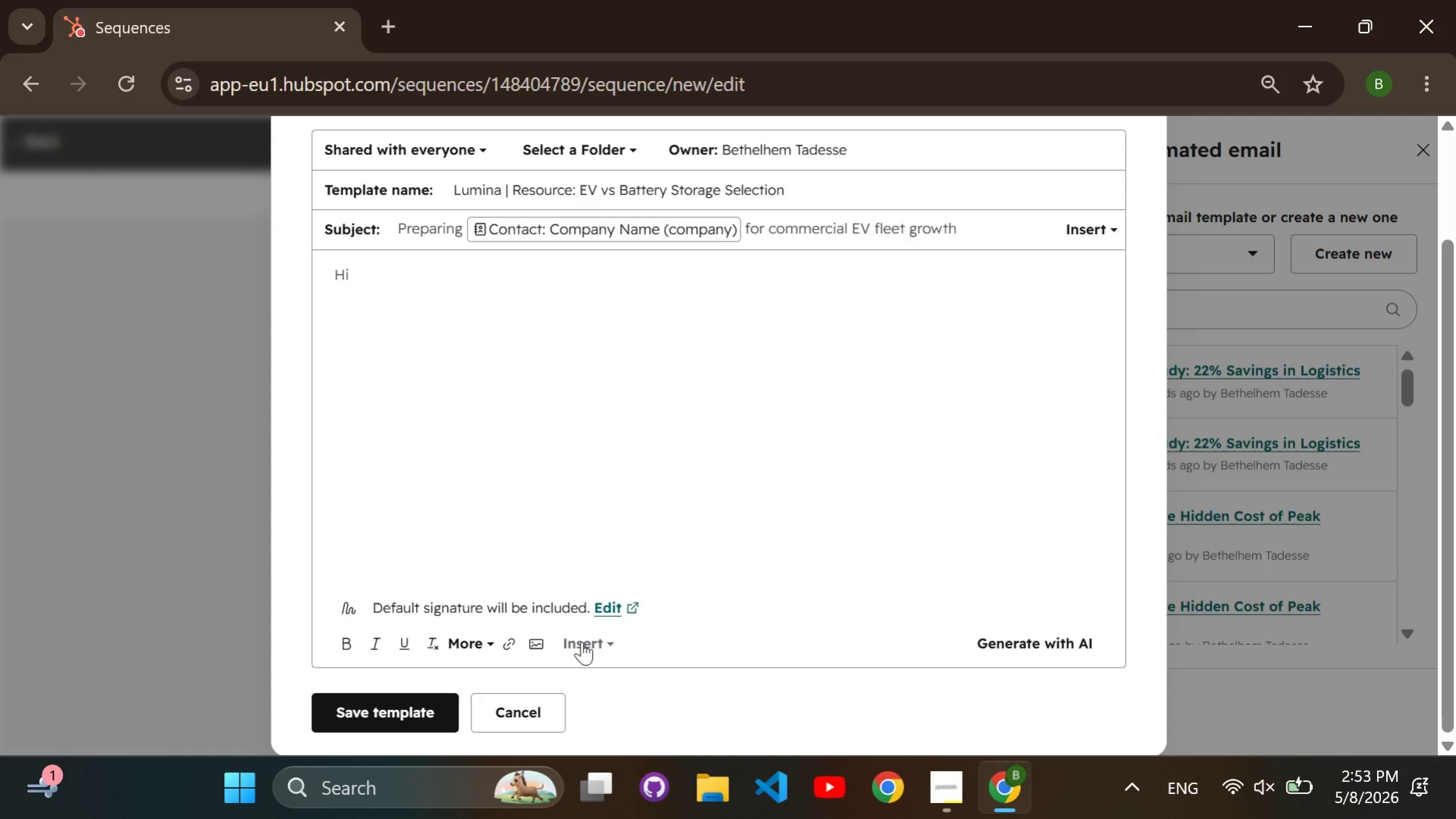 
double_click([581, 641])
 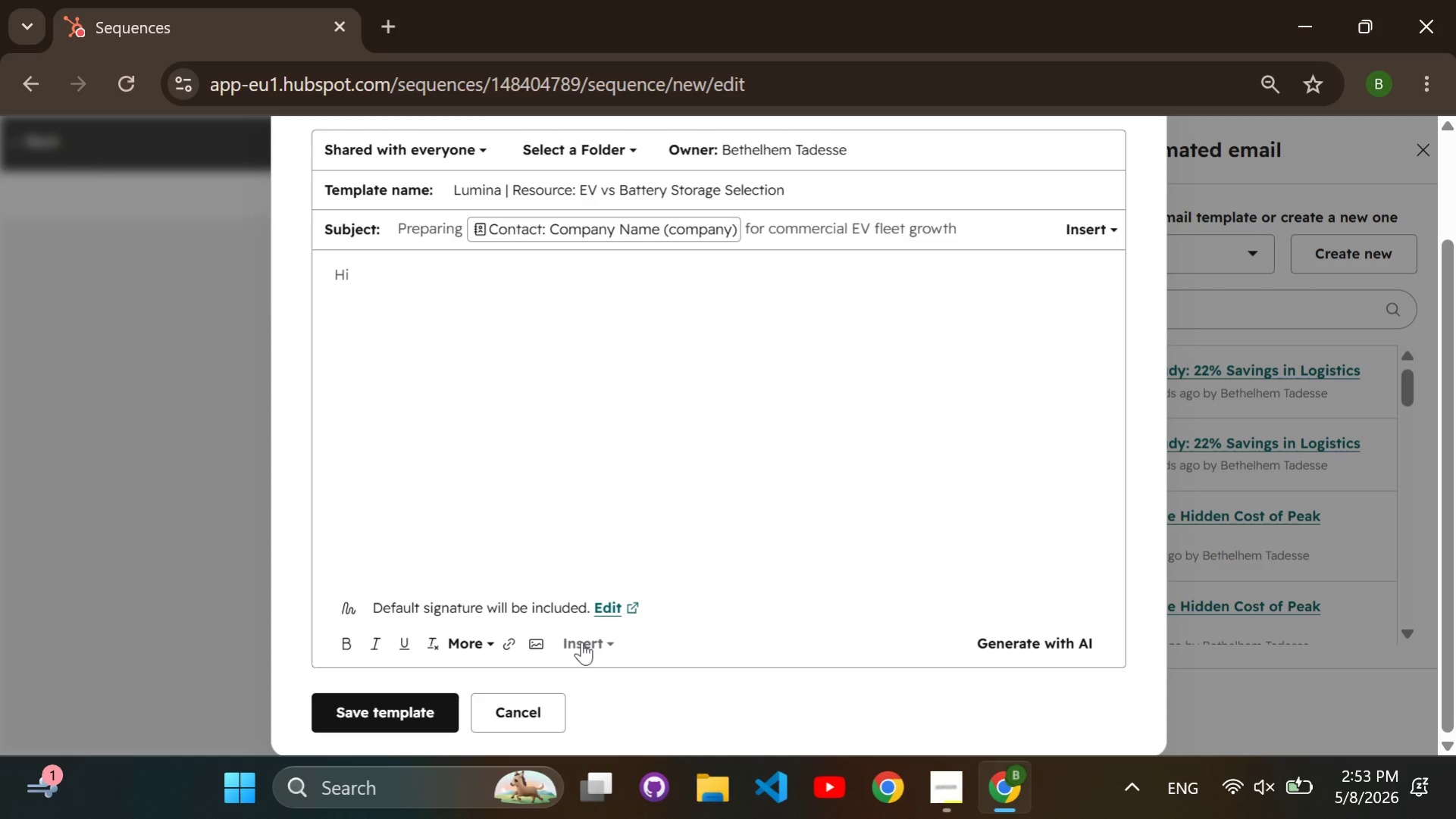 
triple_click([581, 641])
 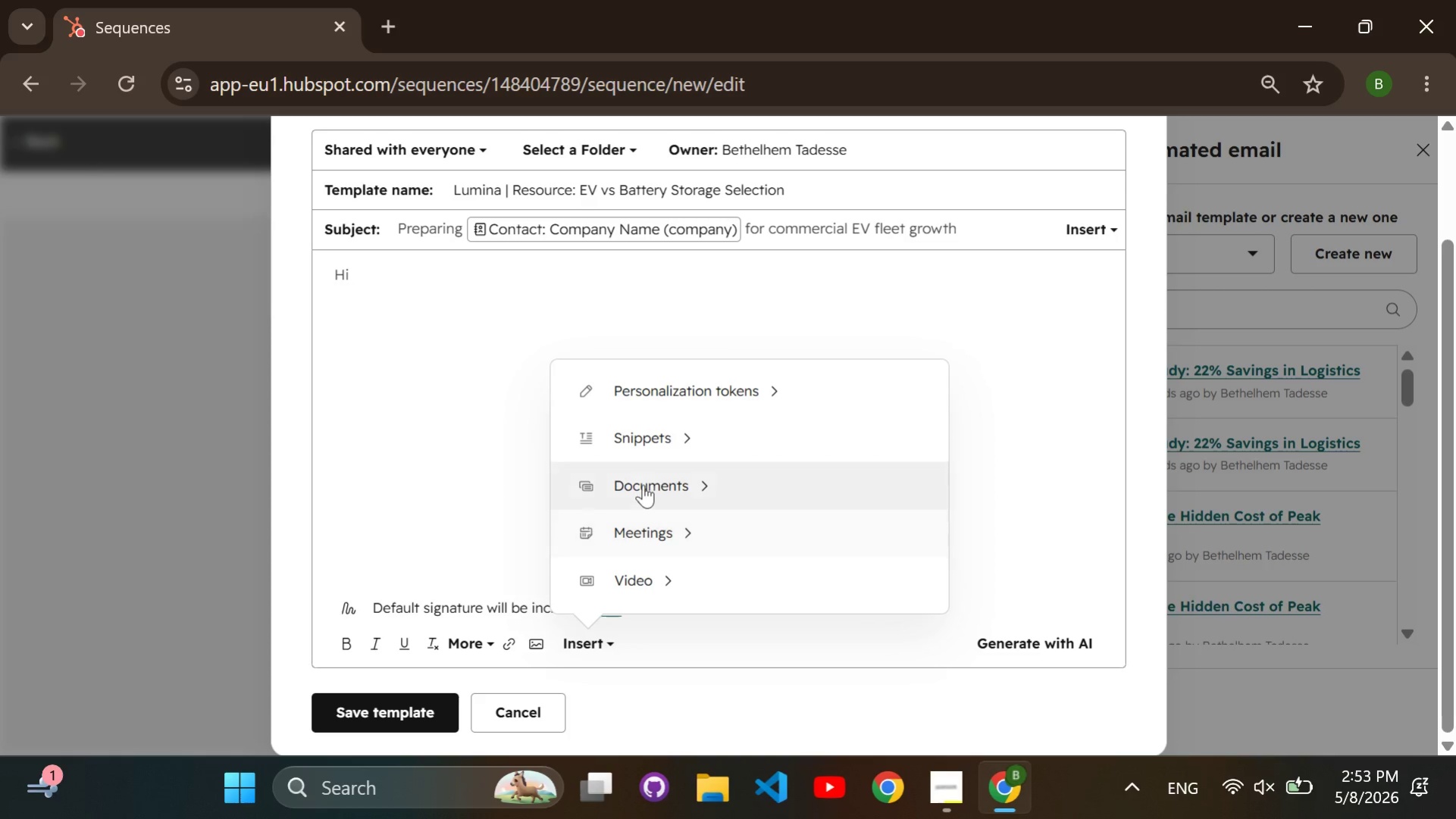 
left_click([634, 392])
 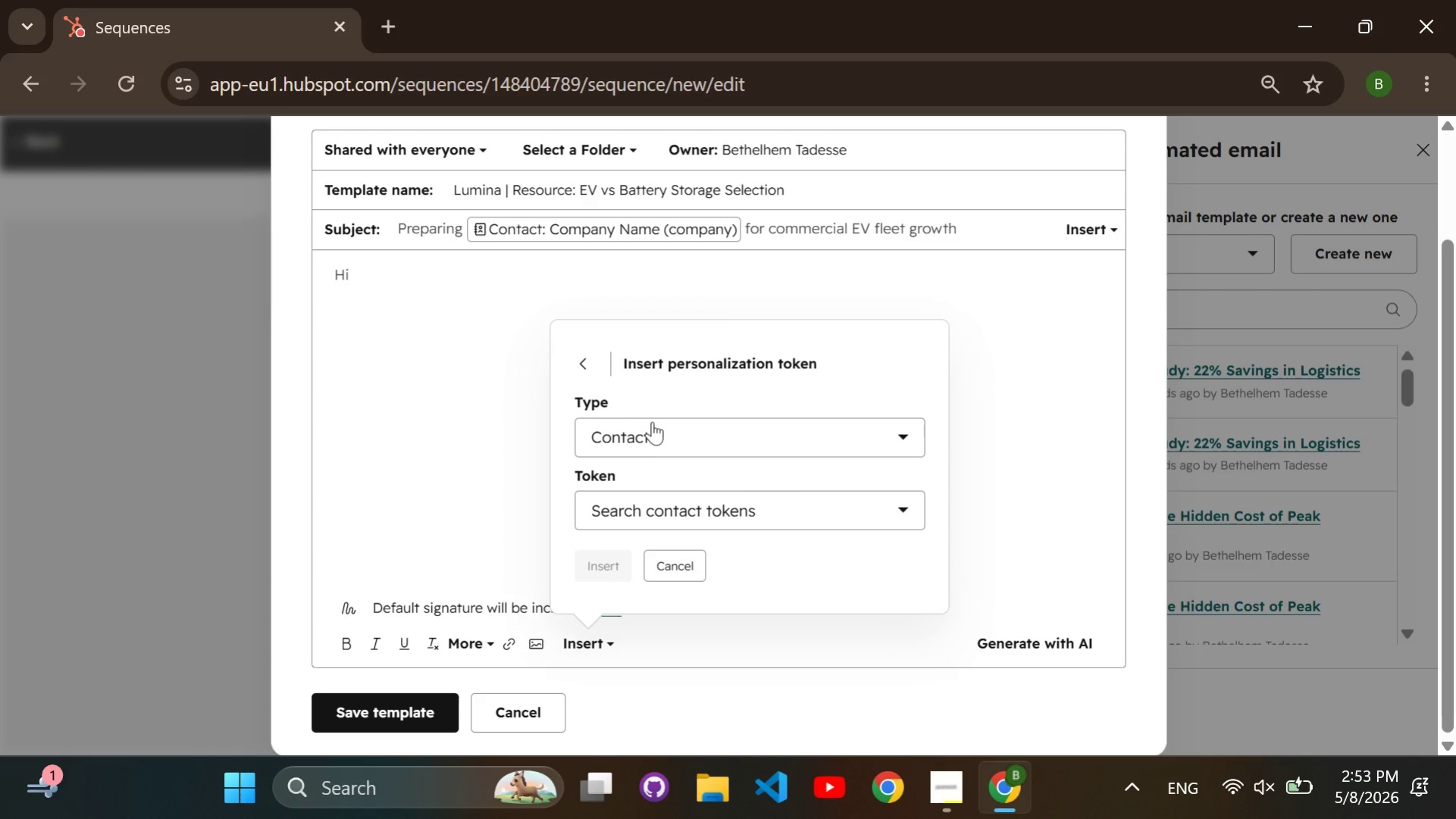 
left_click([670, 499])
 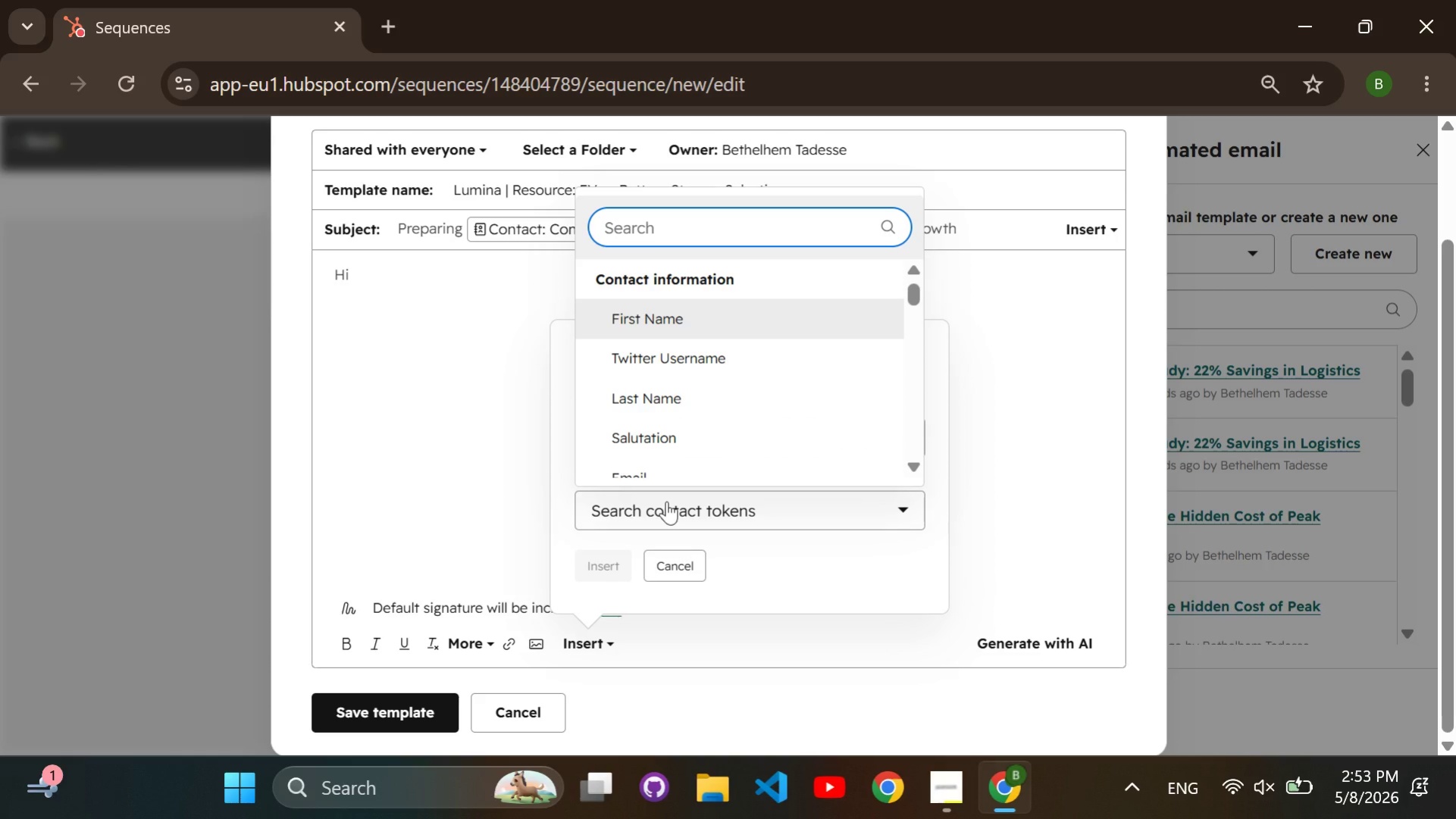 
type(first name)
 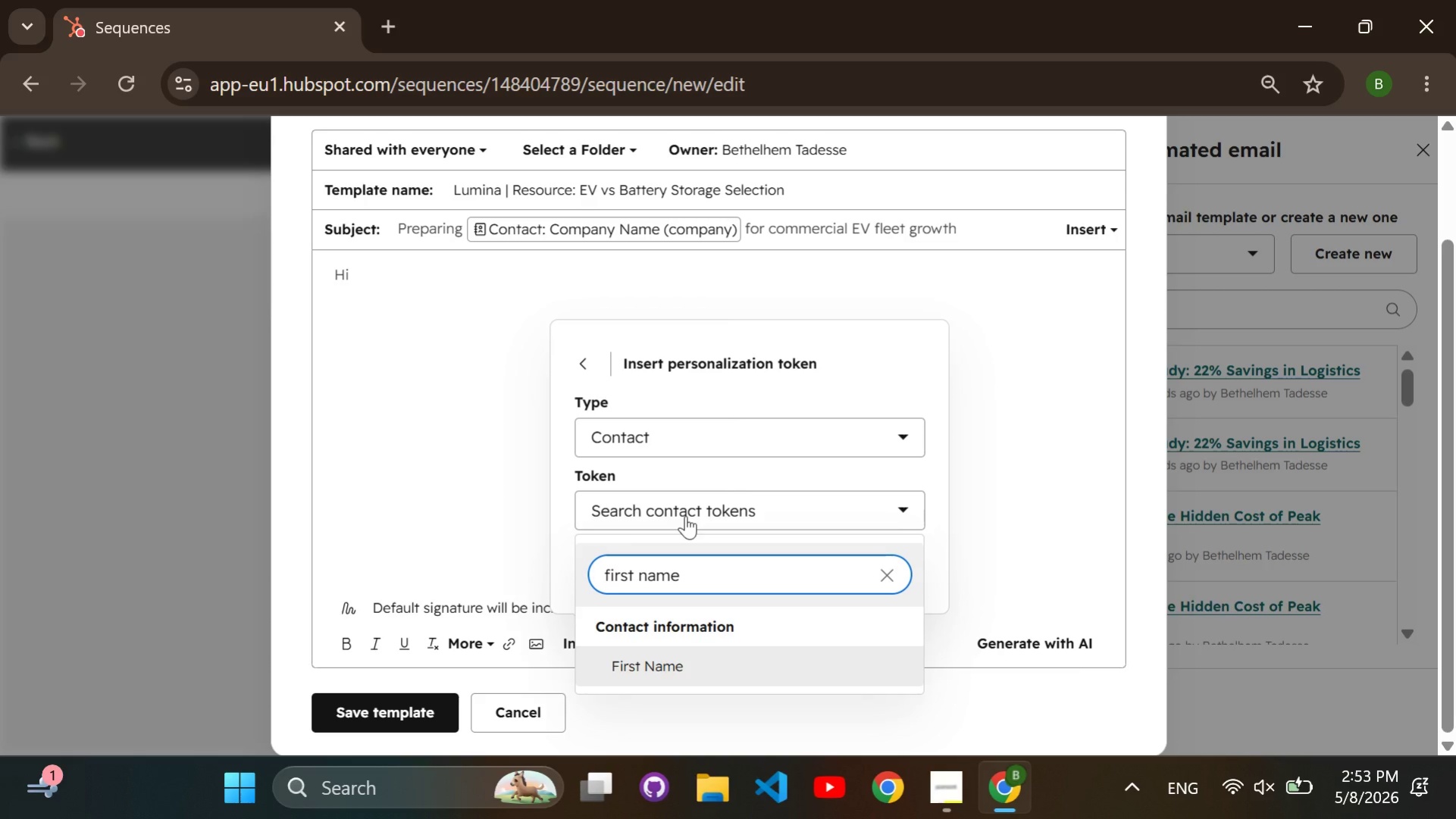 
key(Enter)
 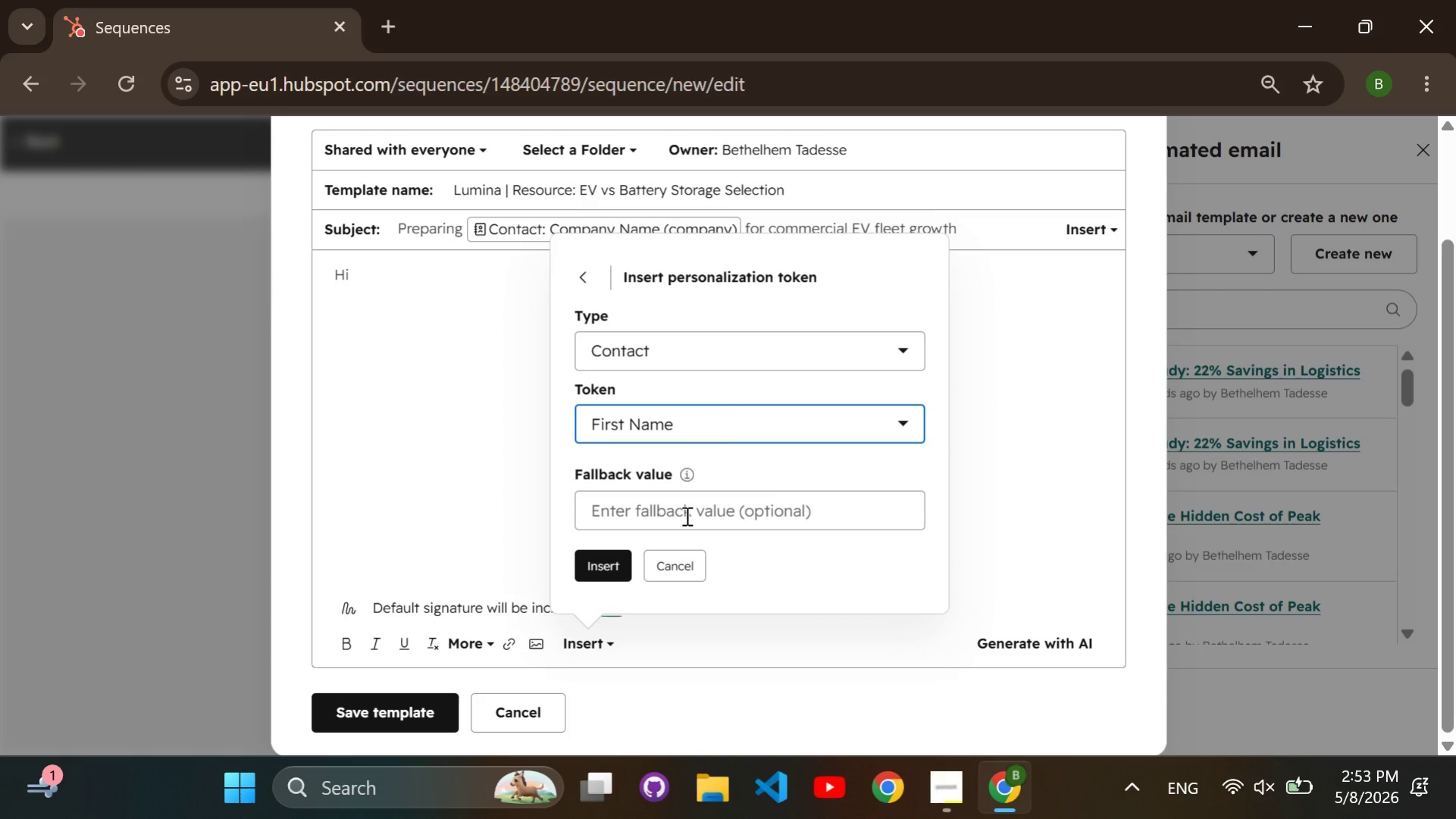 
left_click([685, 515])
 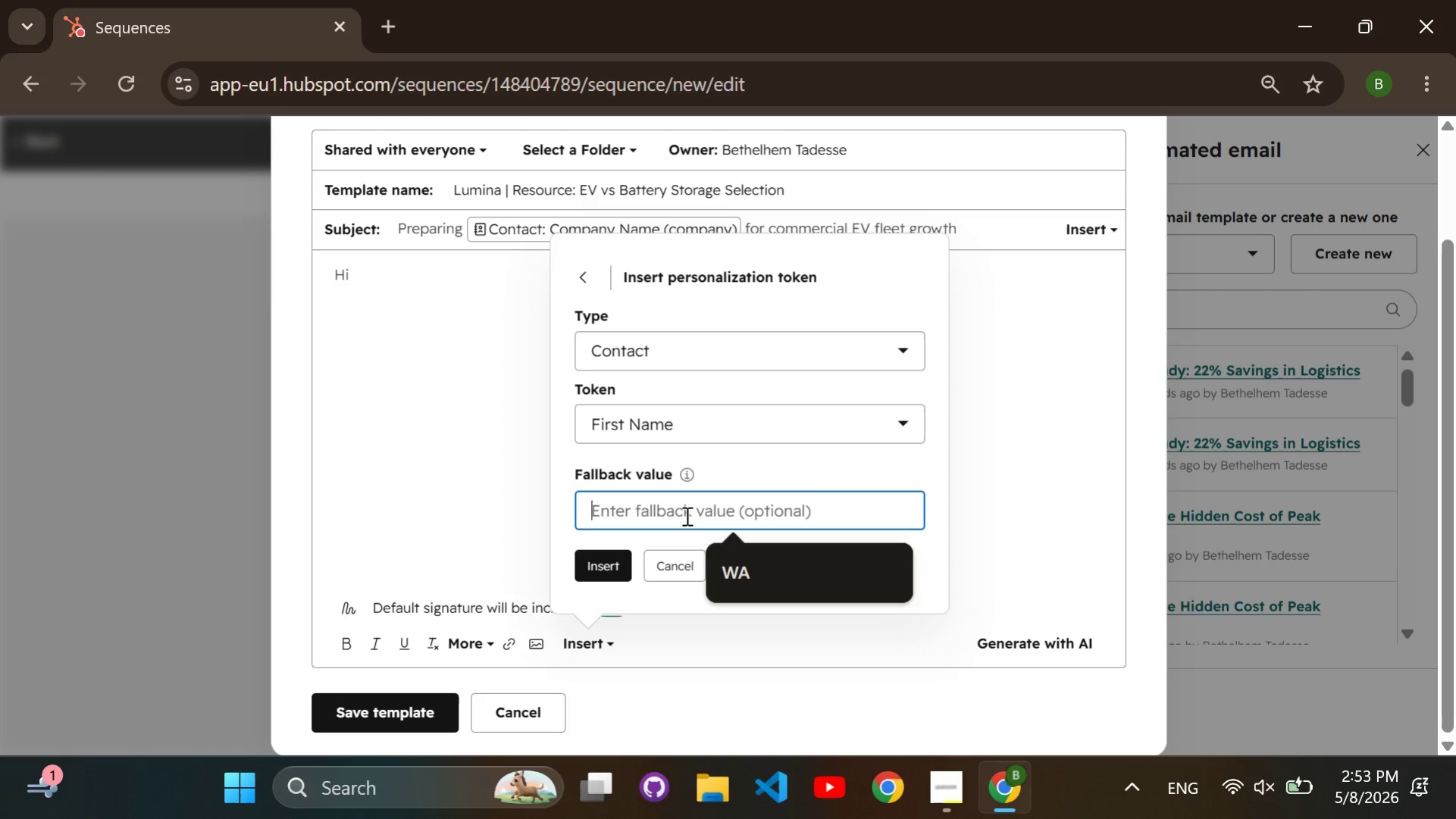 
type(Customer)
 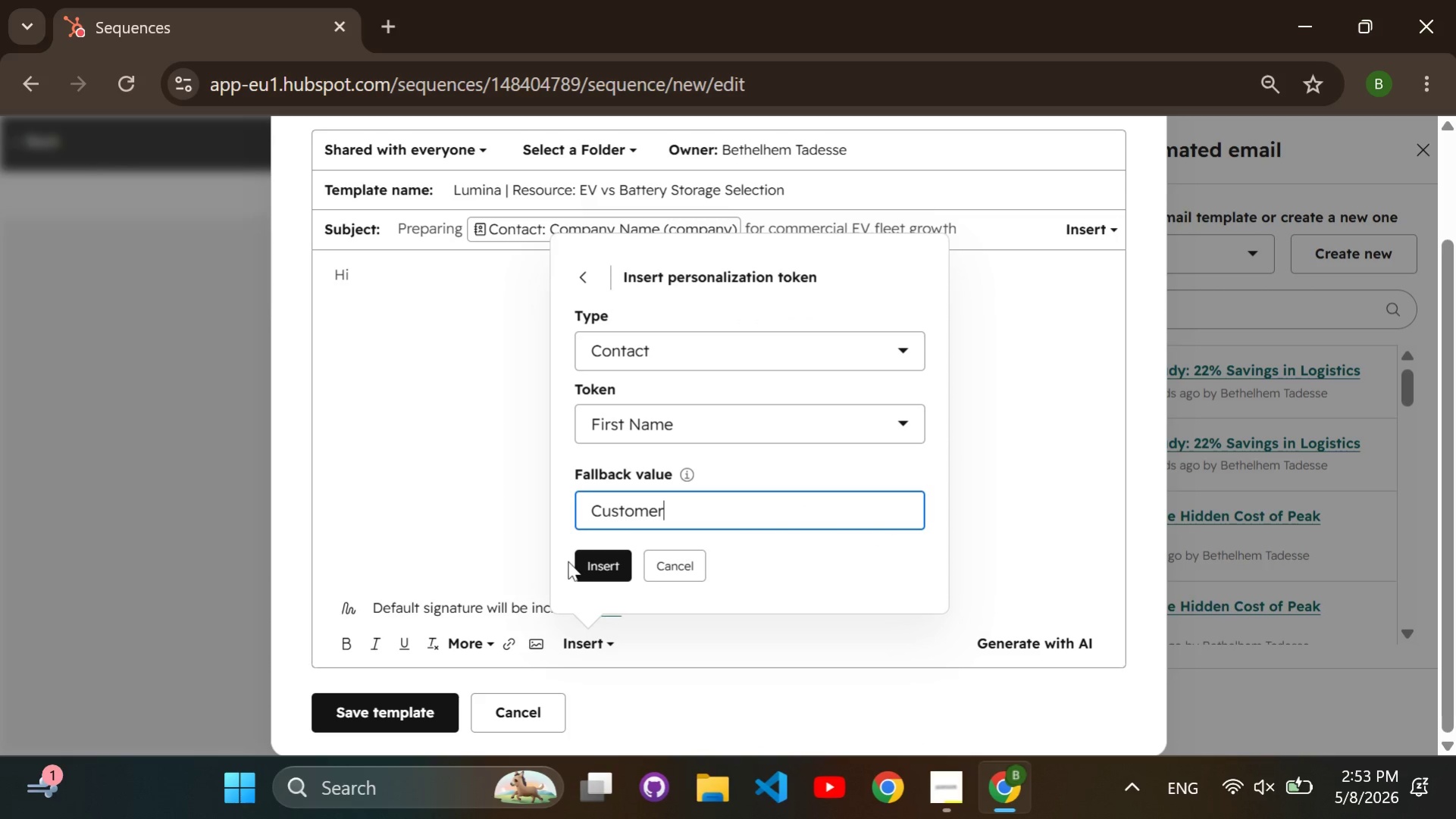 
left_click([595, 560])
 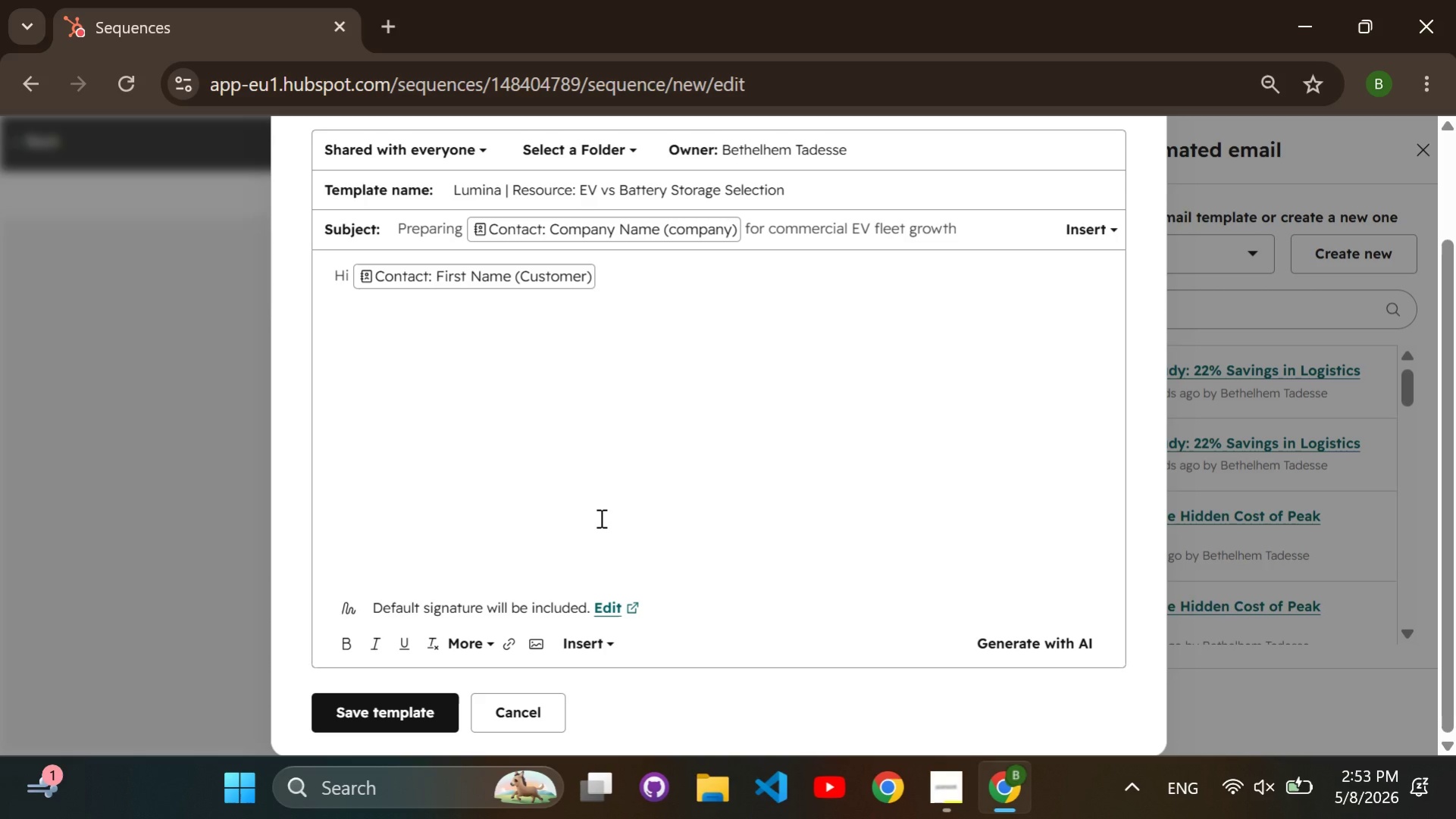 
key(Comma)
 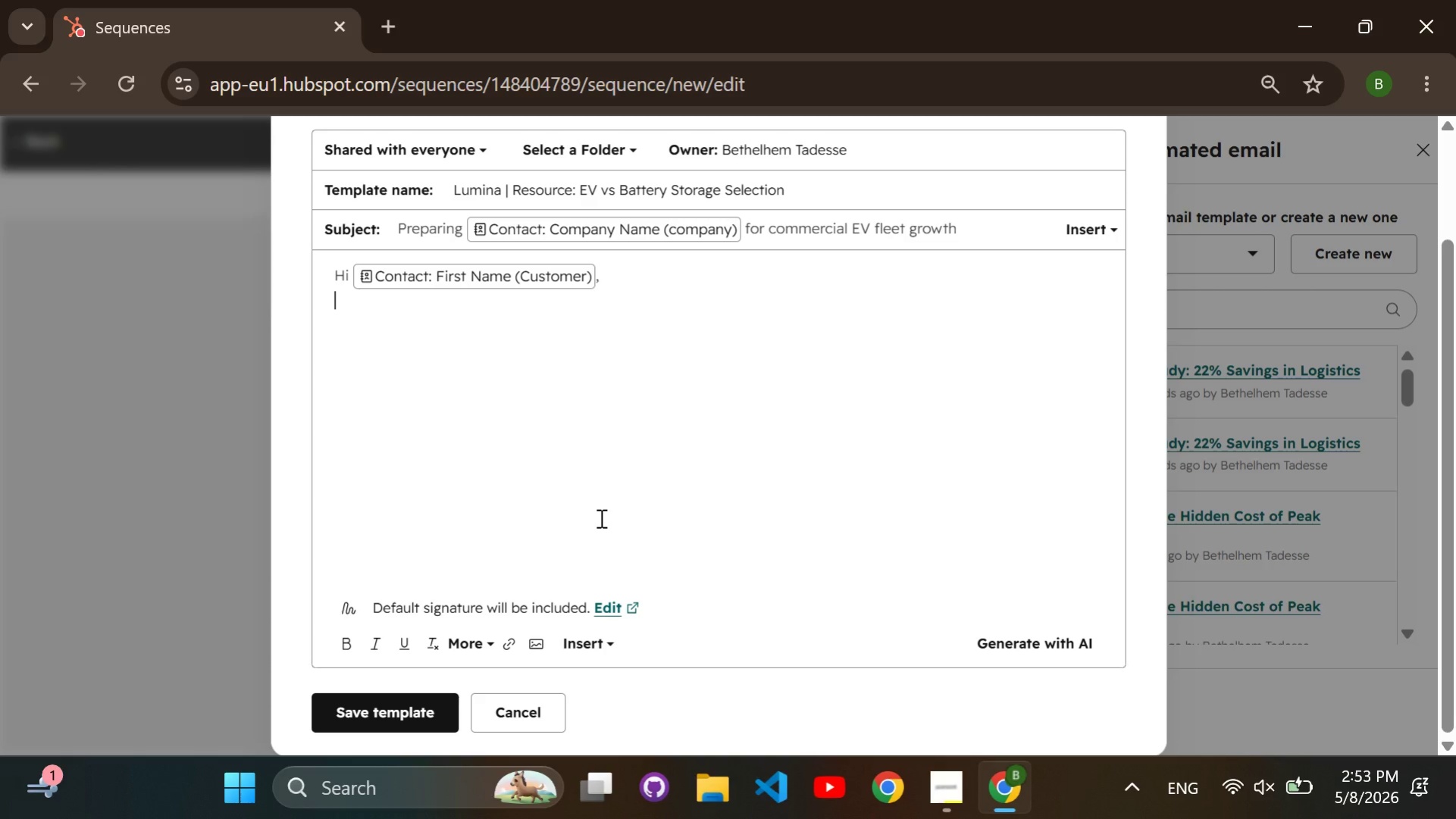 
key(Enter)
 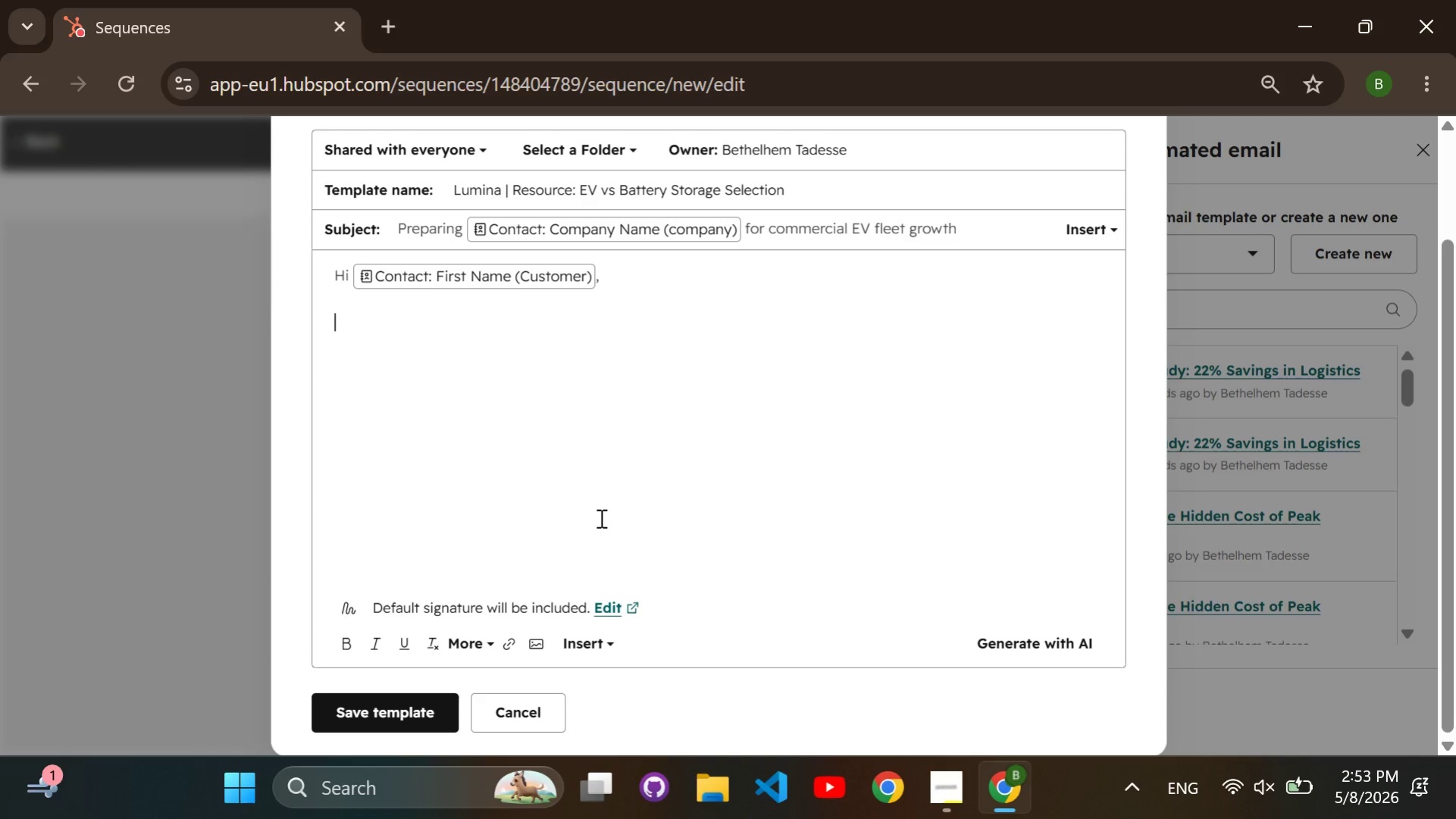 
key(Enter)
 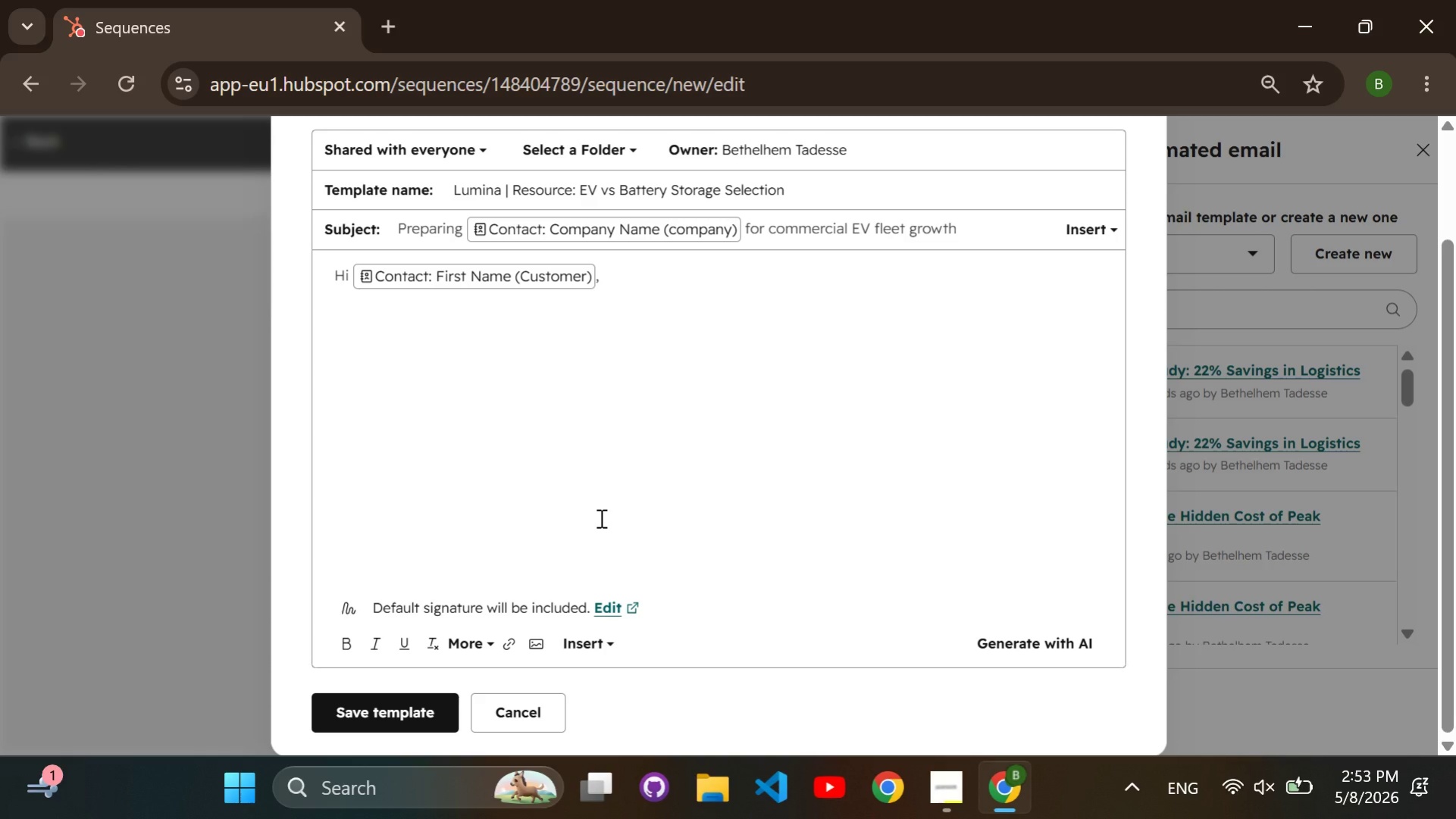 
type(As more commercial operators begin transitioning portions of their fleet to electric vehicles, infrastructure readiness has become one of the most overlooked operational risks.)
 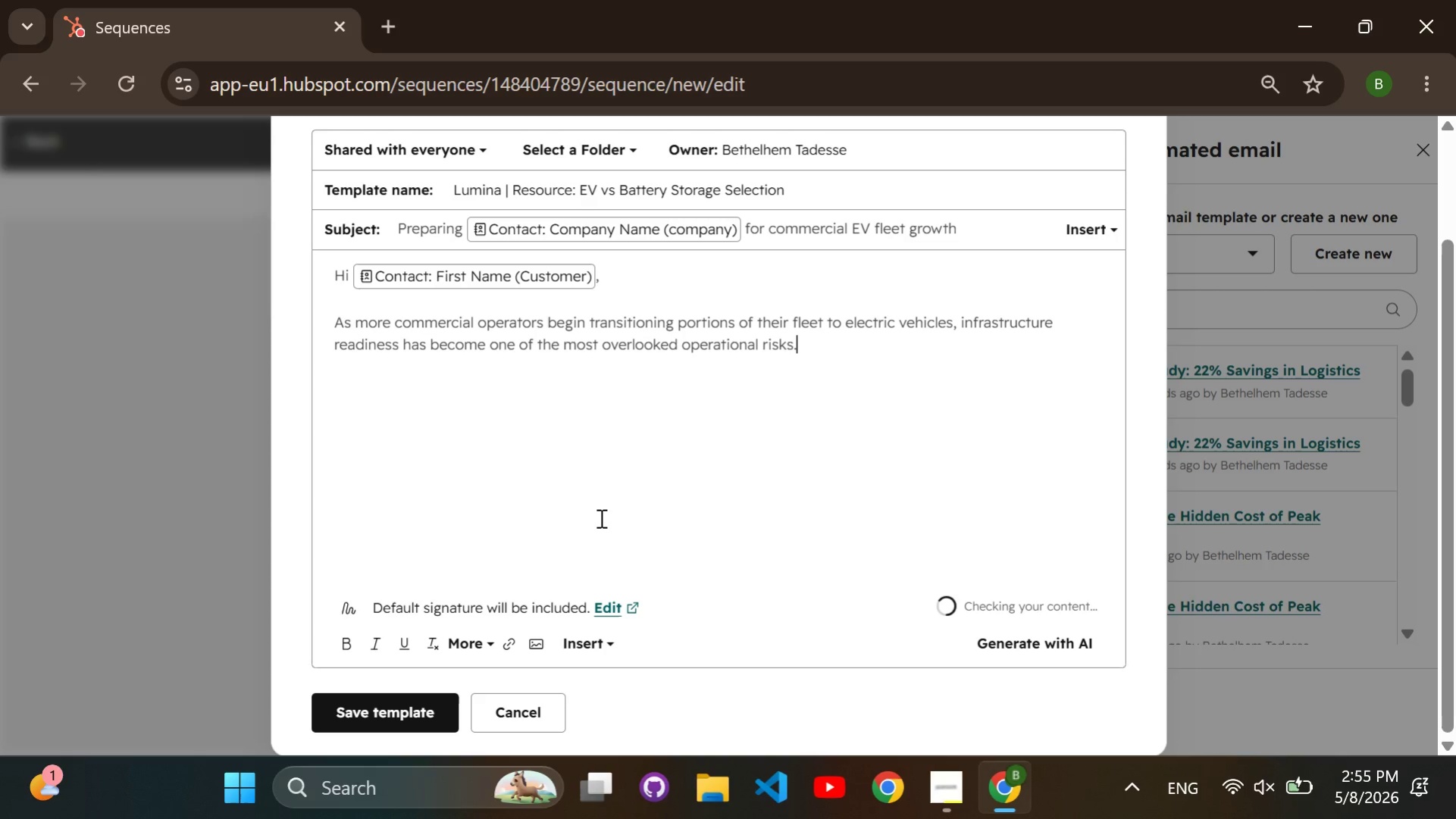 
key(Enter)
 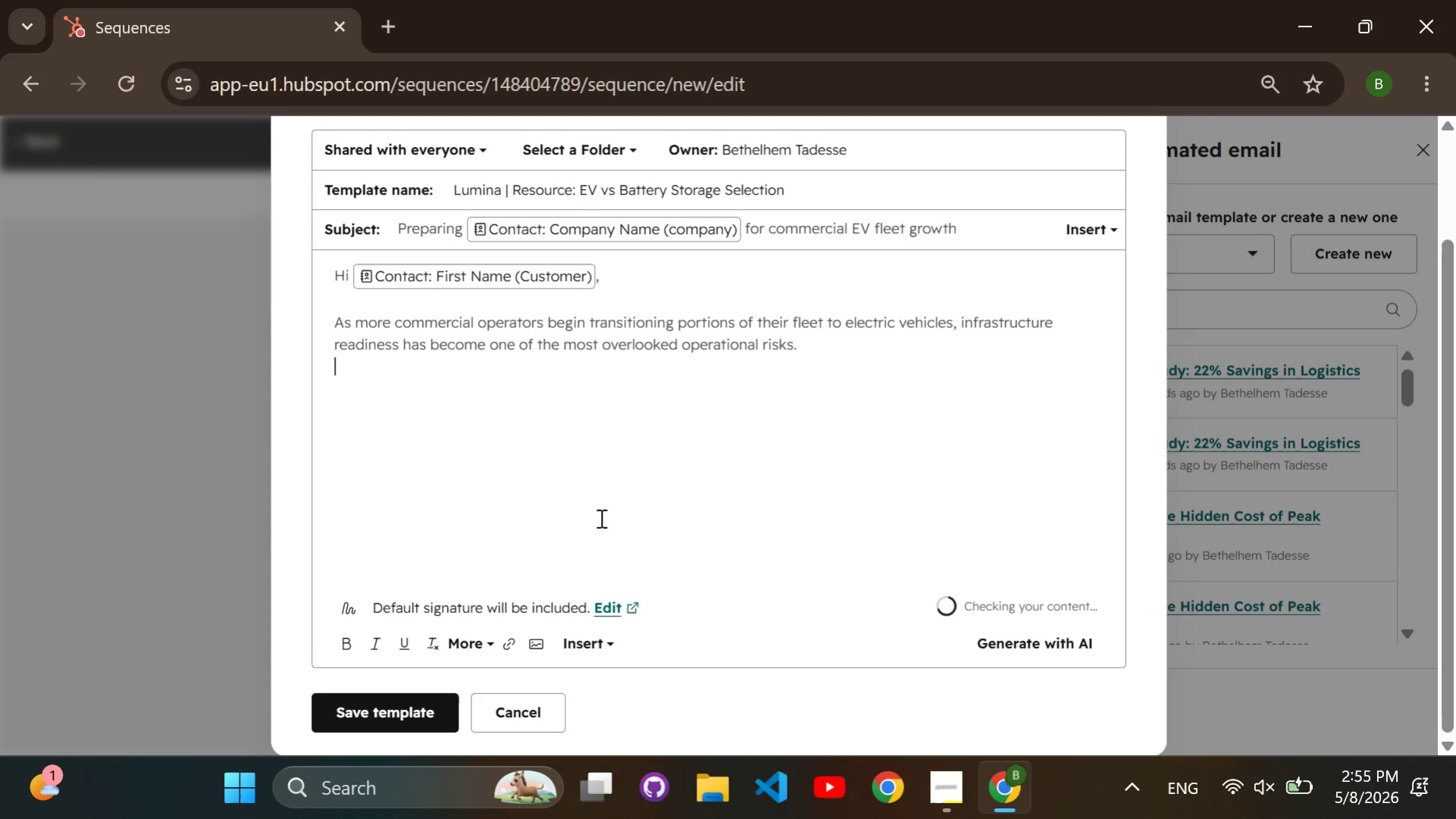 
key(Enter)
 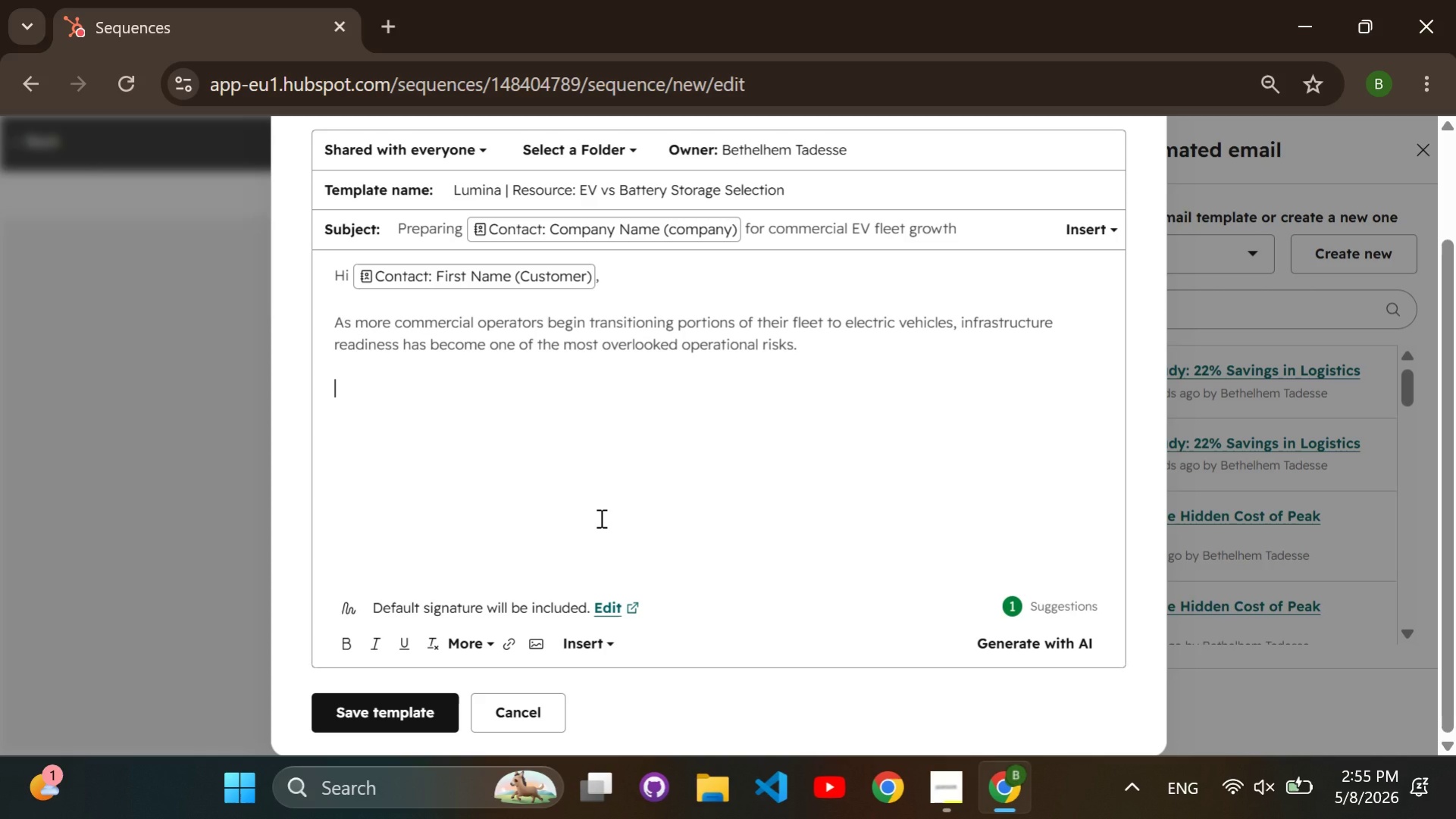 
type(Many facilities entering the )
 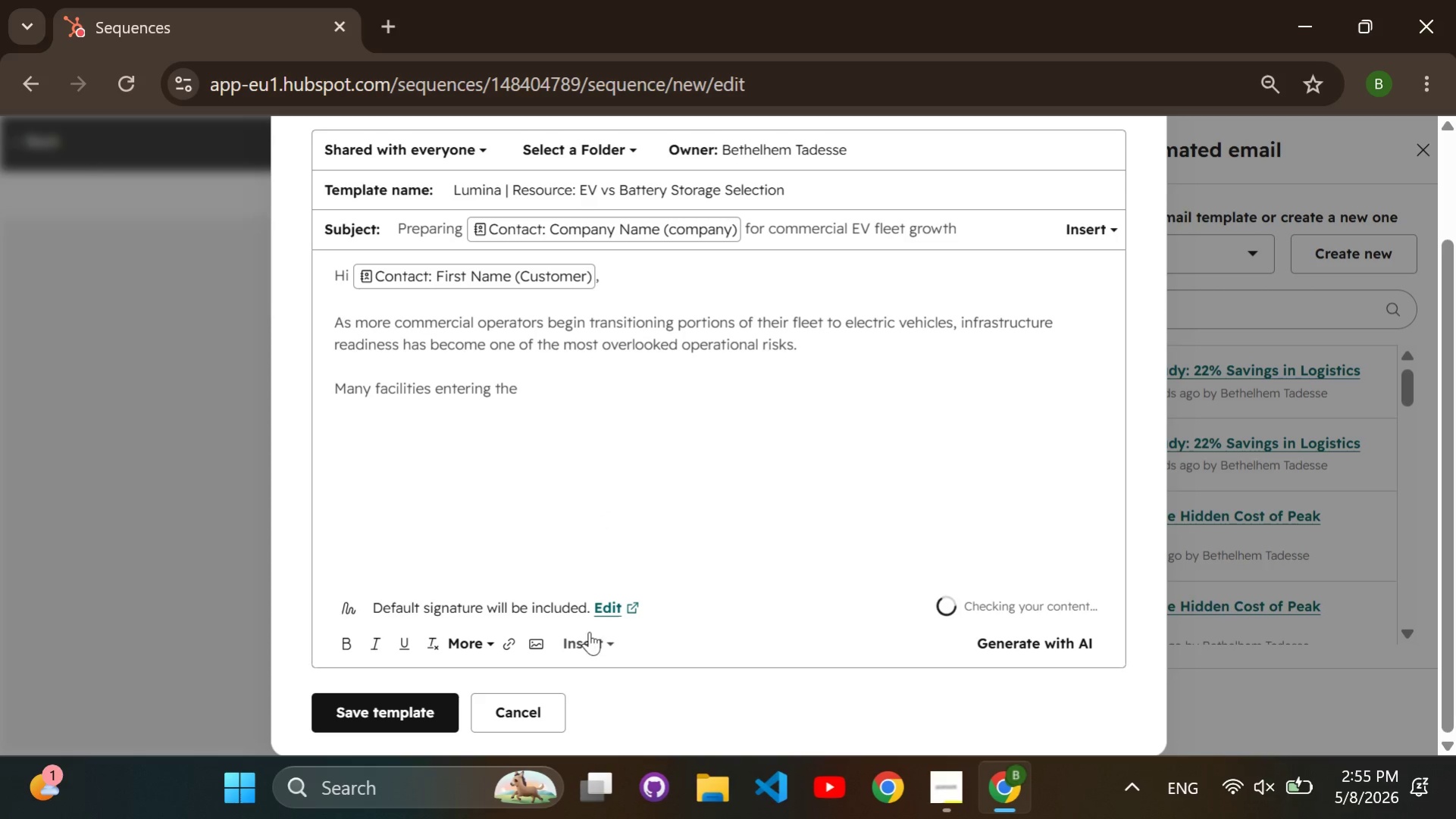 
double_click([586, 633])
 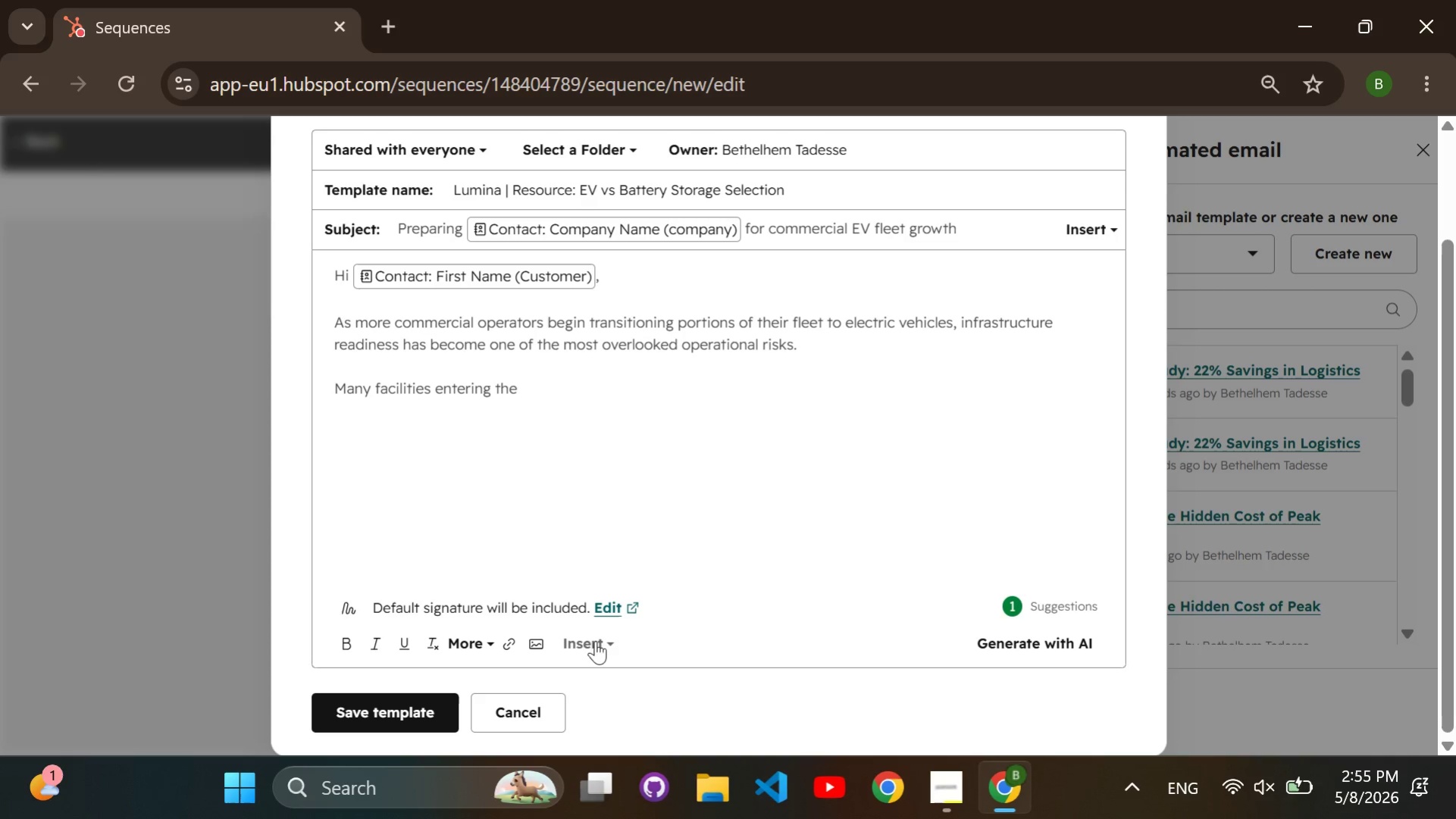 
left_click([576, 639])
 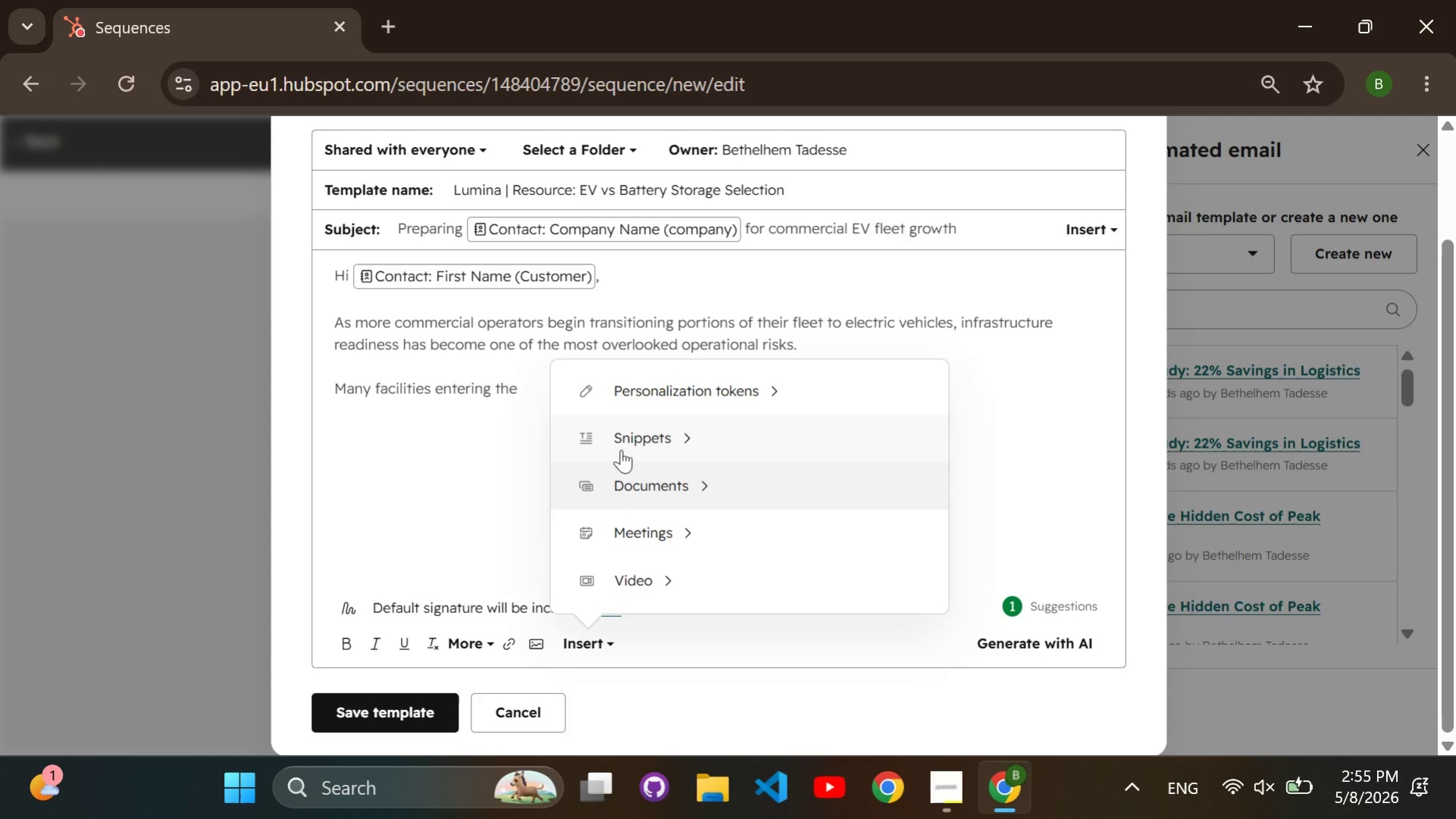 
left_click([615, 399])
 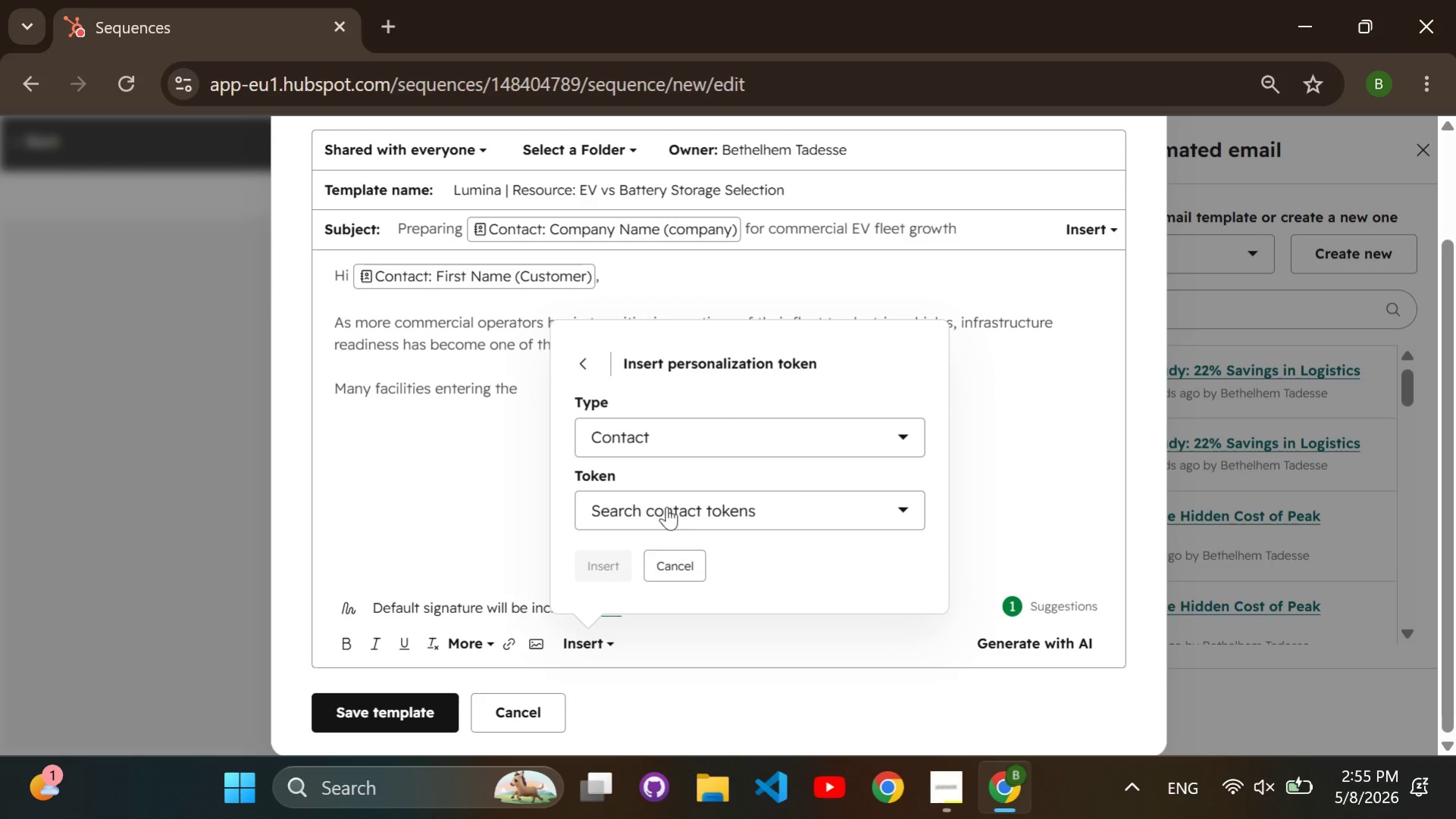 
double_click([666, 506])
 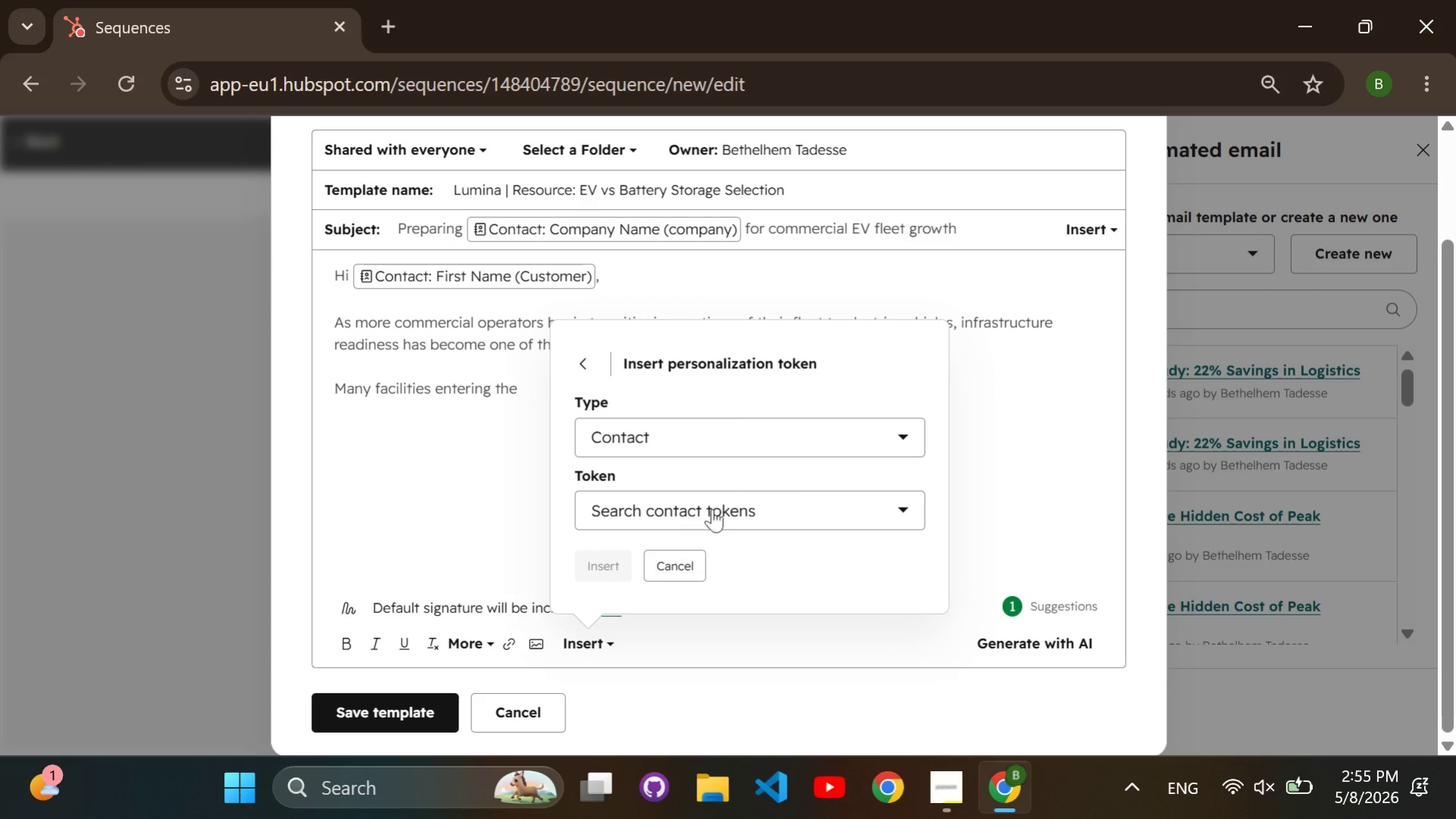 
double_click([741, 509])
 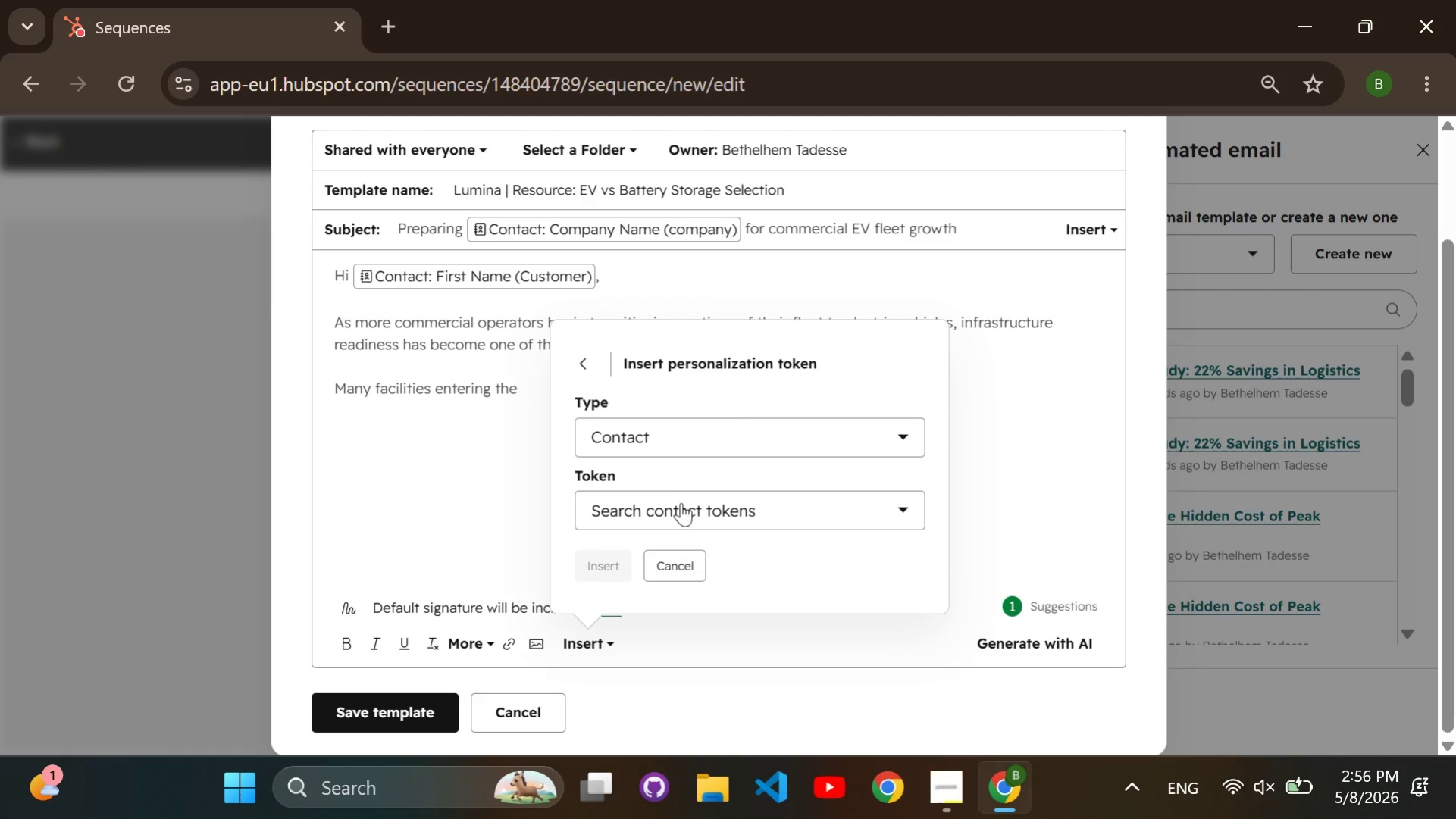 
left_click([678, 502])
 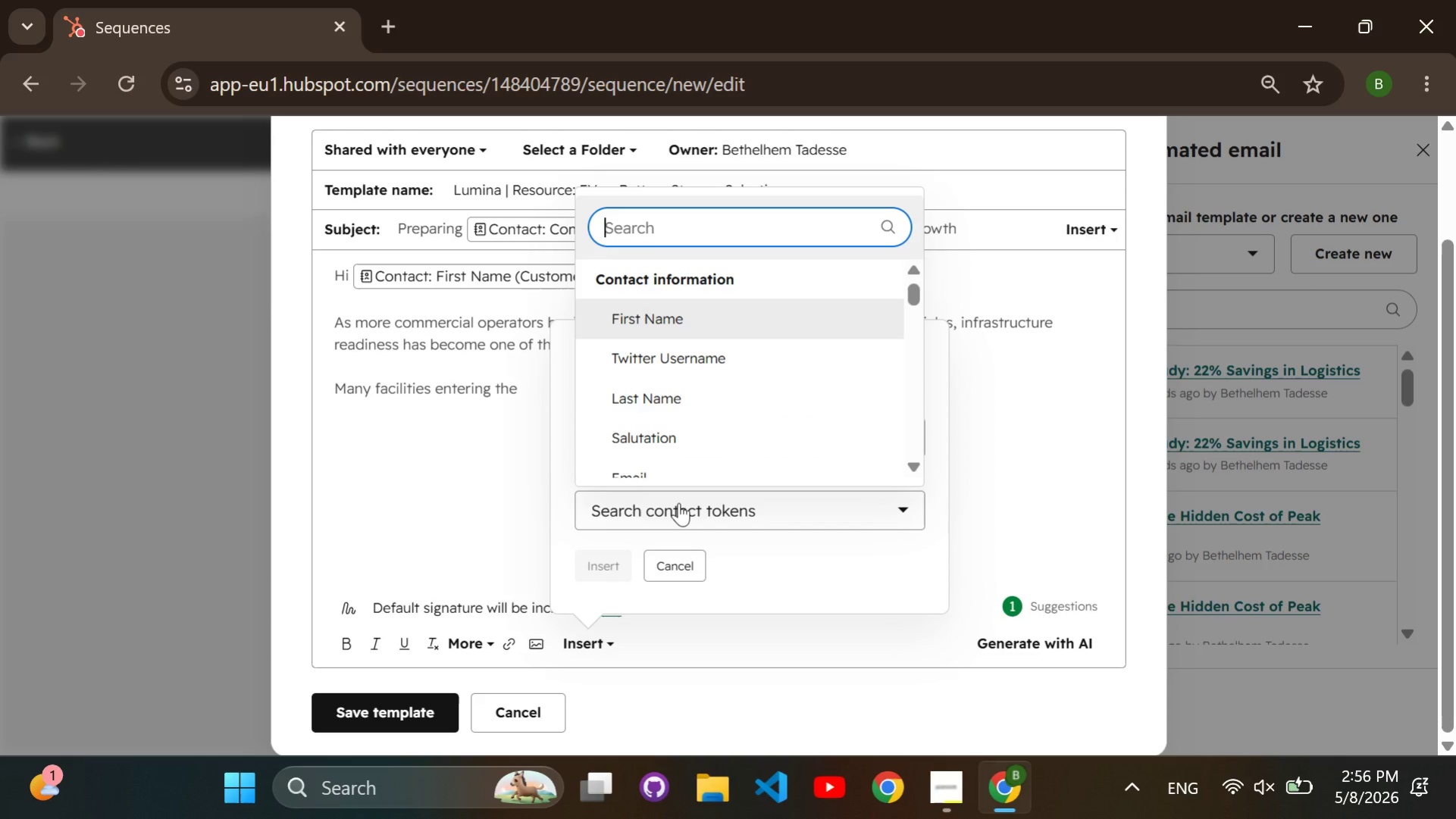 
type(fleet electrifications)
key(Backspace)
 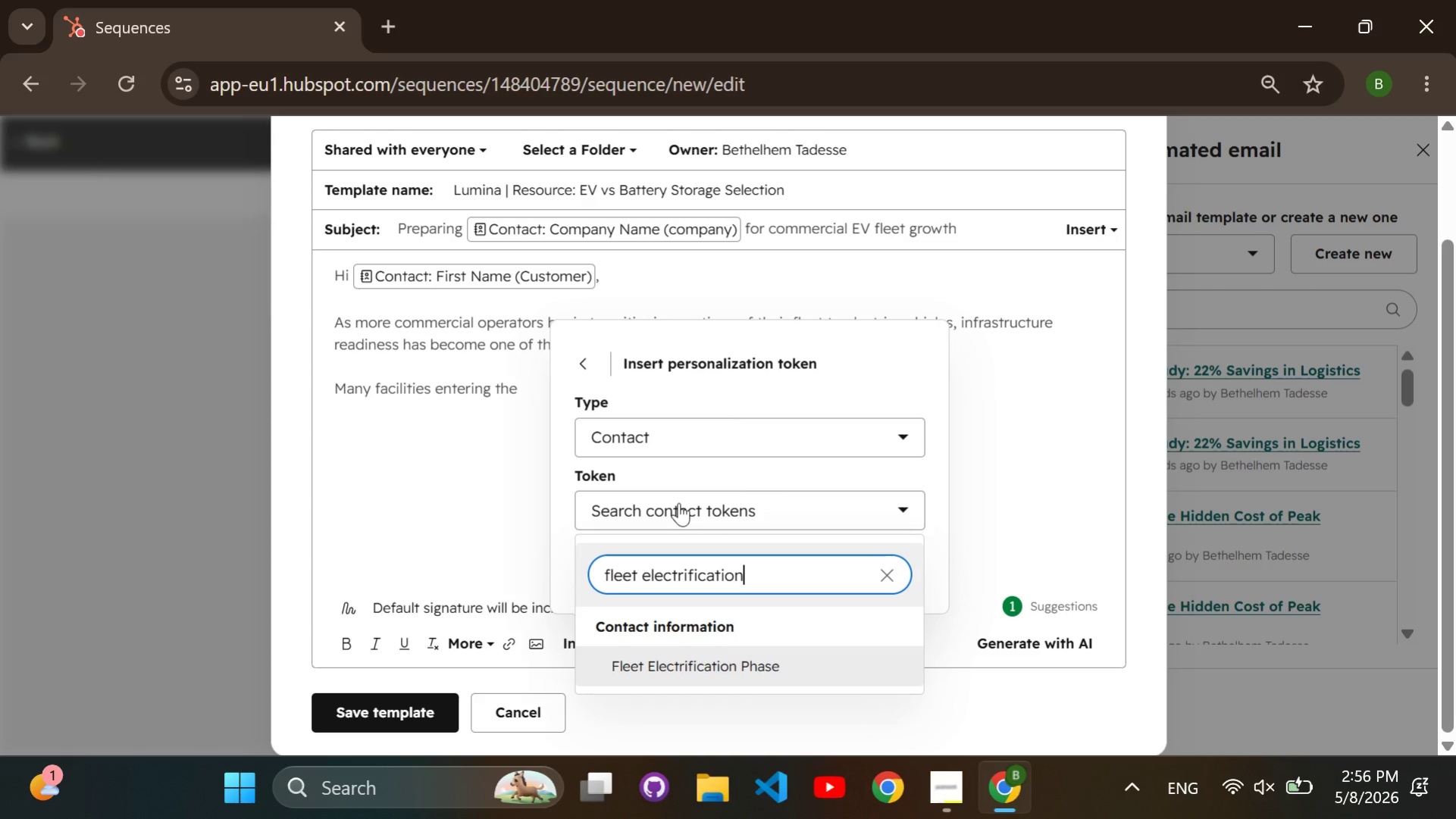 
key(Enter)
 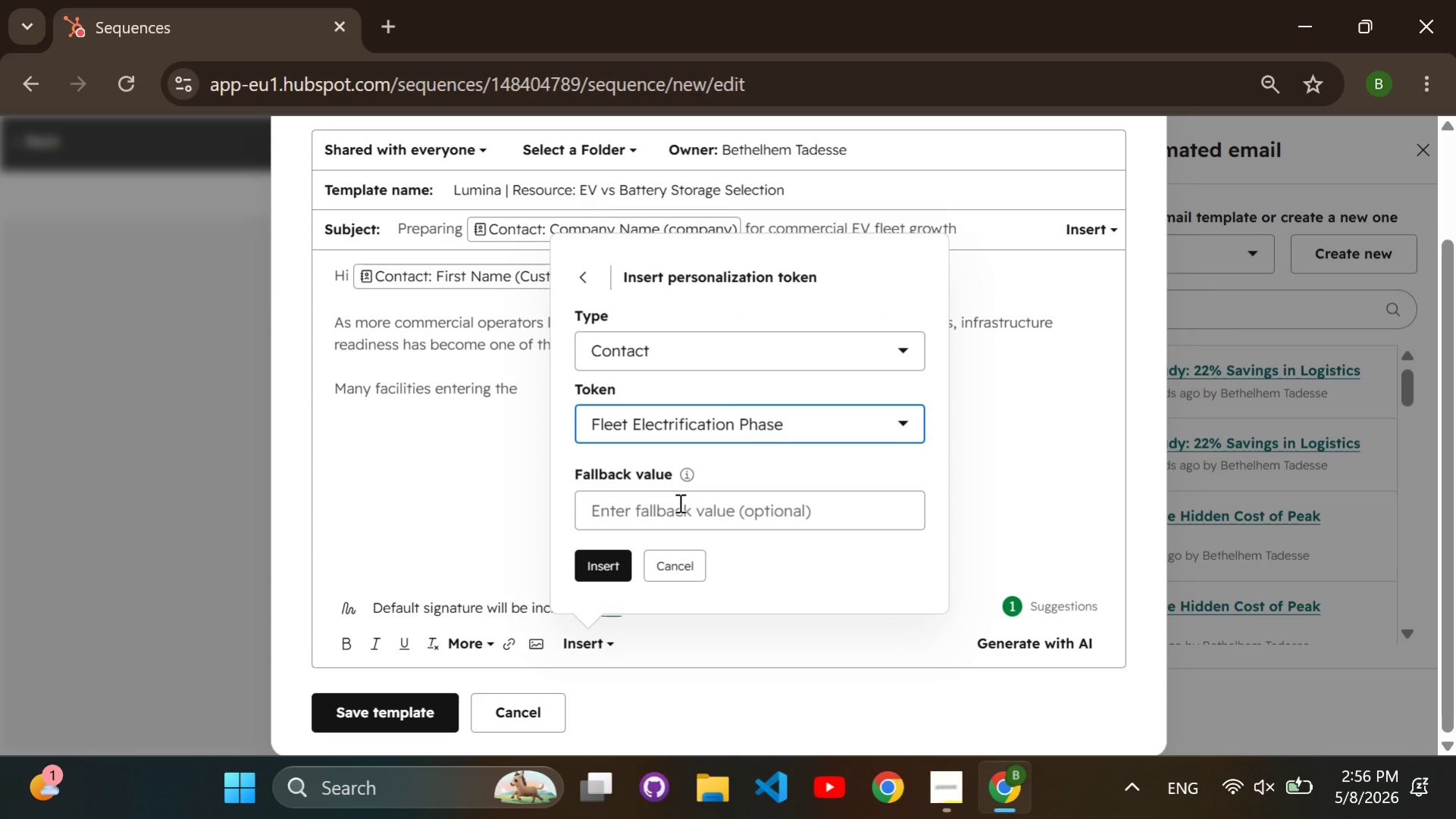 
wait(10.41)
 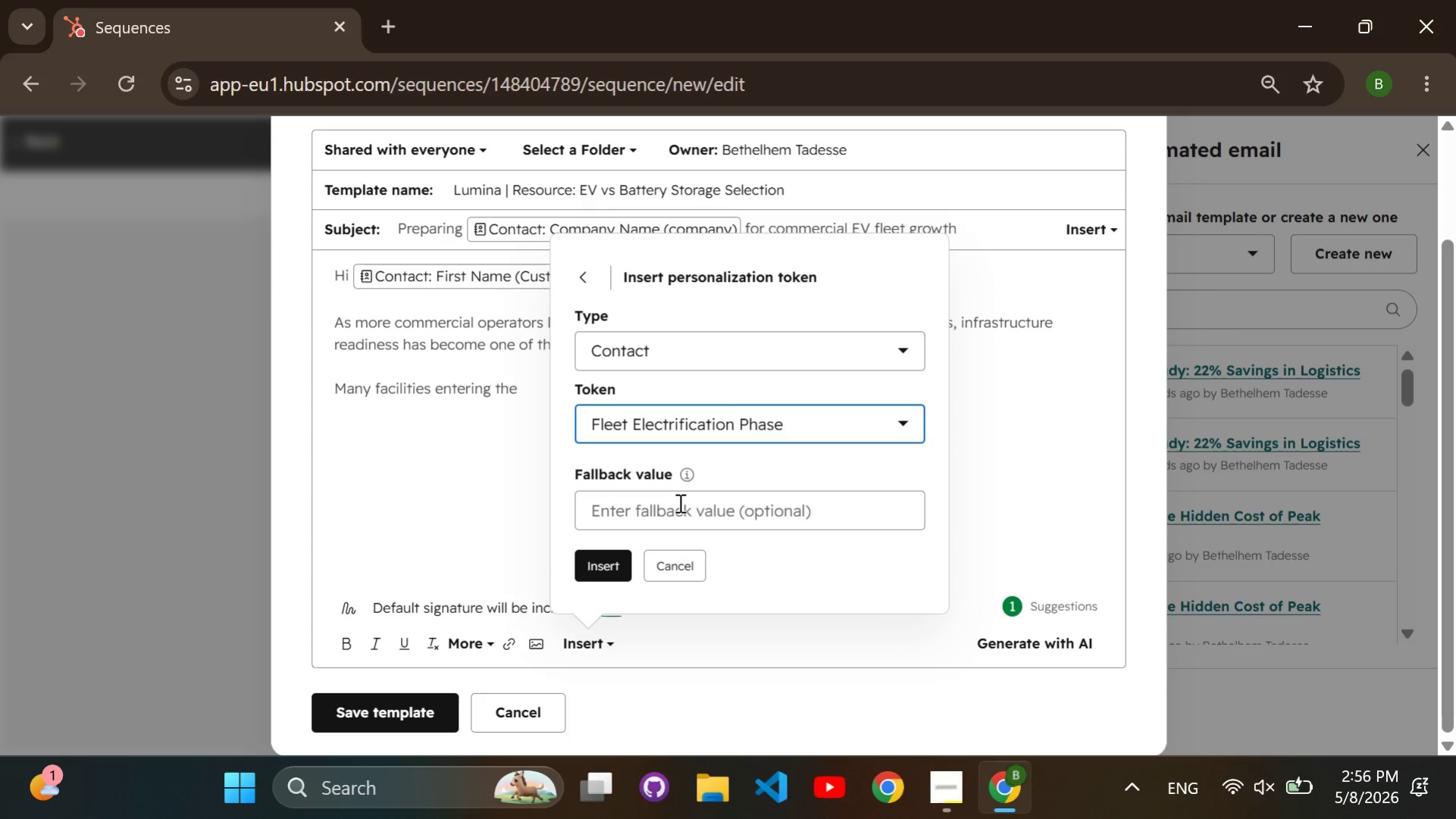 
left_click([678, 502])
 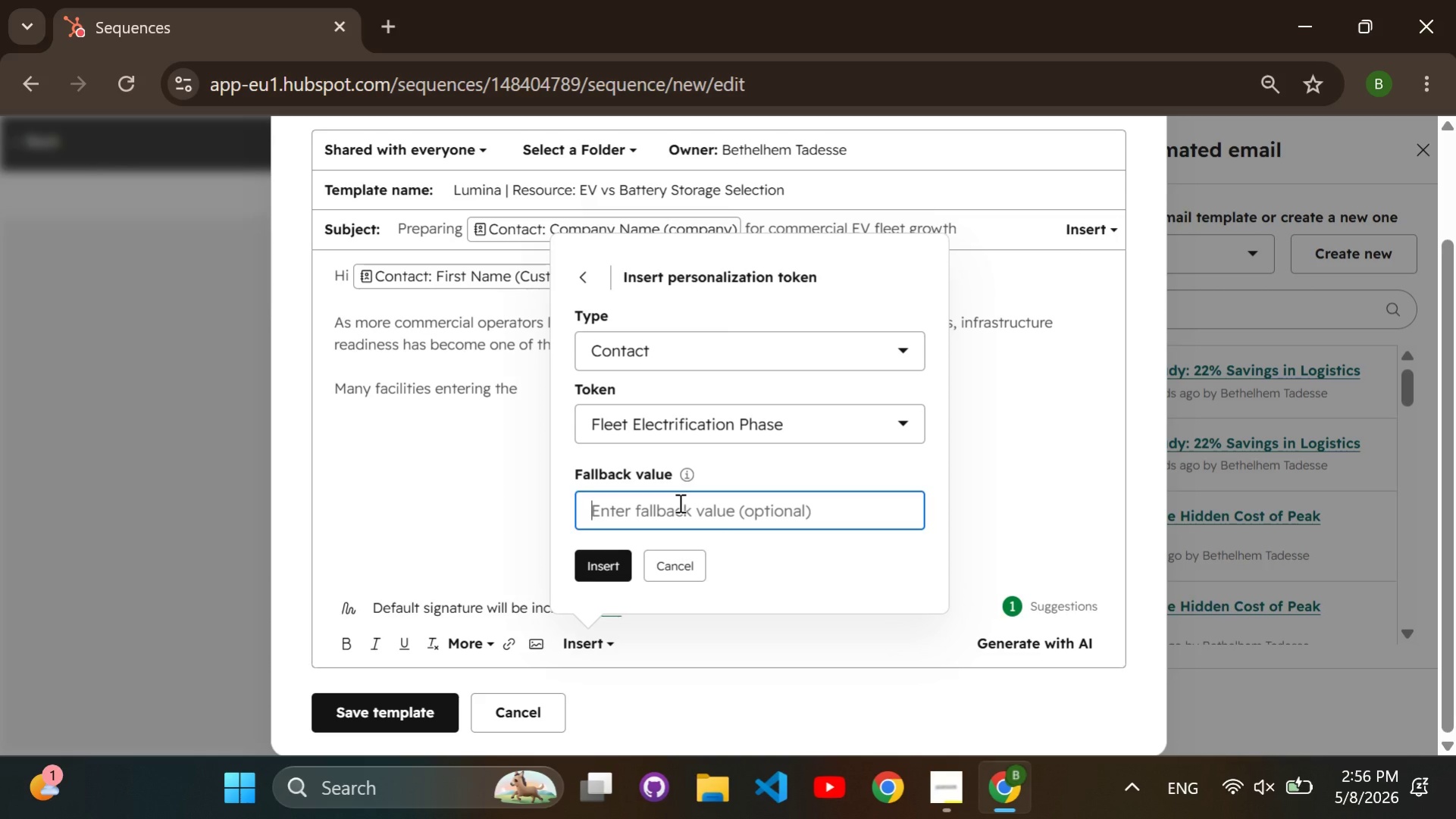 
type(phase)
 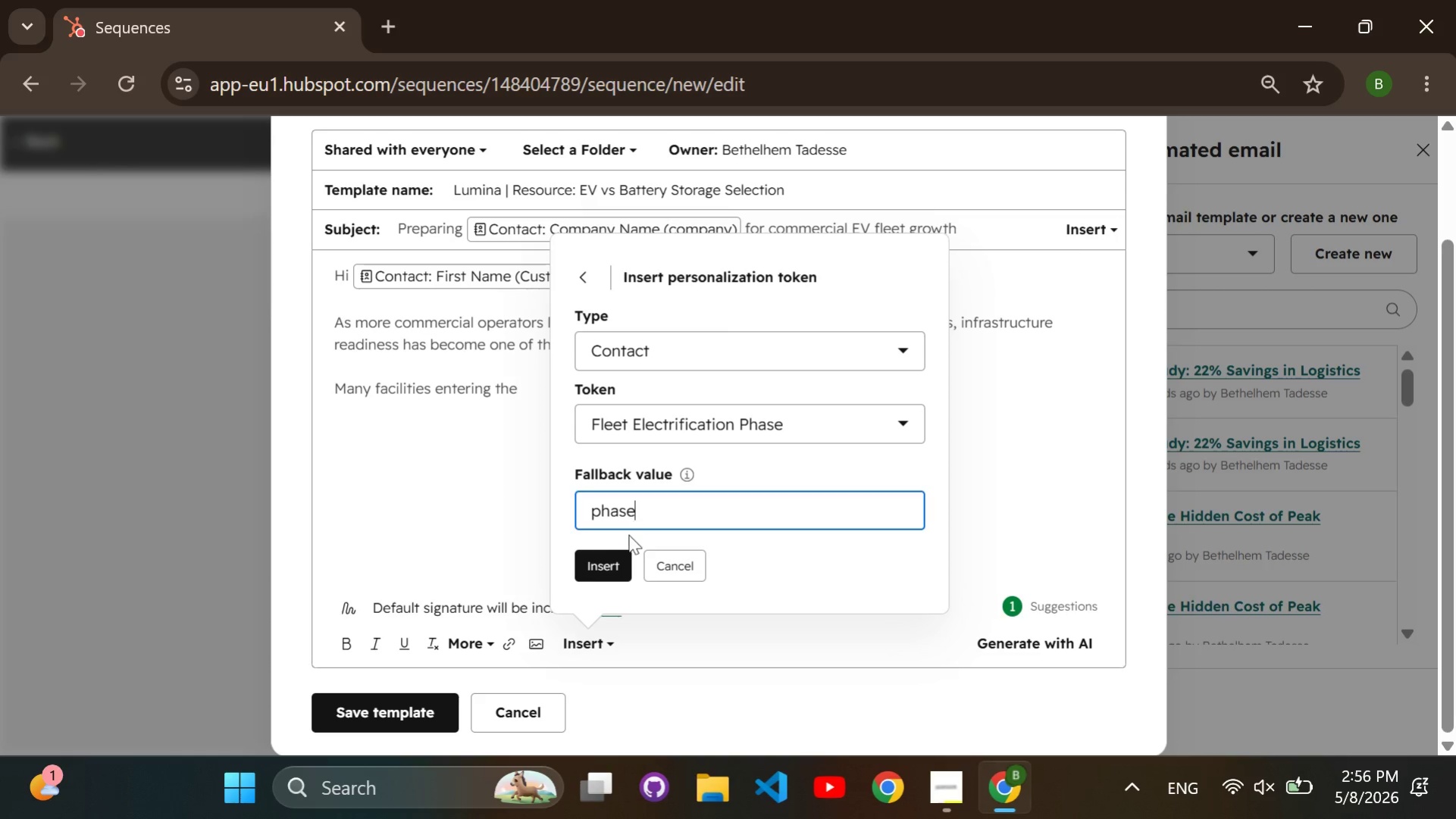 
left_click([606, 562])
 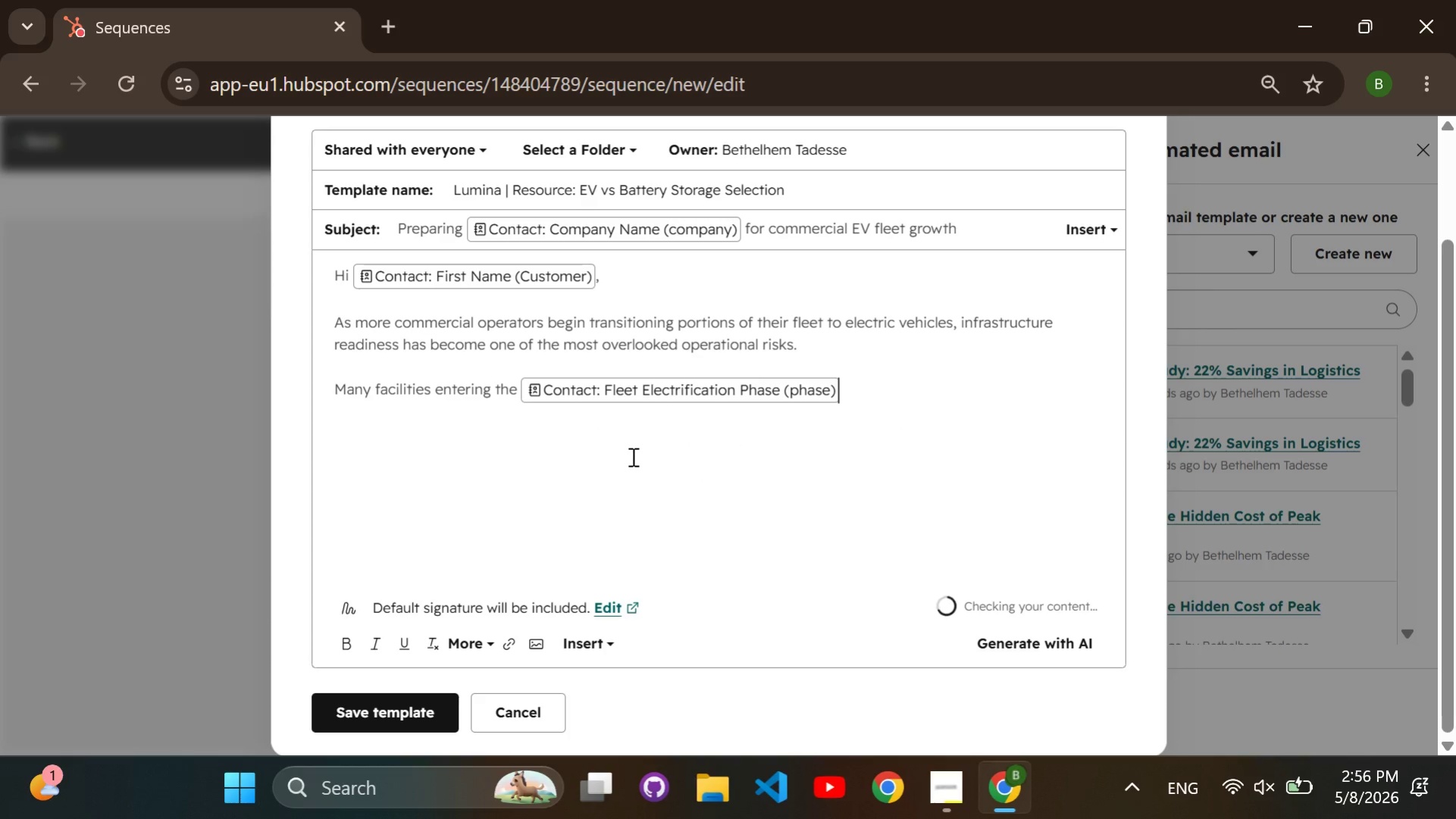 
type( stage discover that existing electrical systems were never designed to support large-scale EV charging demand.)
 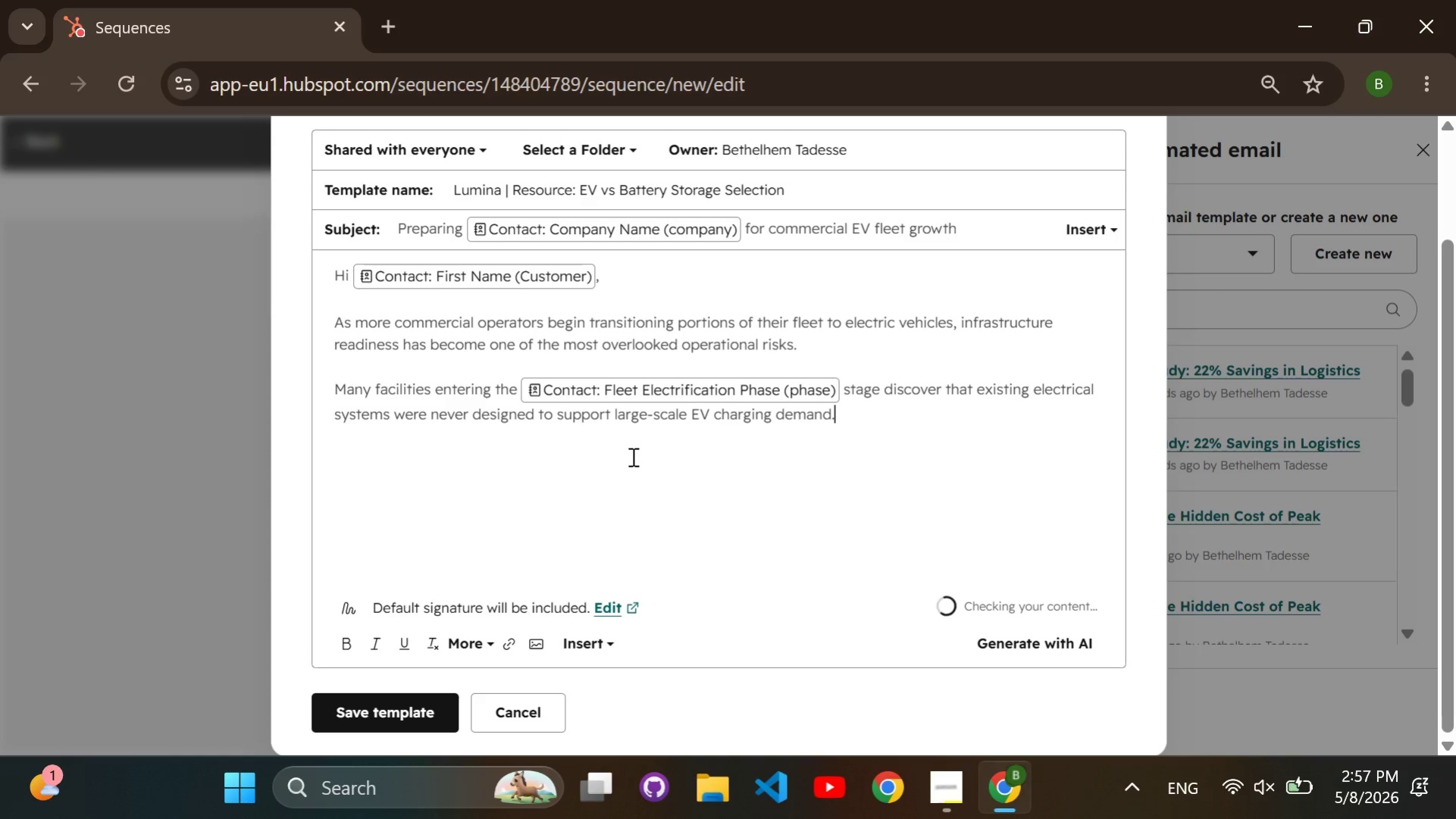 
key(Enter)
 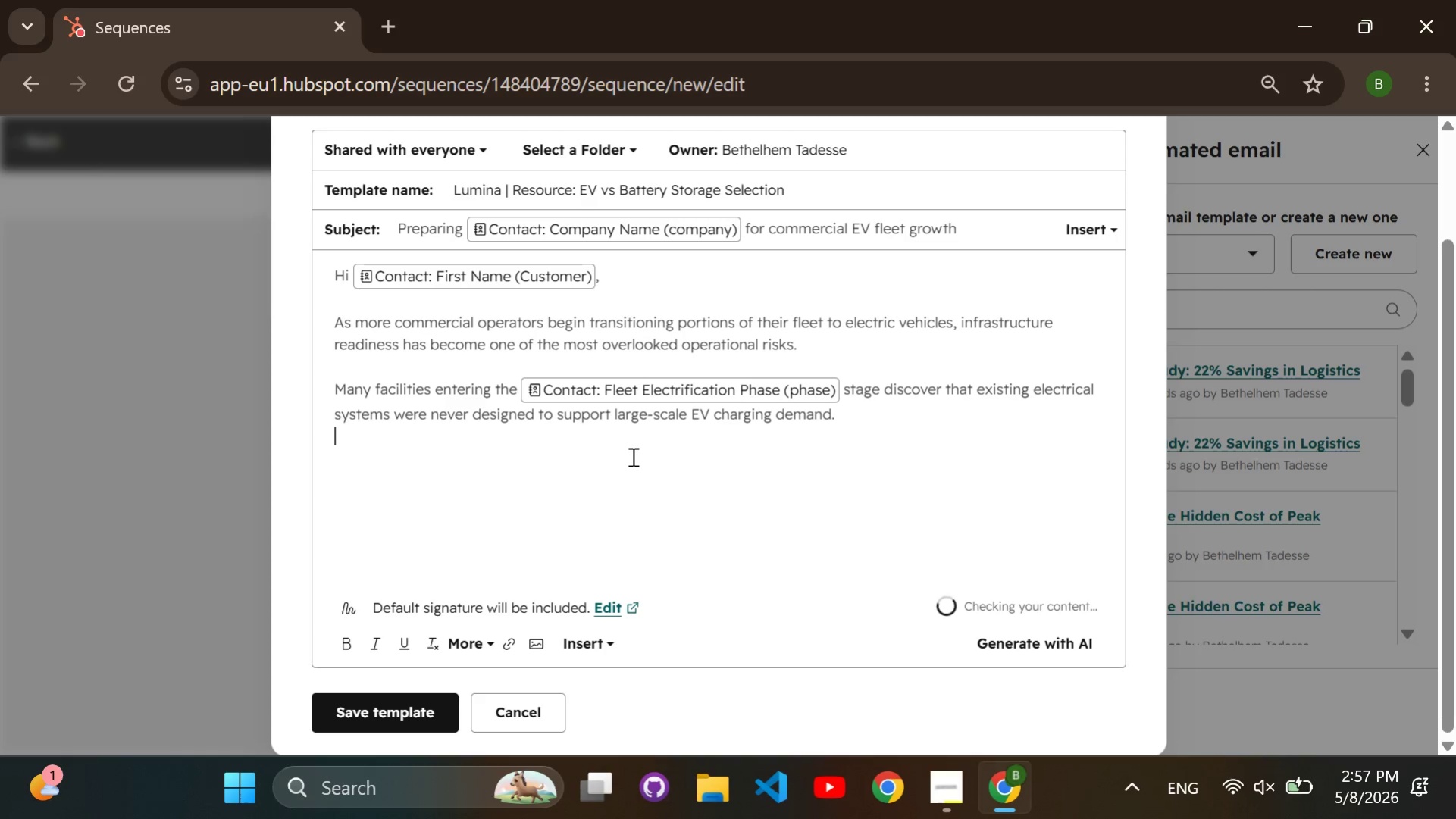 
key(Enter)
 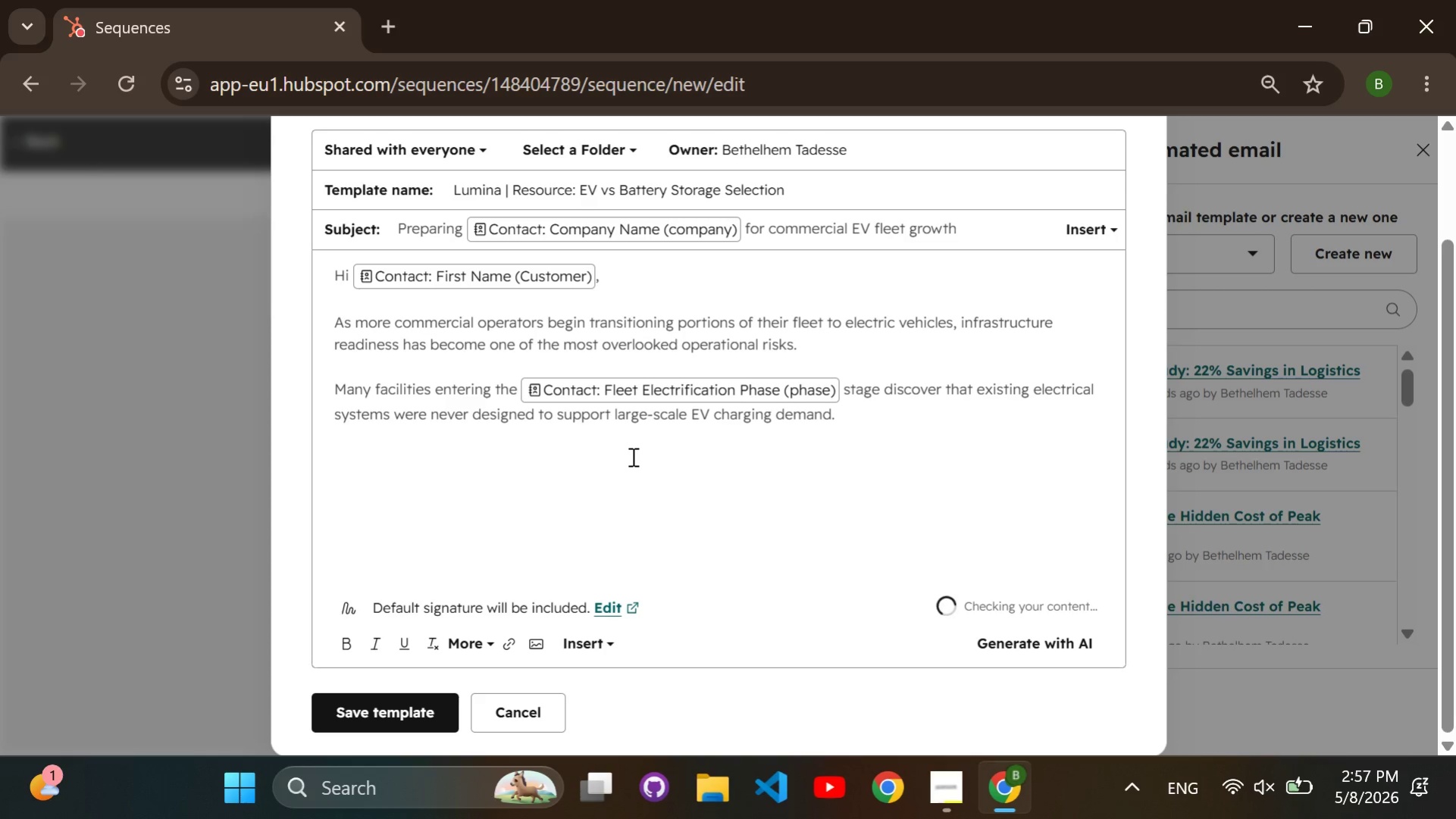 
type(Without proper planning )
key(Backspace)
type(, organizations often exper)
 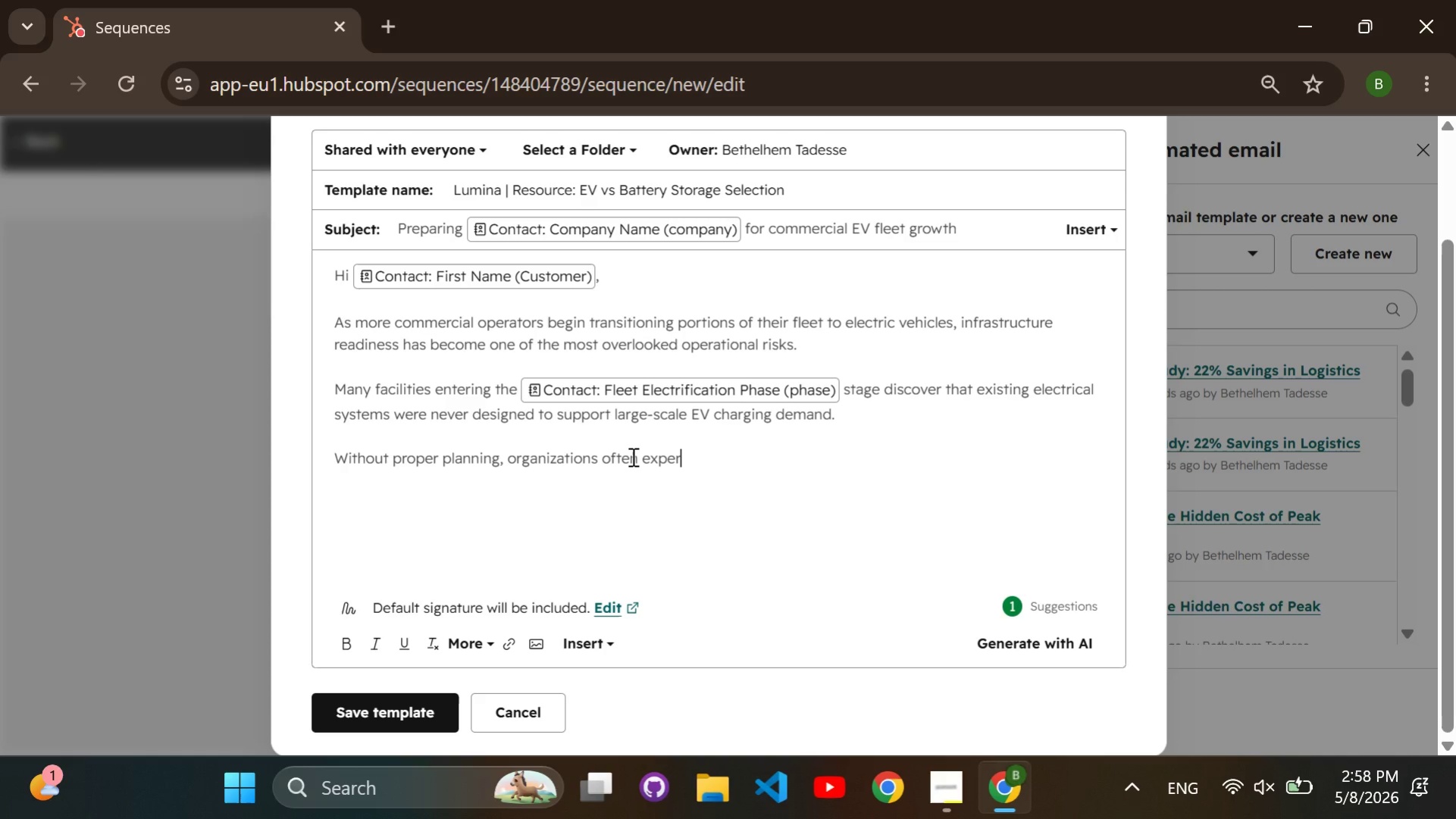 
type(ience:)
 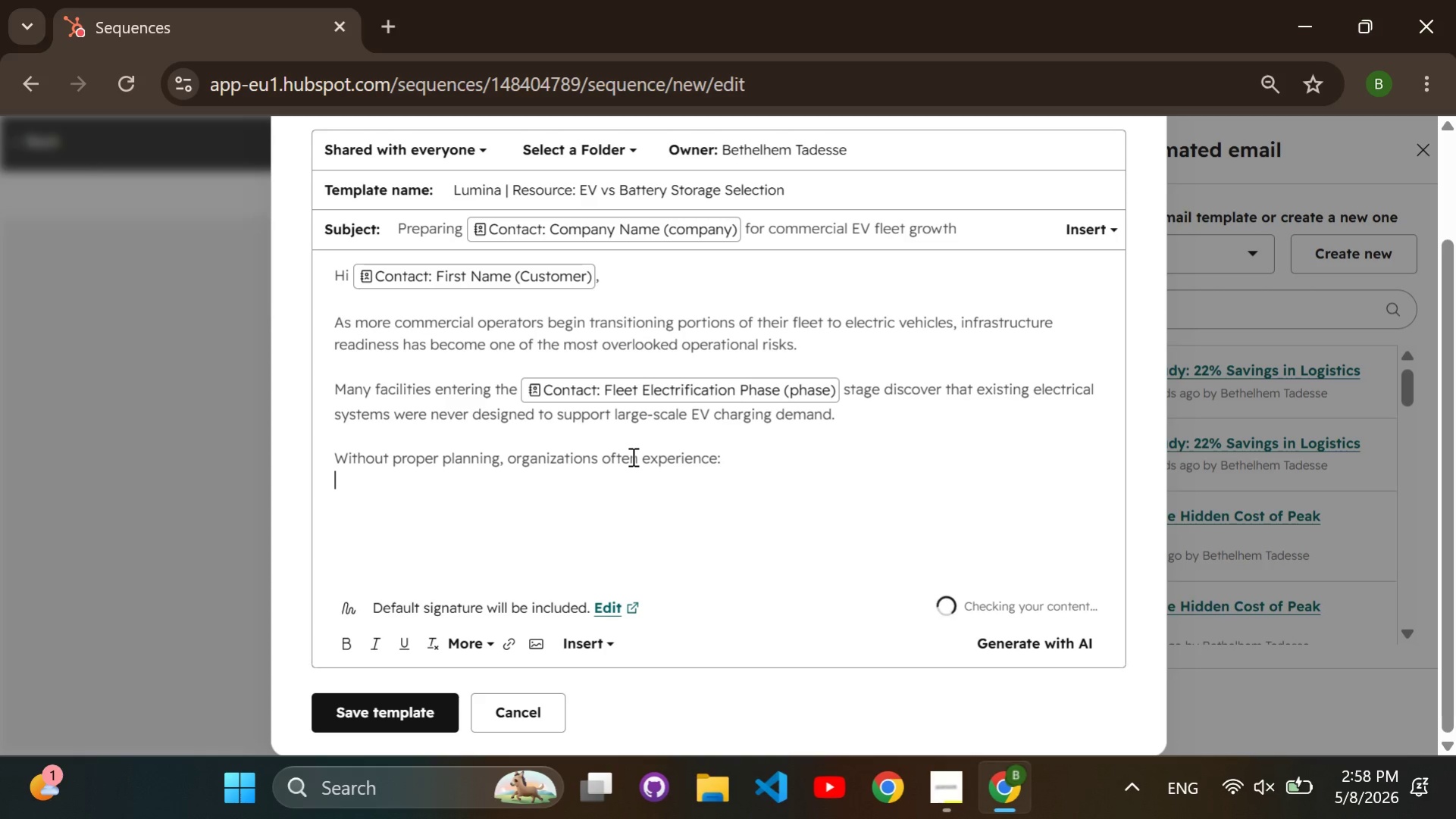 
 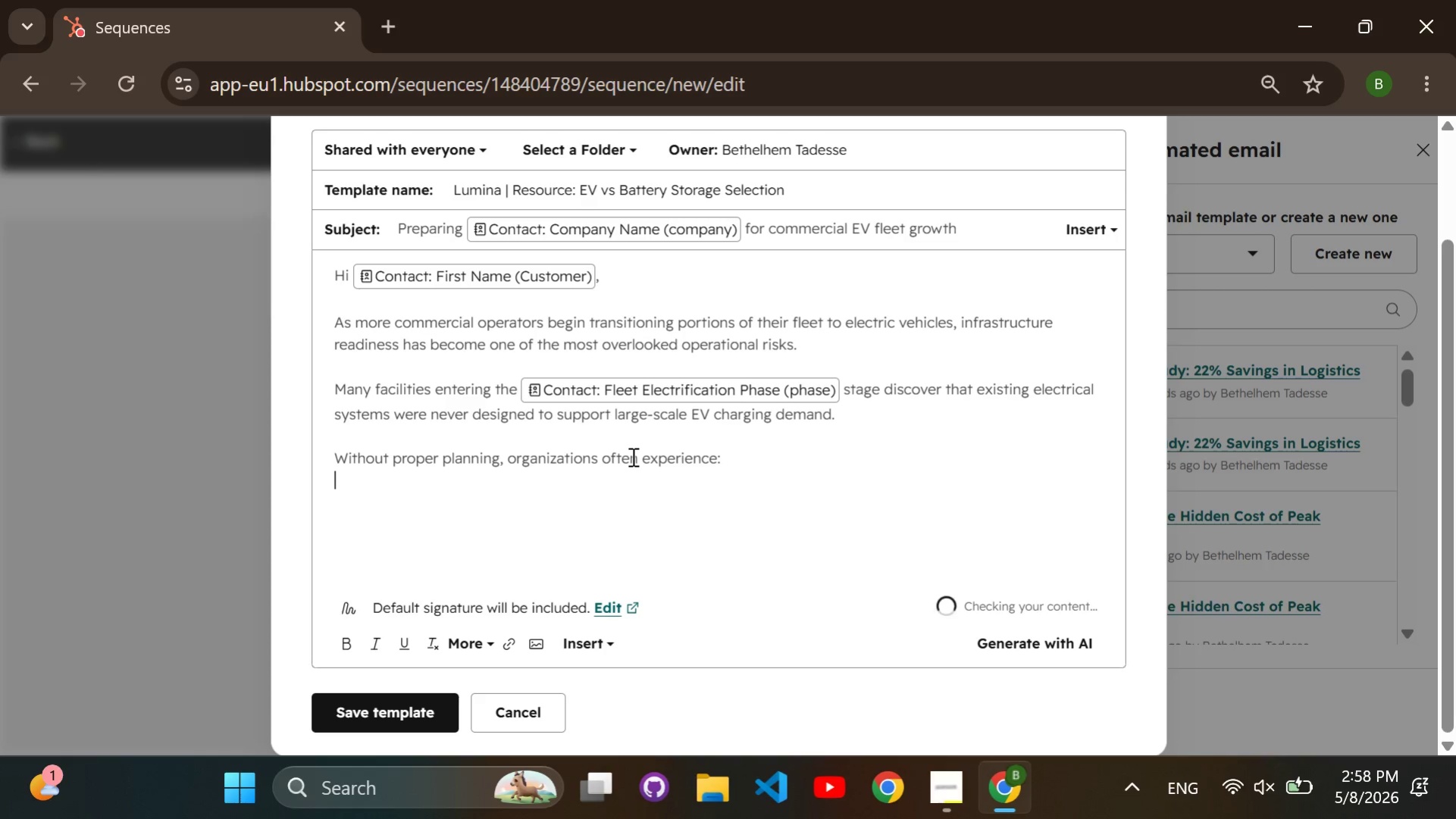 
key(Enter)
 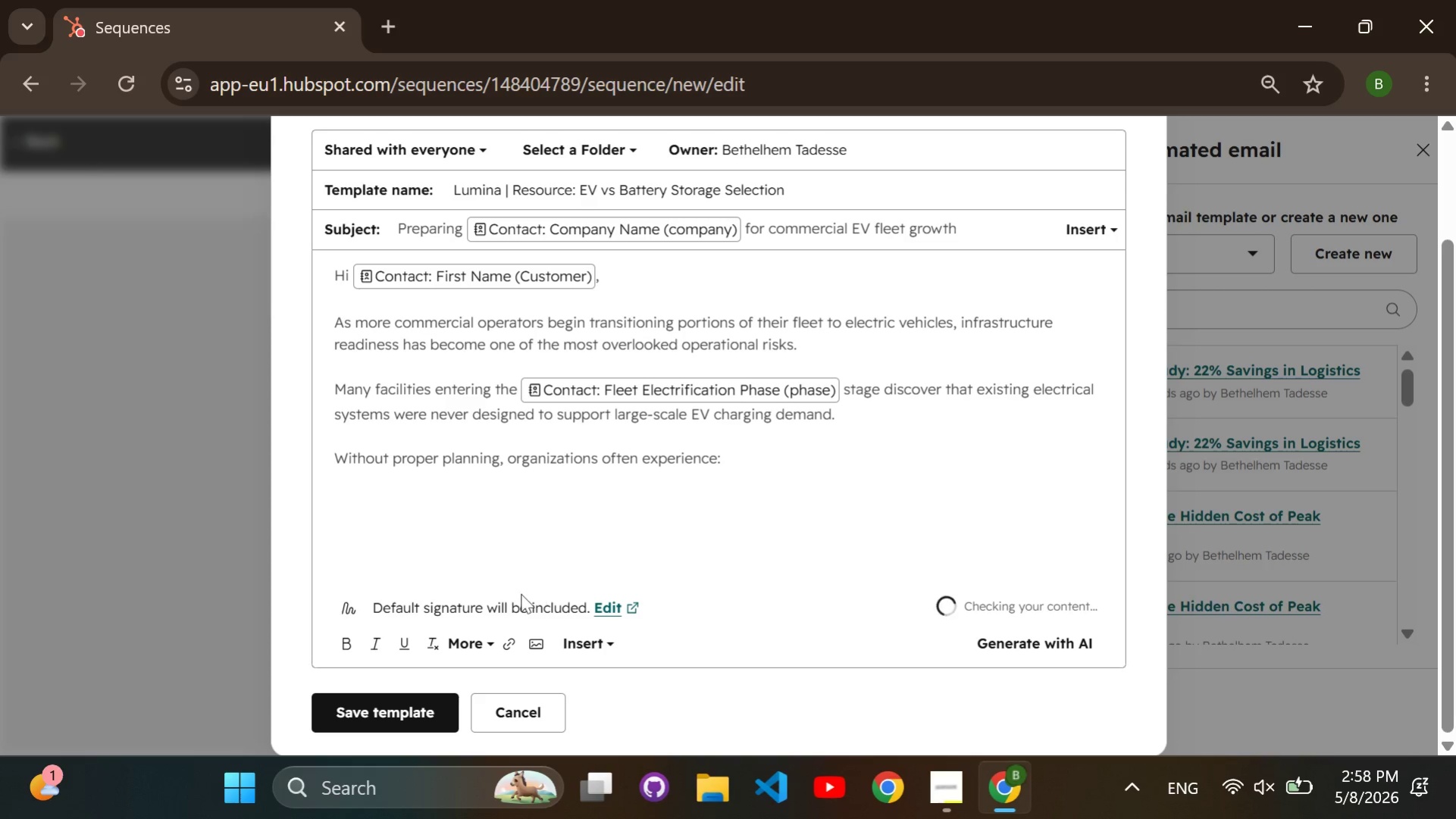 
left_click([467, 636])
 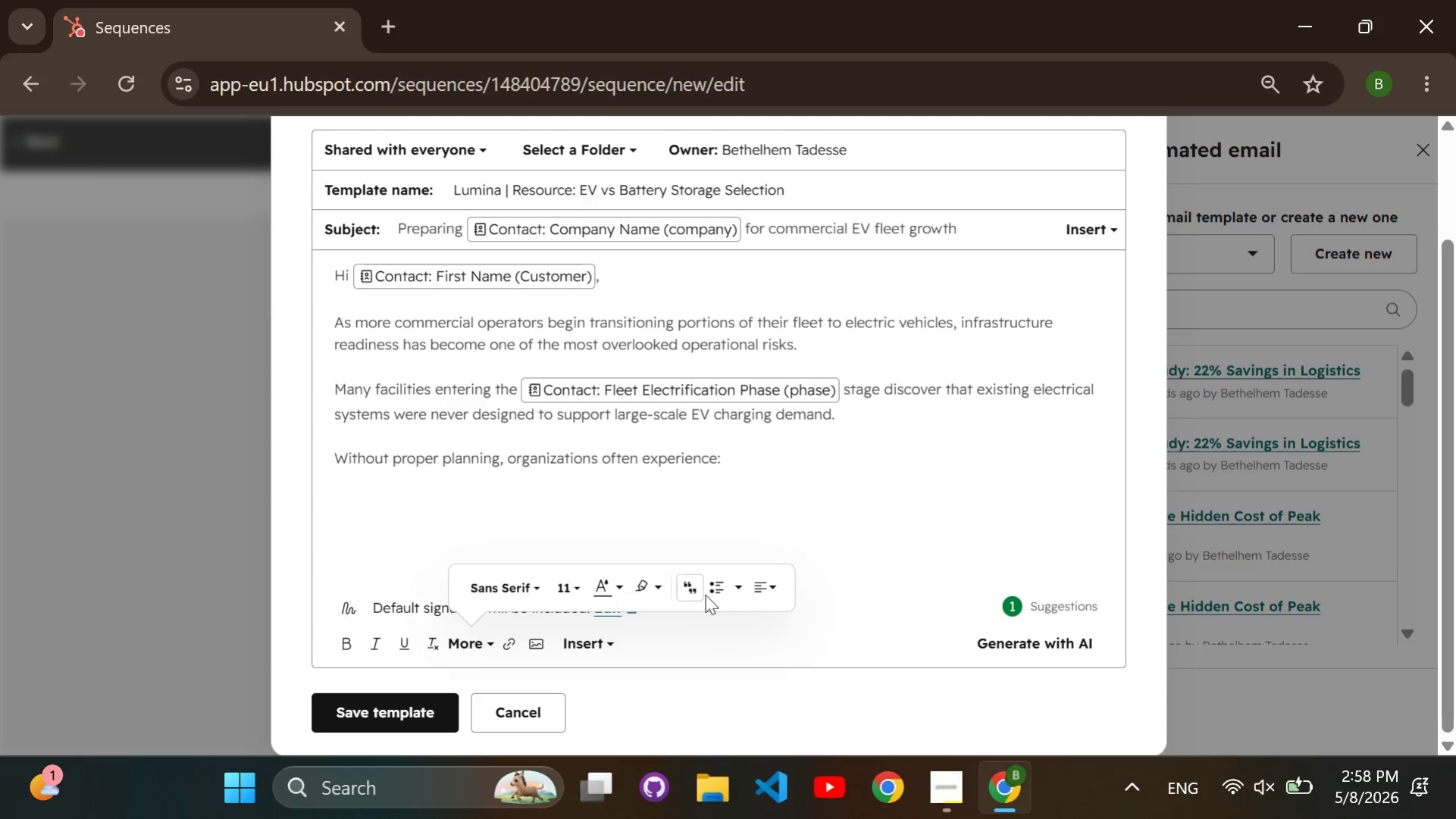 
left_click([712, 587])
 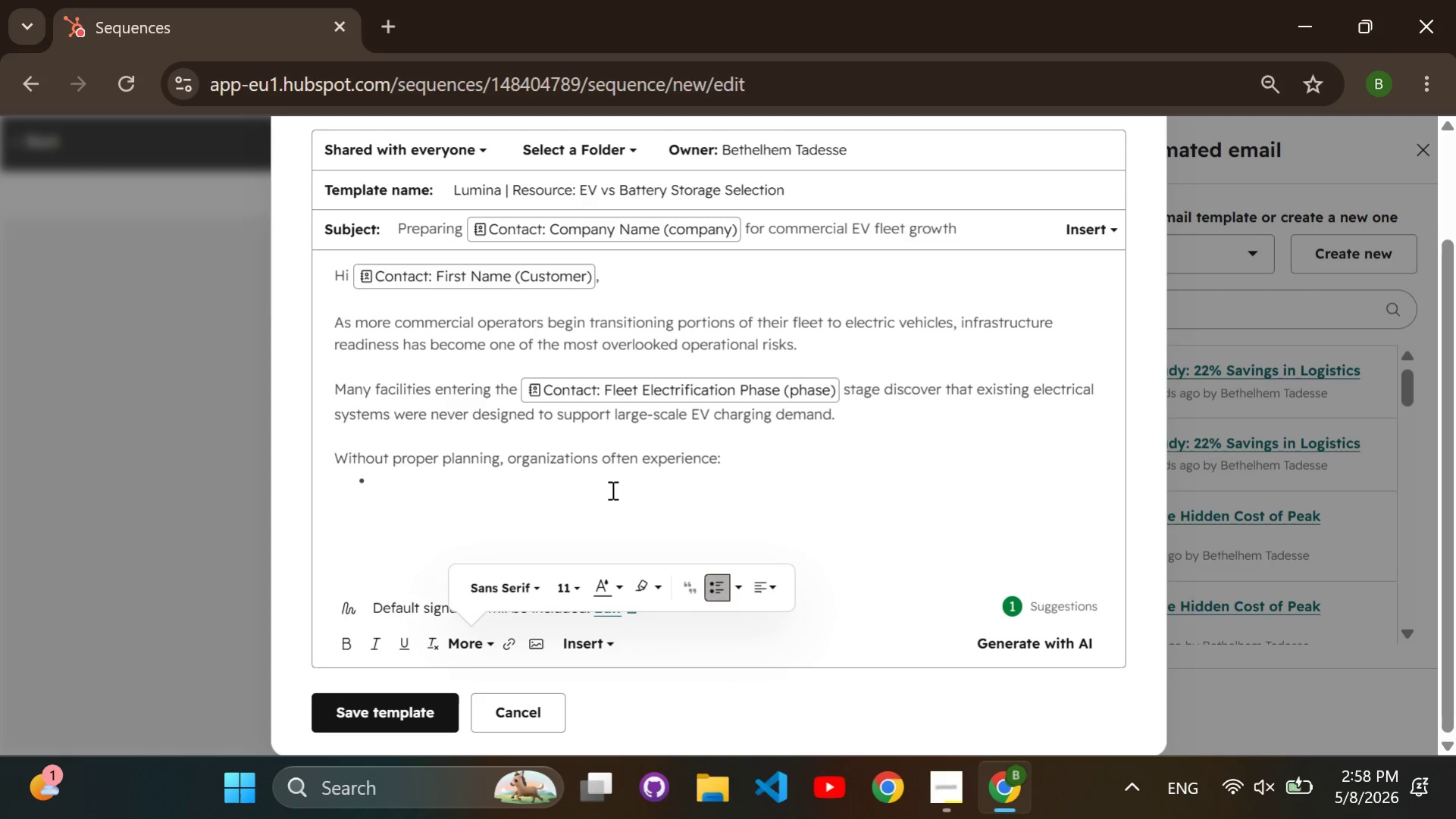 
left_click([611, 489])
 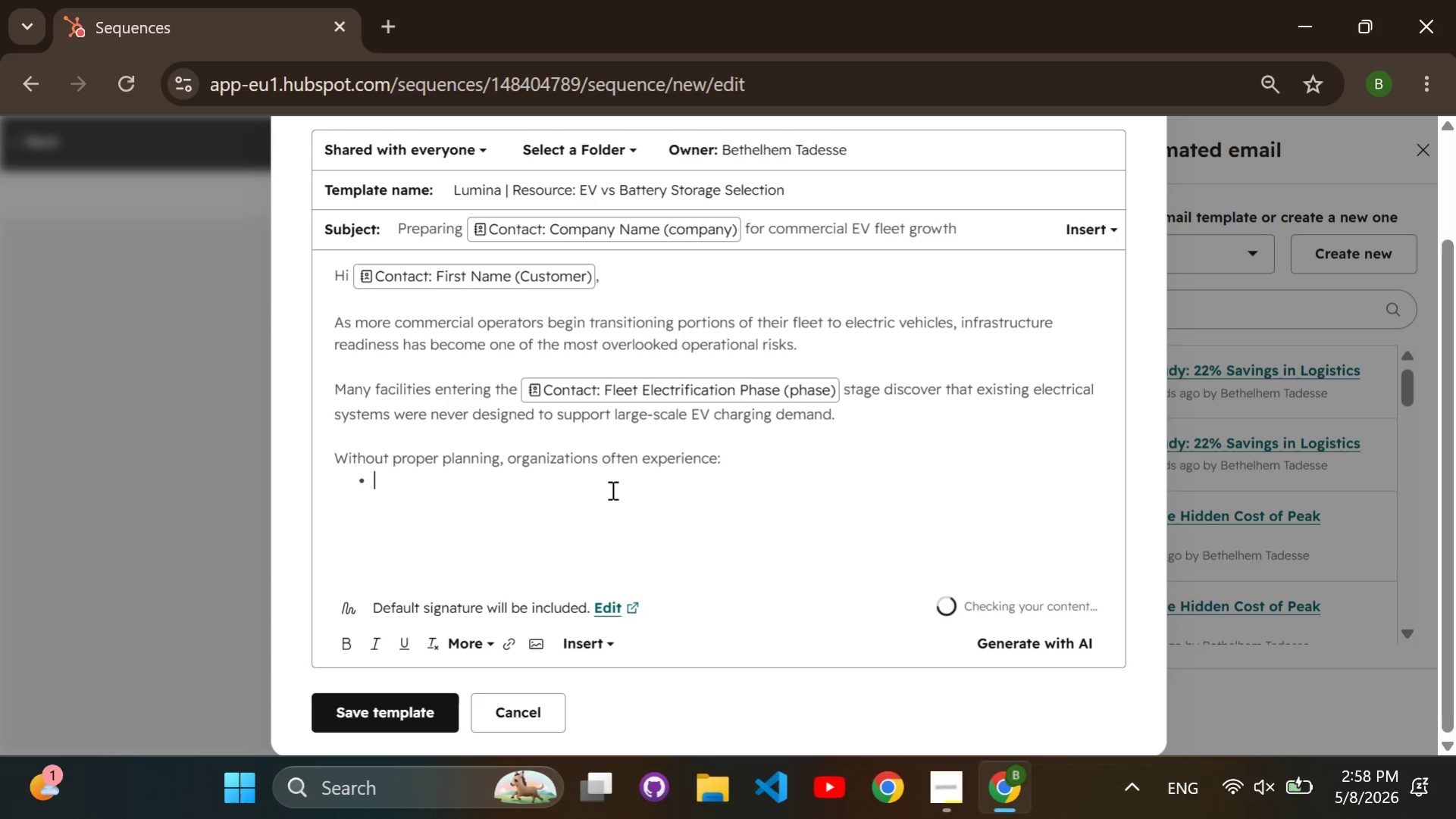 
type(Unexpected infrastructure upgrade costs)
 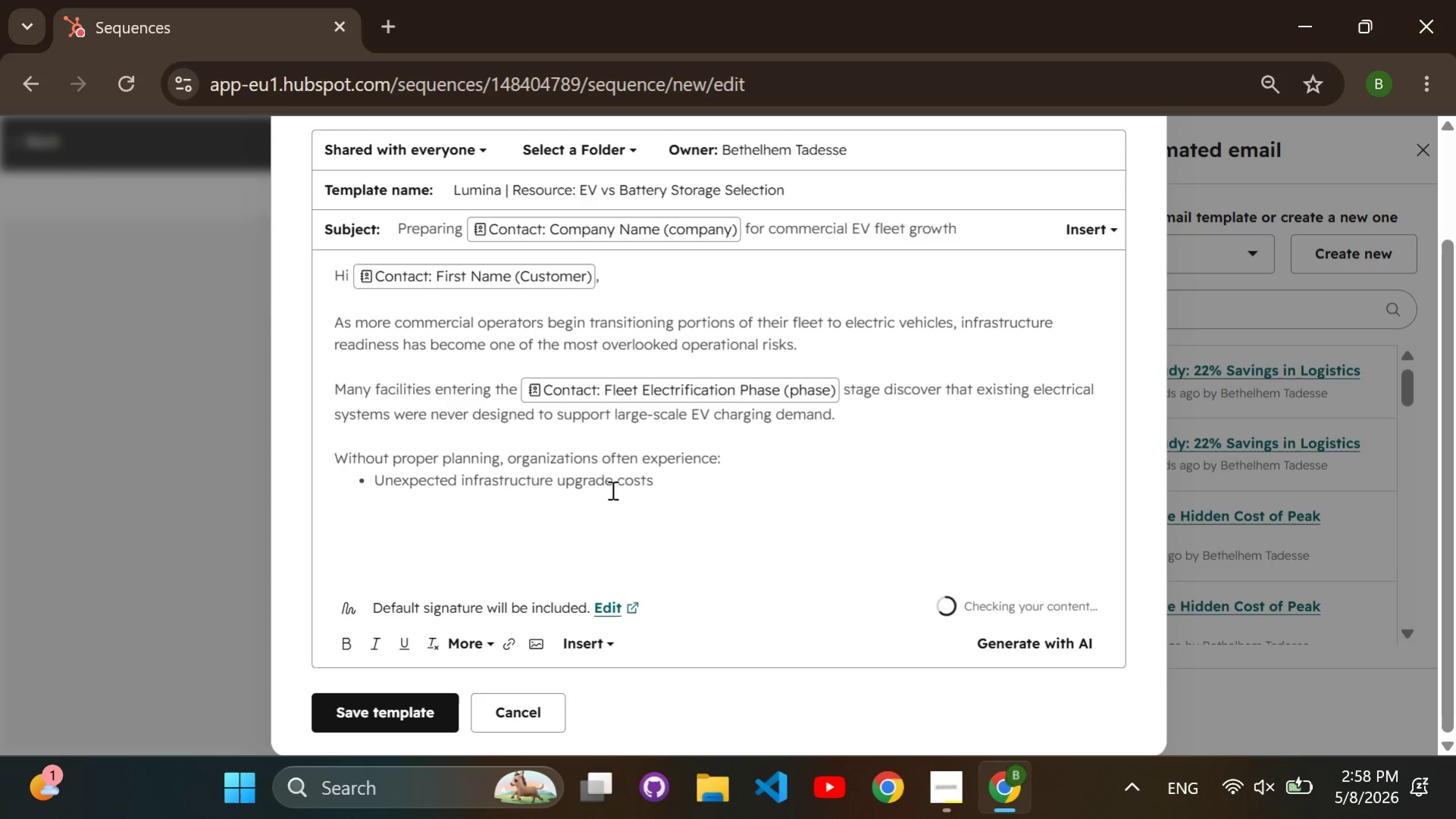 
key(Enter)
 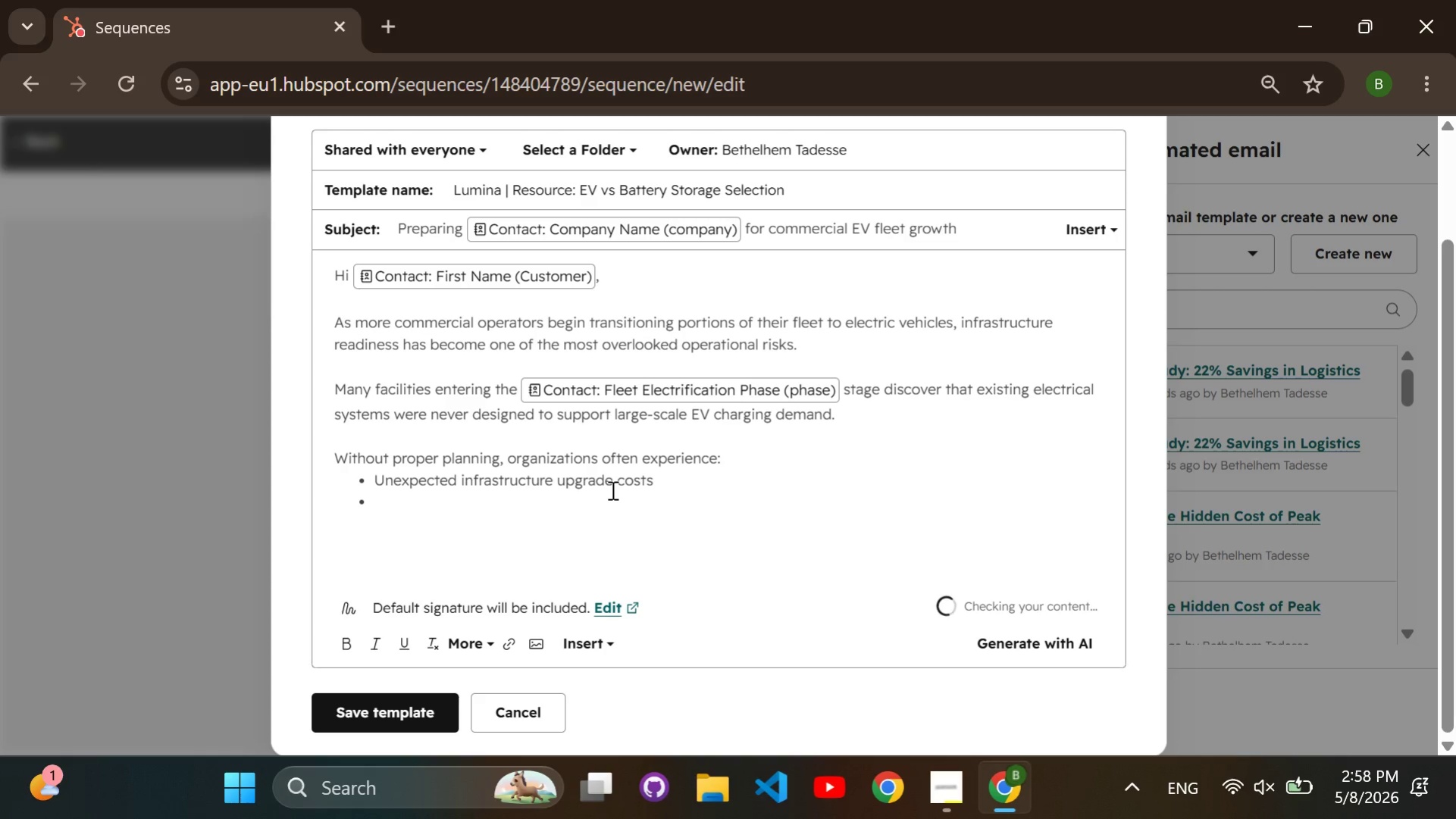 
type(Charging bottlenecks)
 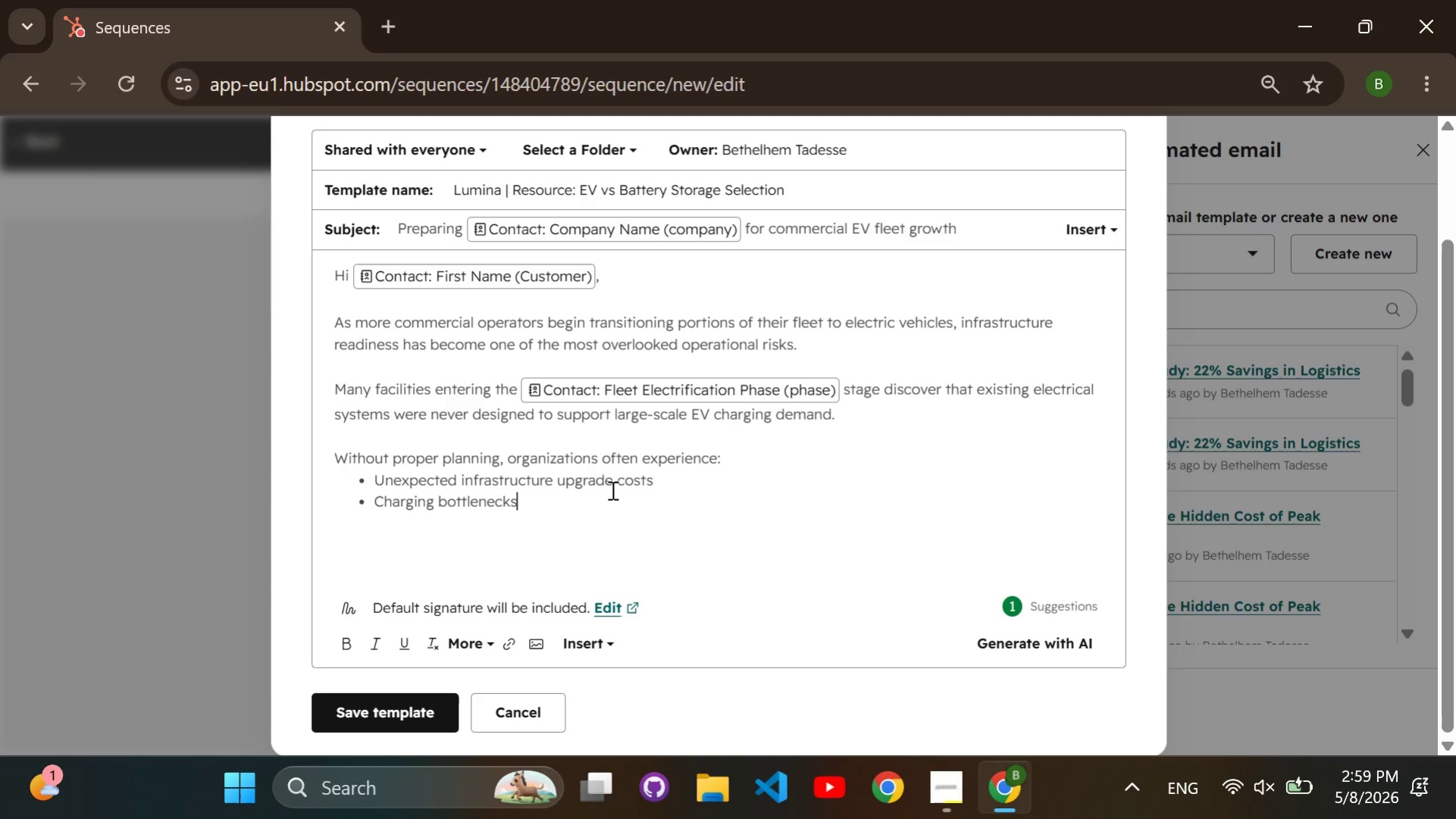 
wait(5.84)
 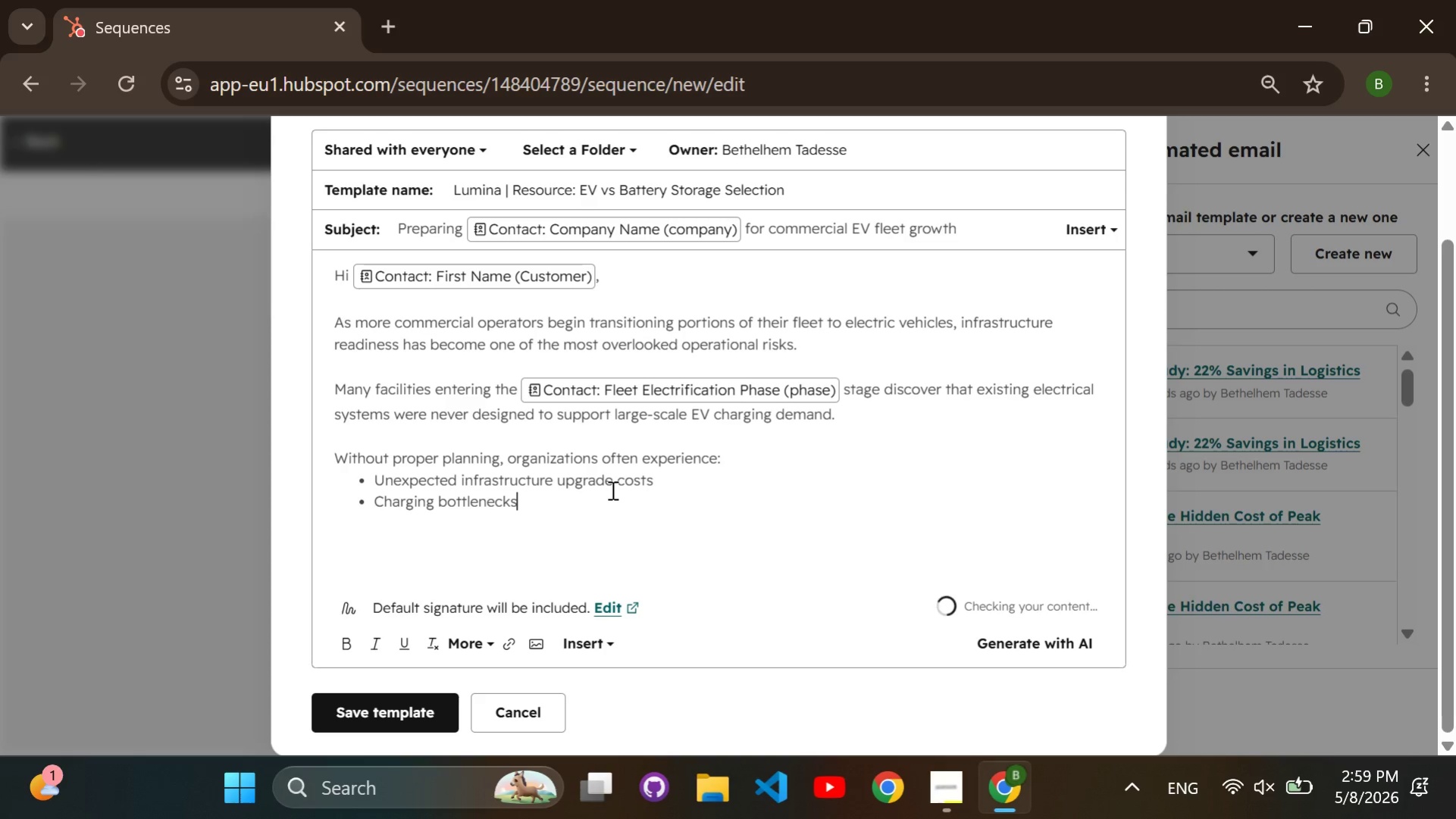 
type( during peak operational hours)
 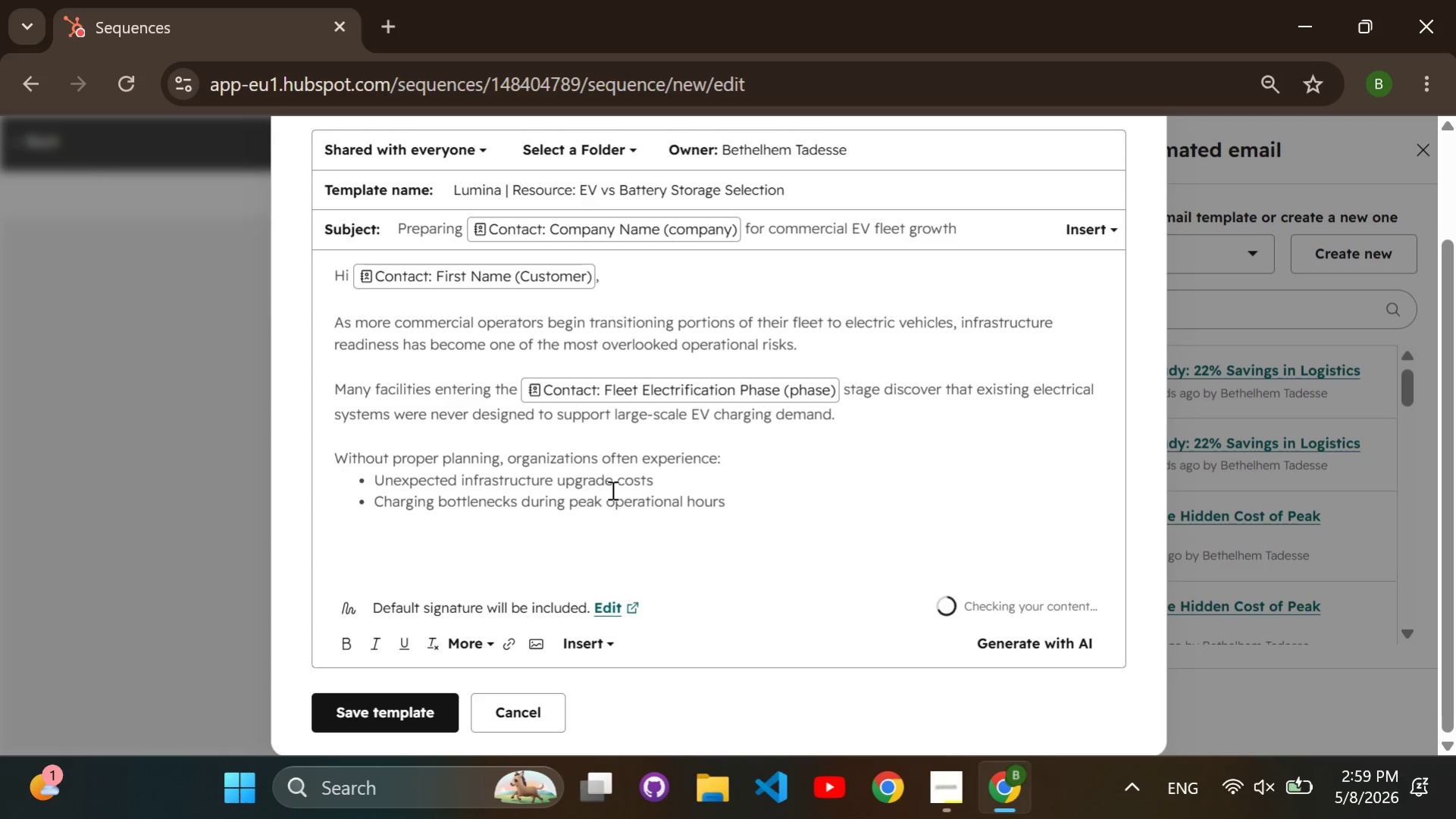 
key(Enter)
 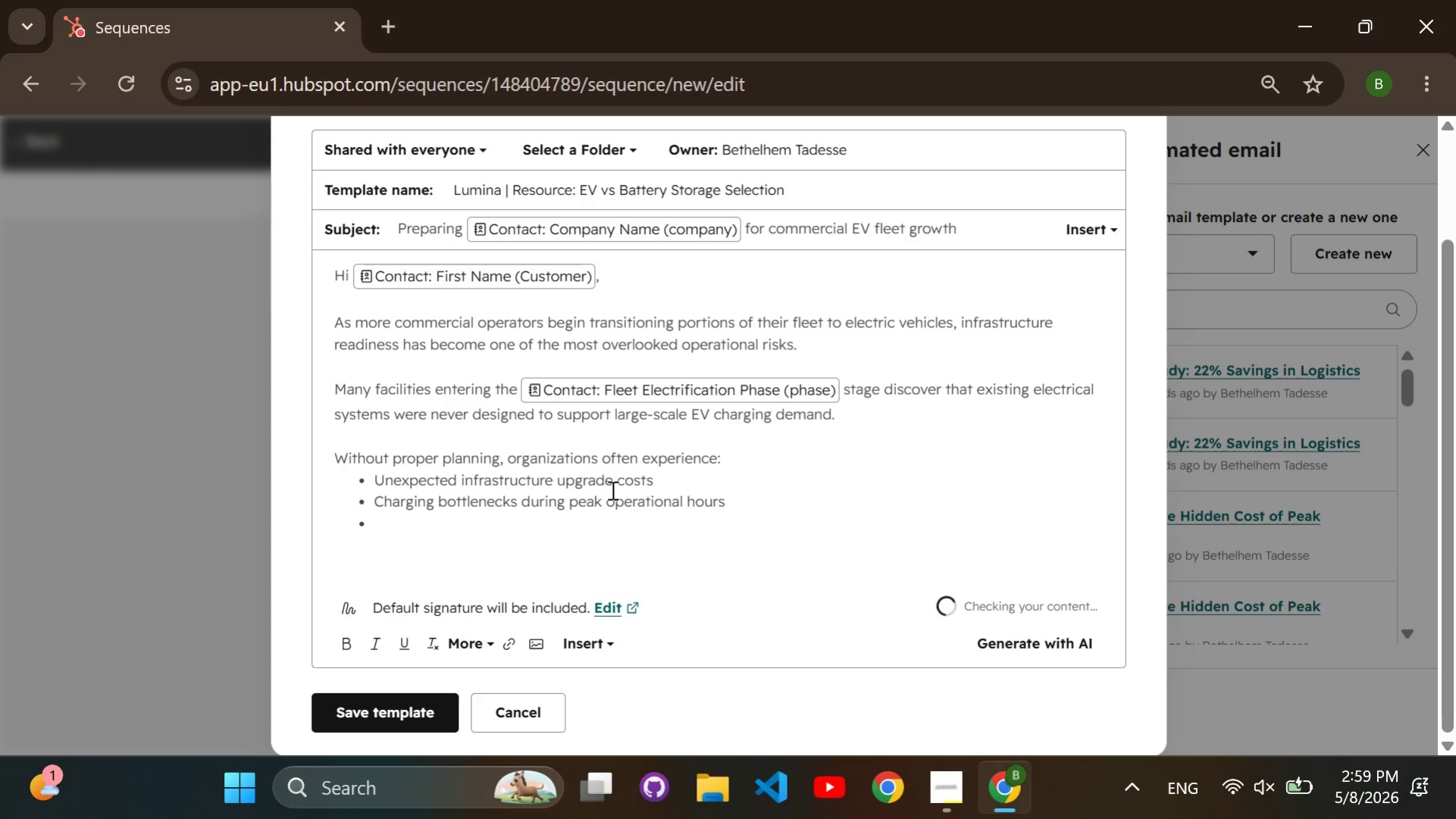 
type(Utility demand penali)
 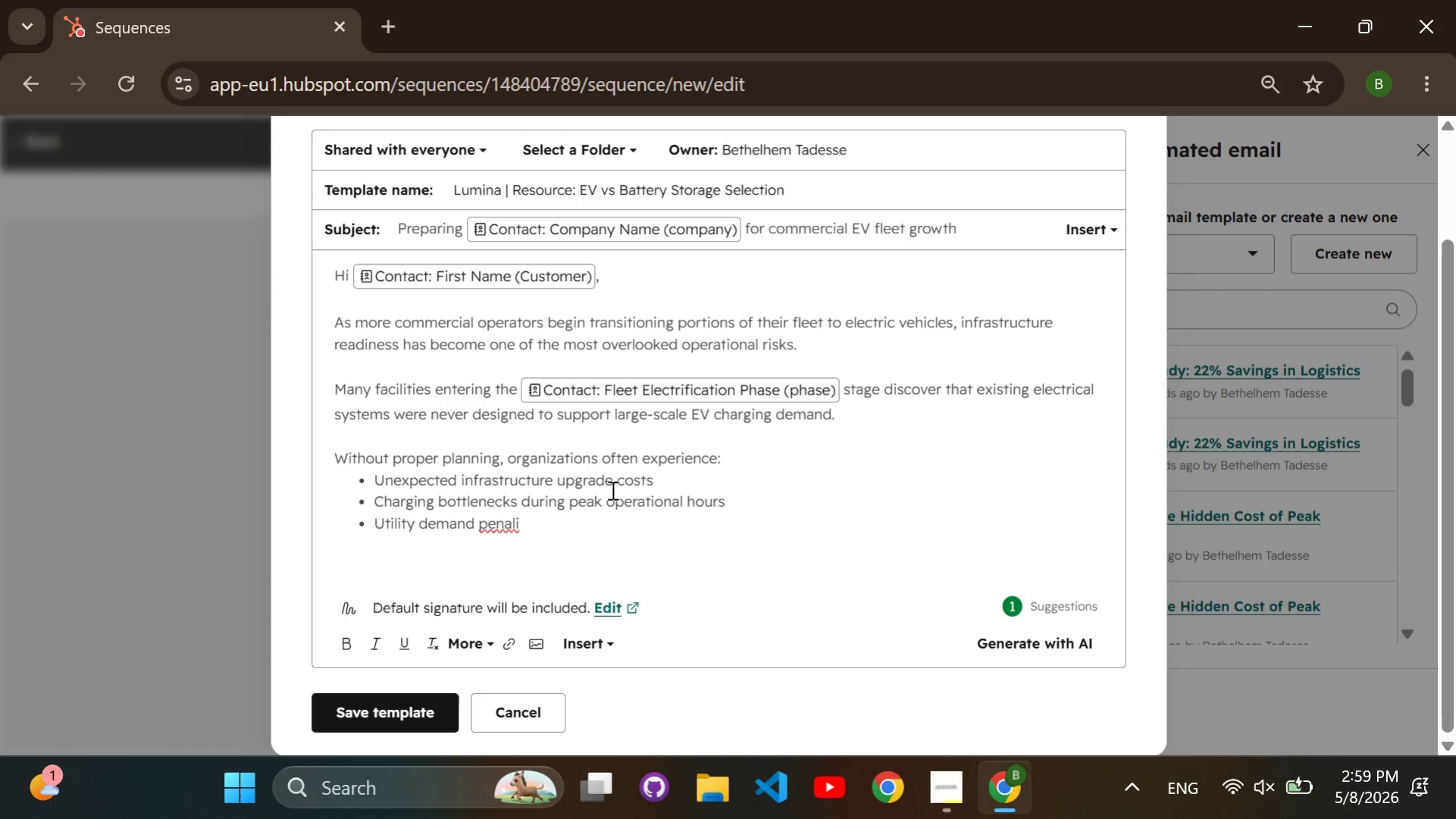 
wait(5.16)
 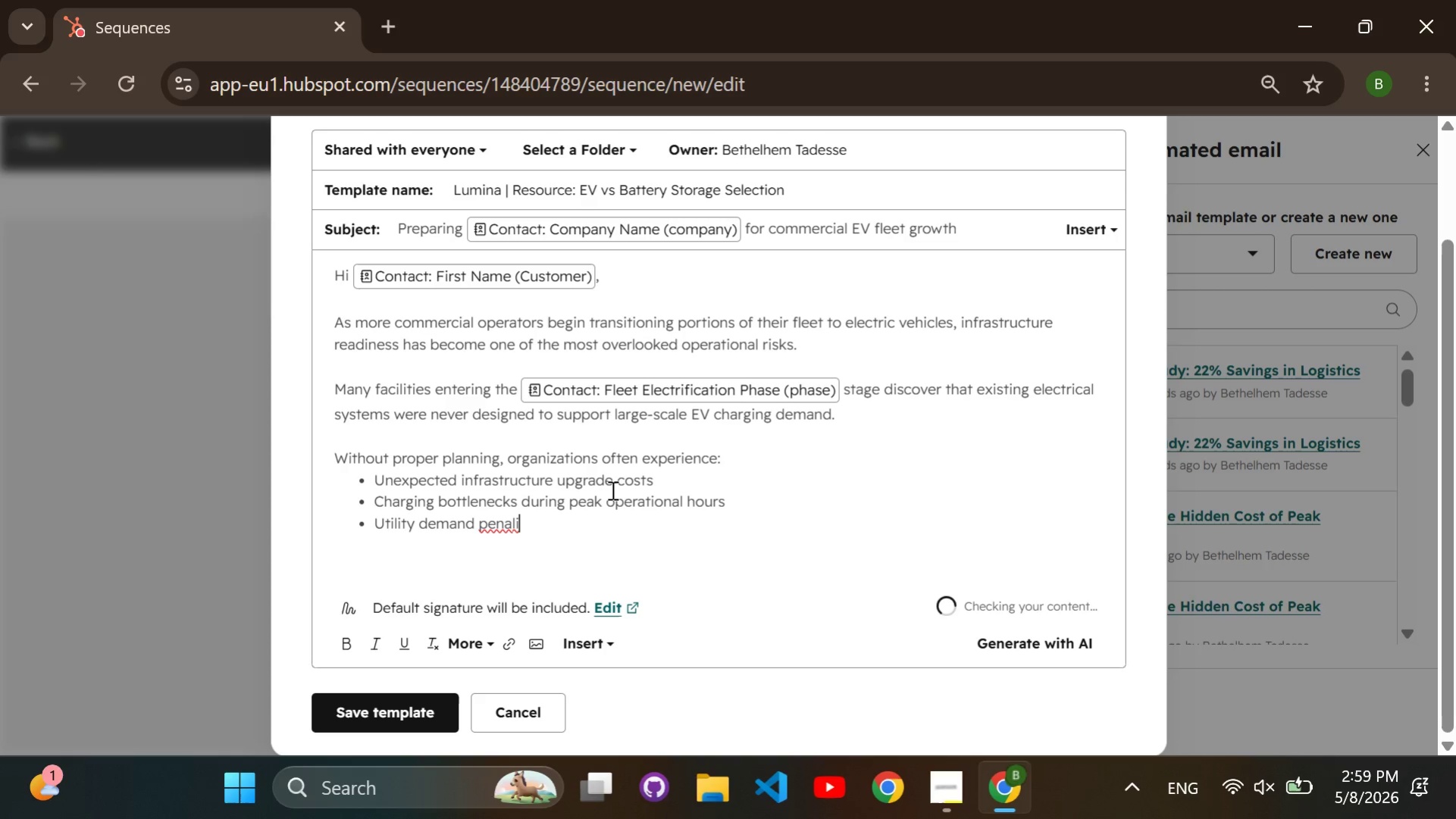 
key(Backspace)
type(ties )
 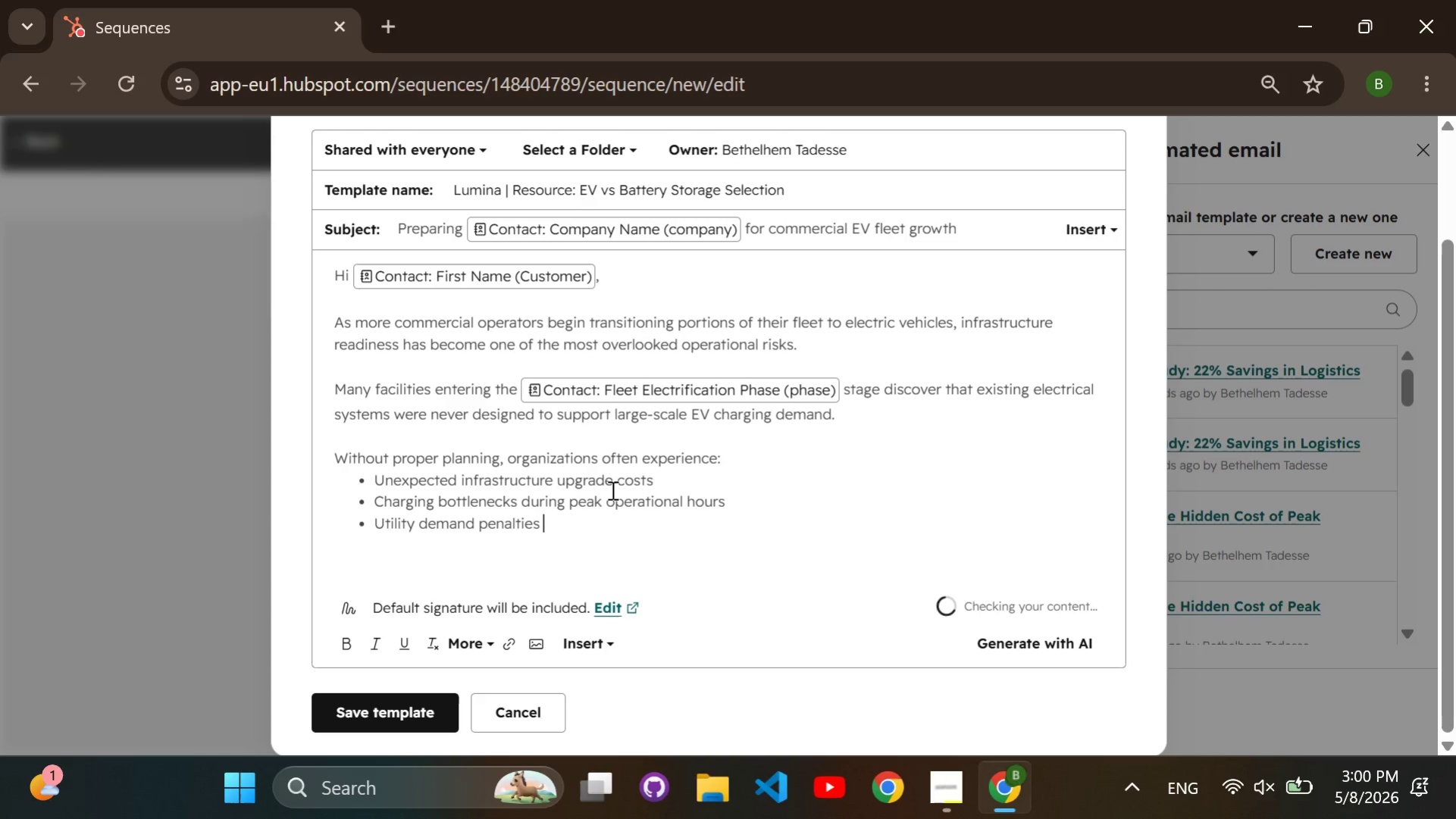 
key(Enter)
 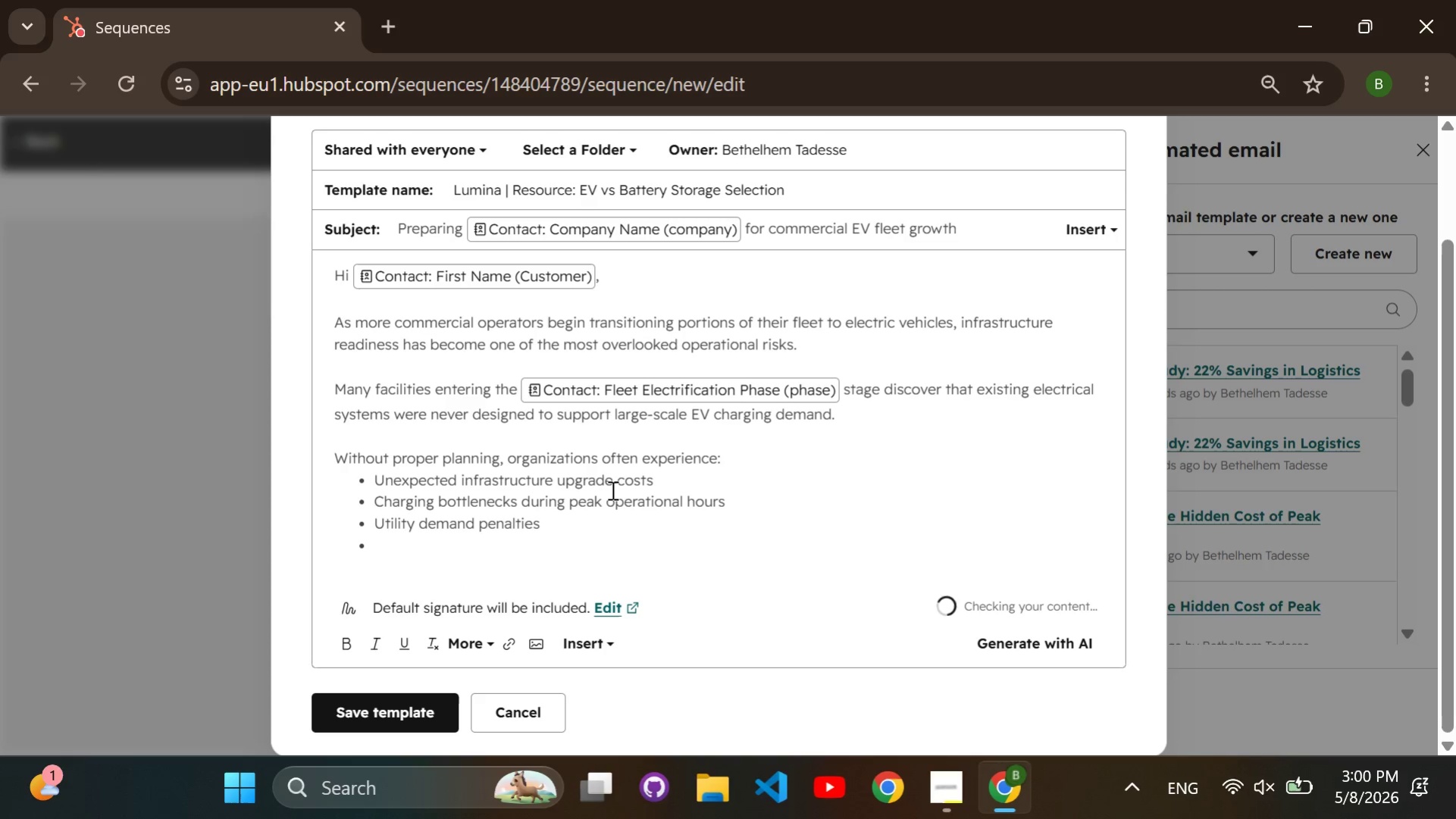 
type(Increase download d)
 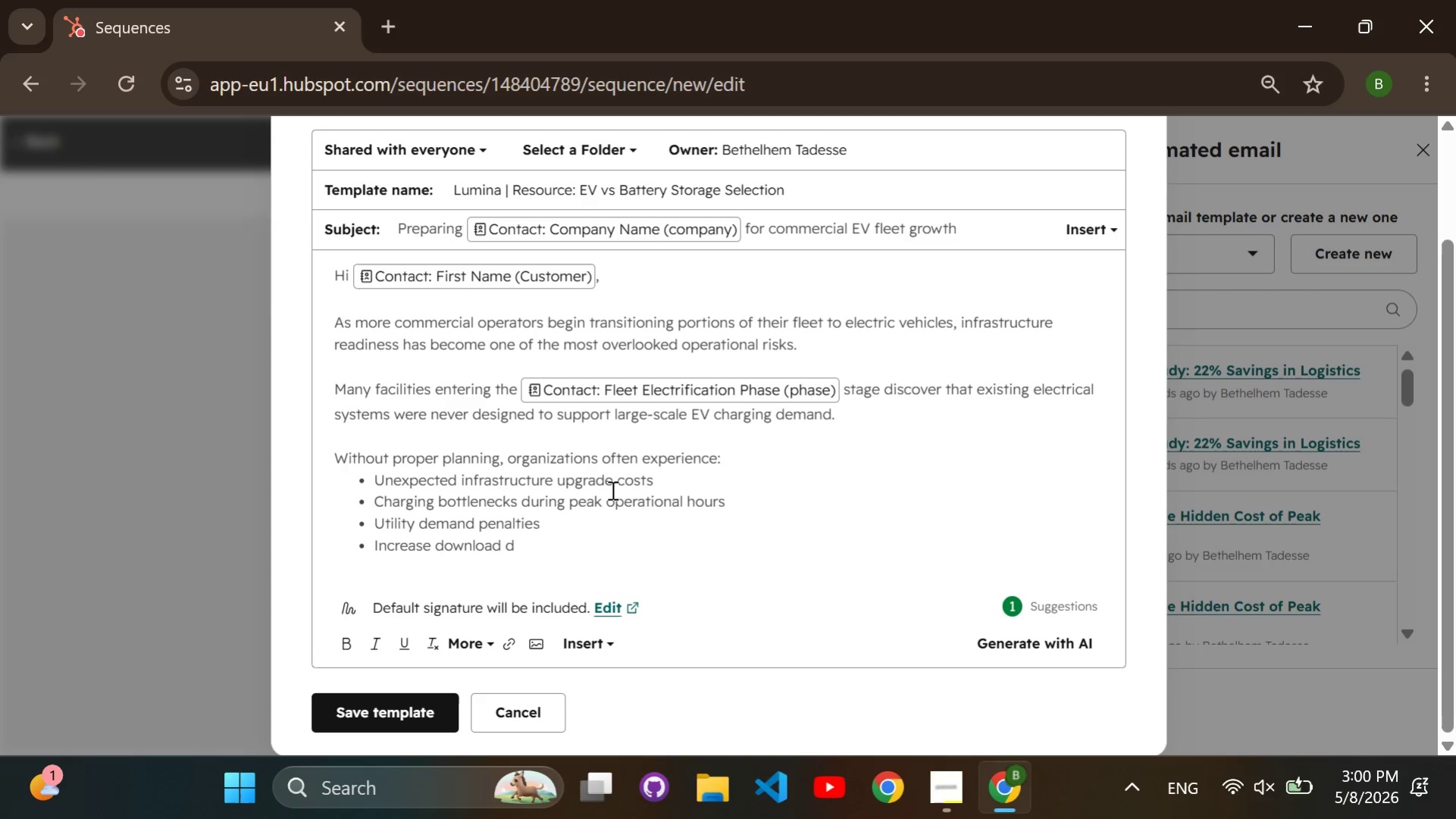 
hold_key(key=Backspace, duration=0.62)
 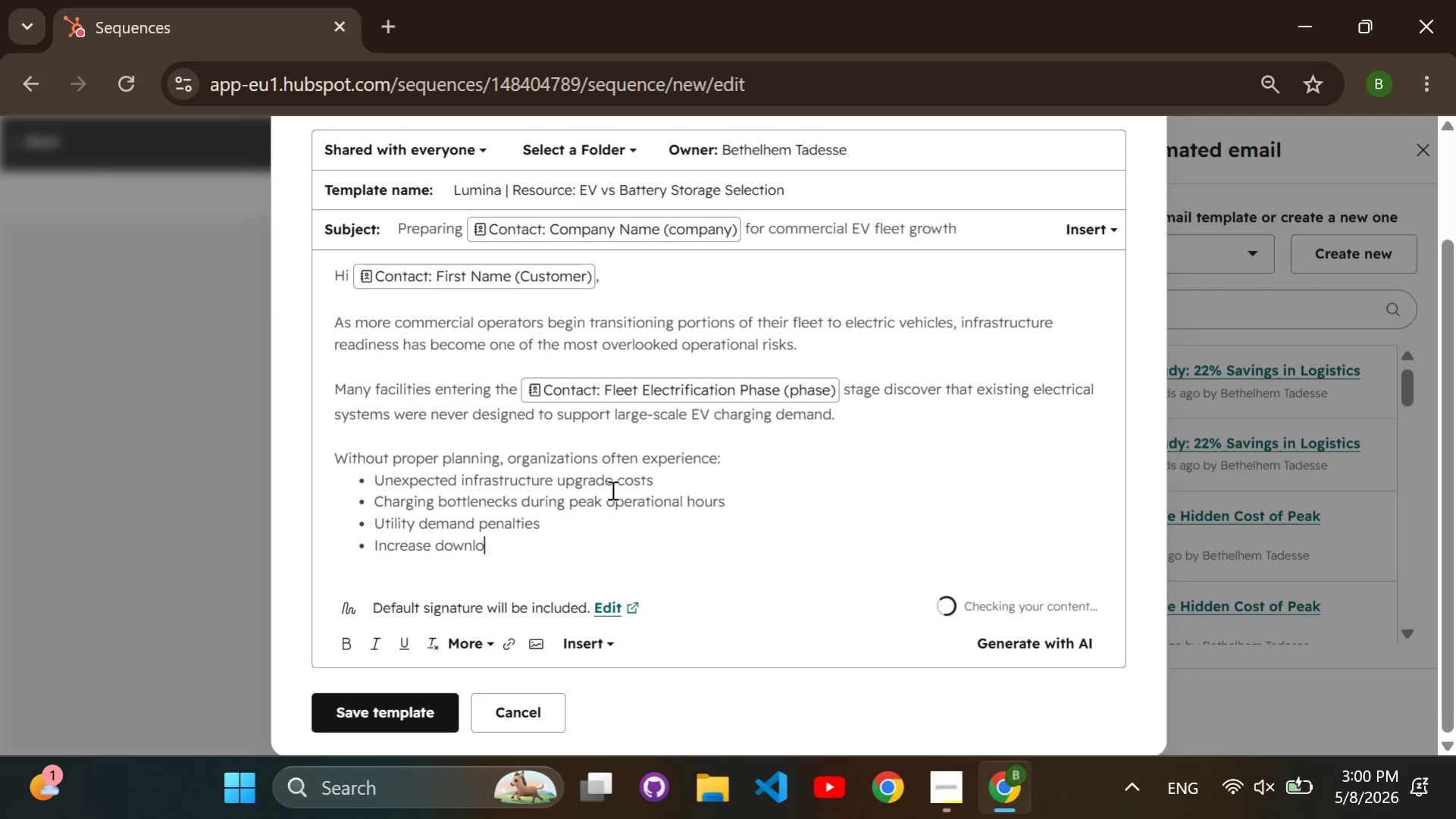 
key(Backspace)
key(Backspace)
type(time risk during i)
key(Backspace)
type(outages or grid interruptions)
 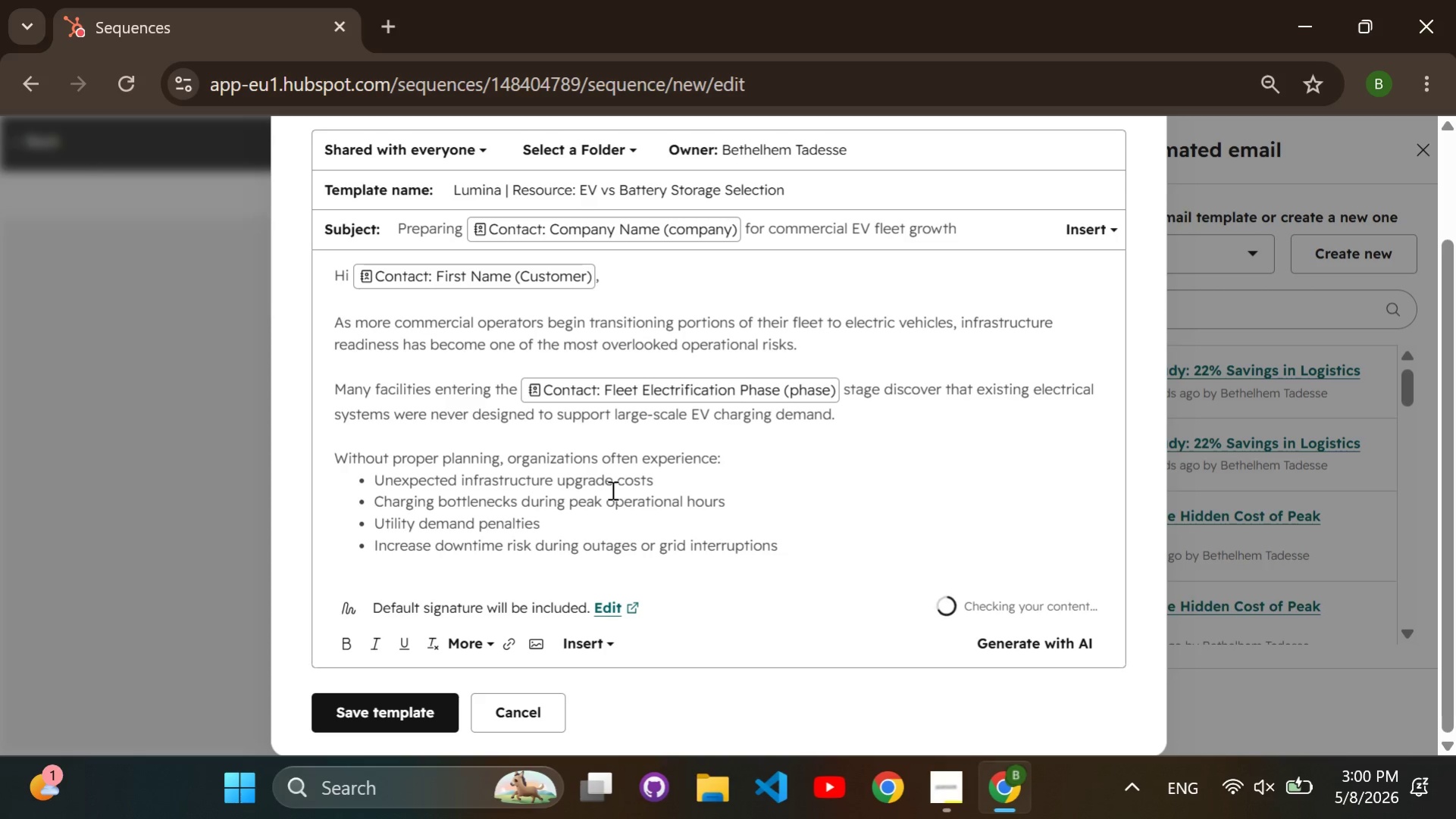 
key(Enter)
 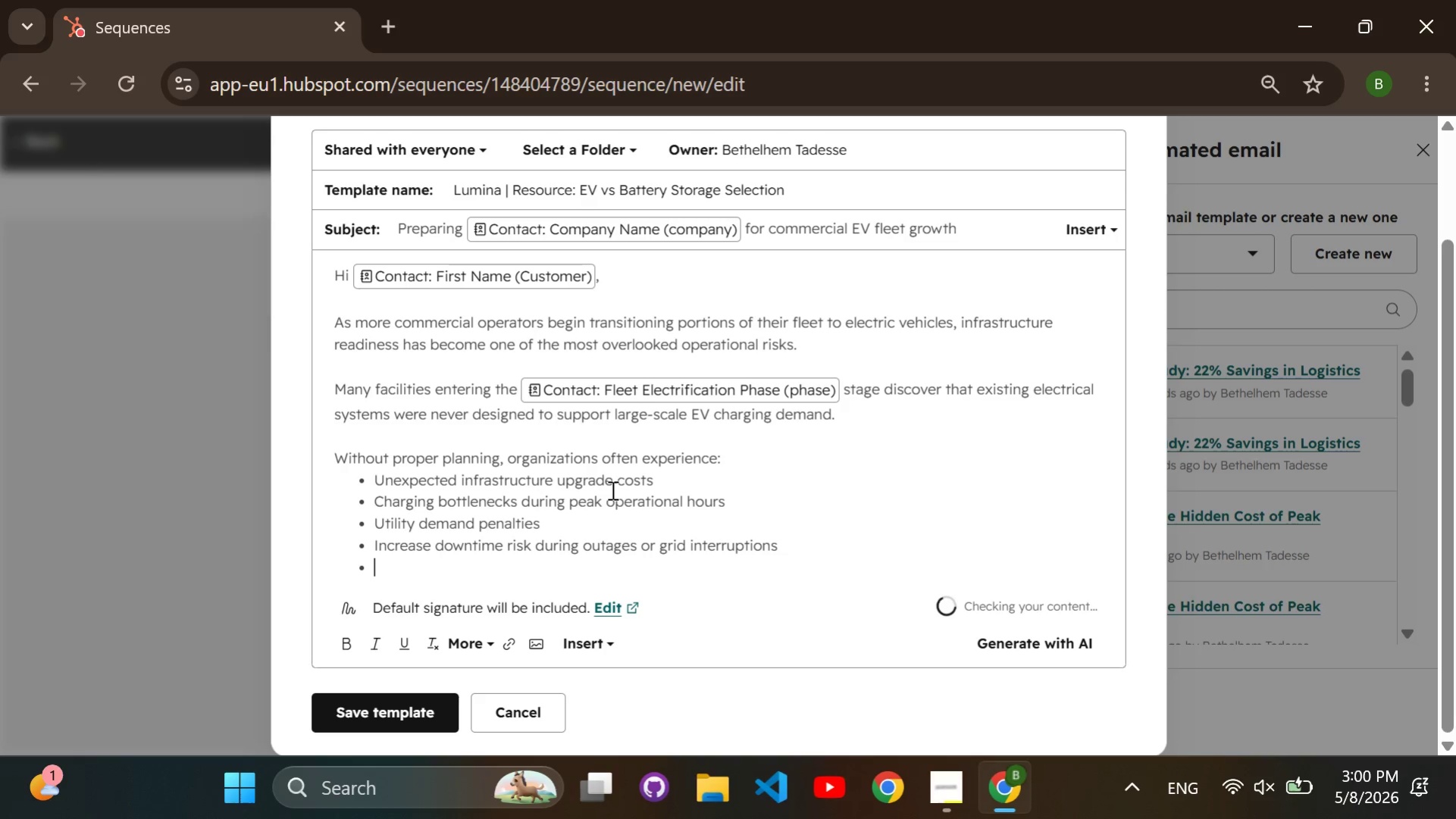 
key(Enter)
 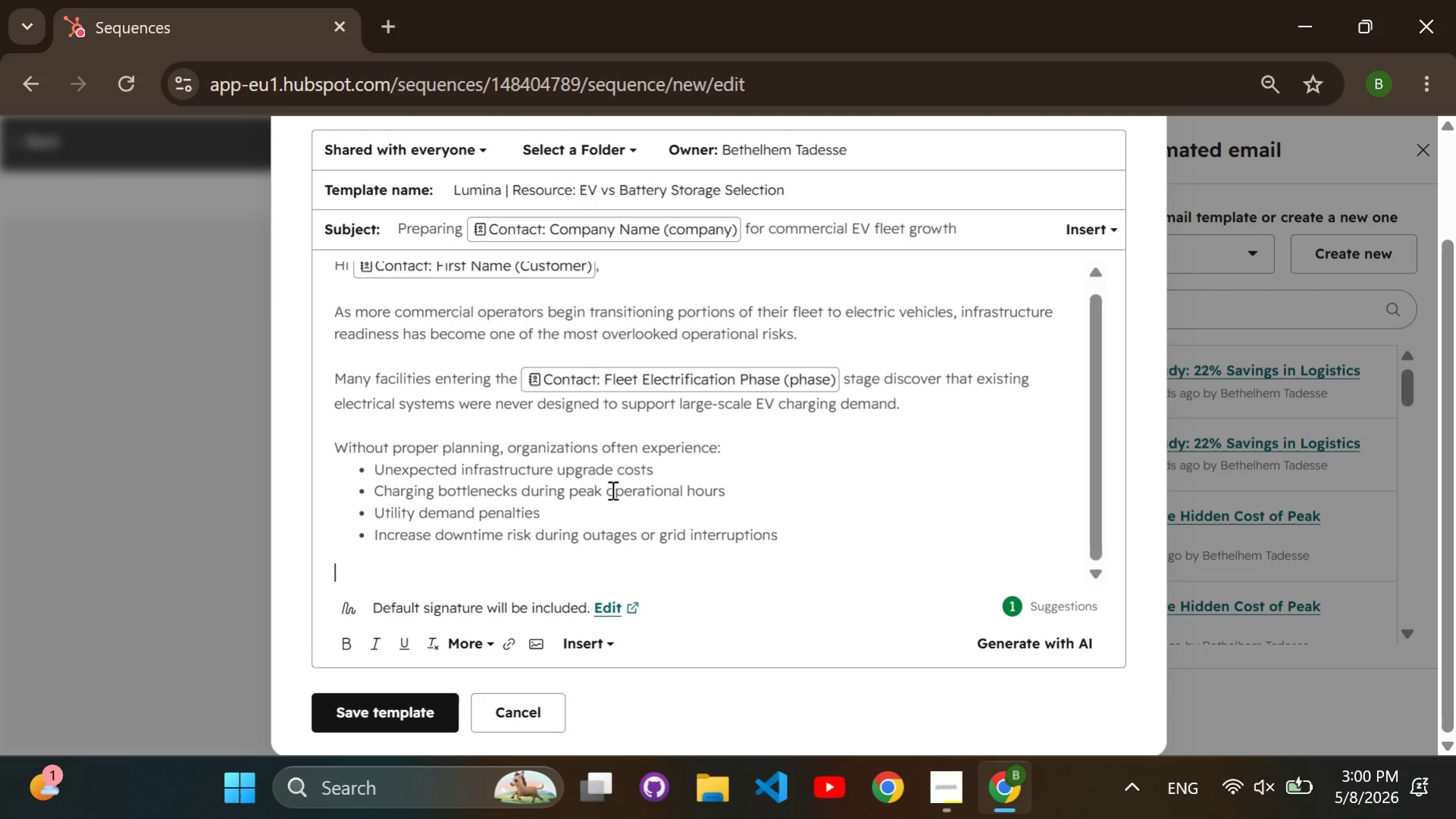 
type(Lumina Grid Solutions helps facilities design scalable charging environments supported by integrated battery storage )
 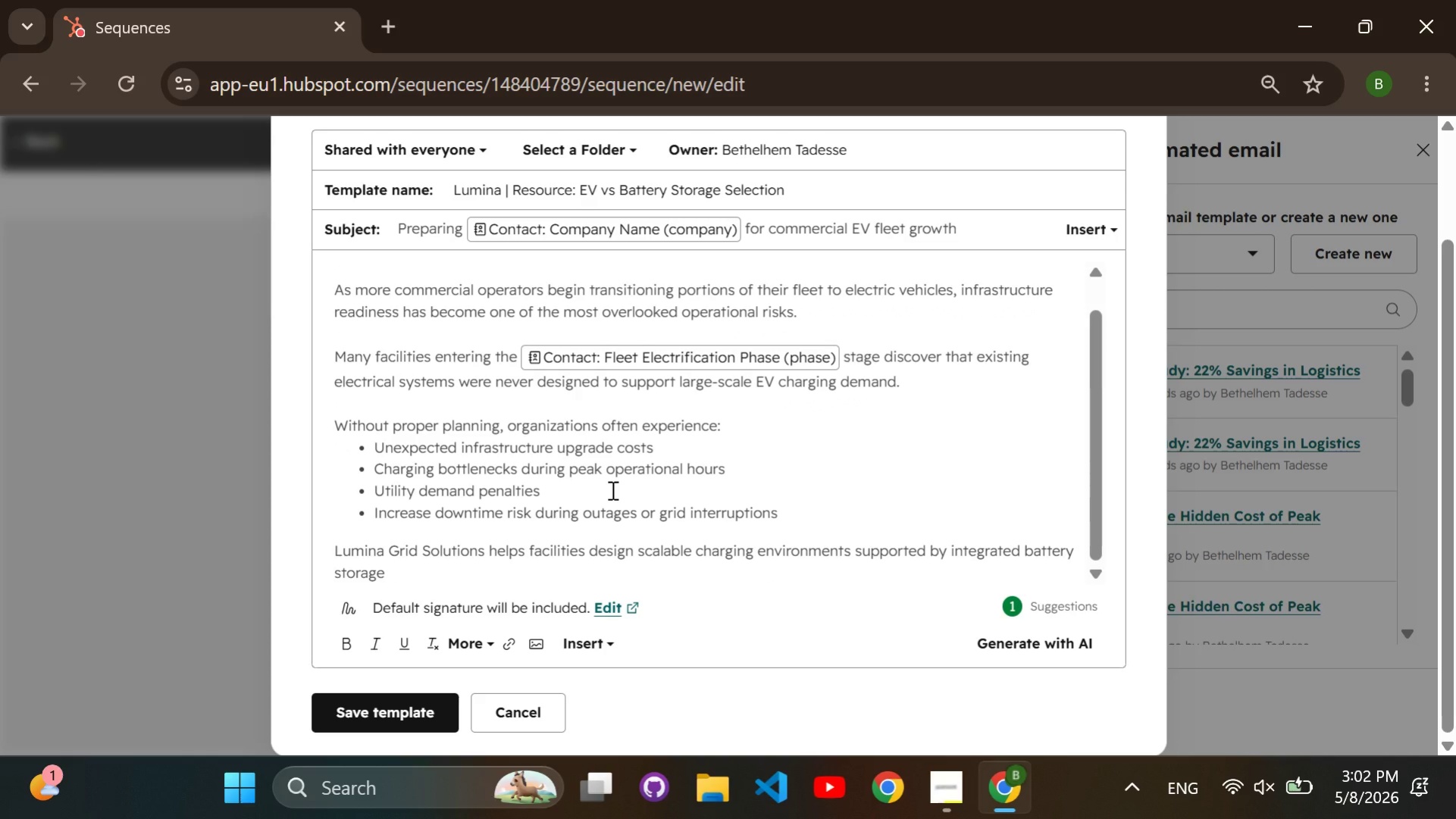 
type(system )
key(Backspace)
type(s that stabilize energy demand while supporting long-term fleet upgrade )
 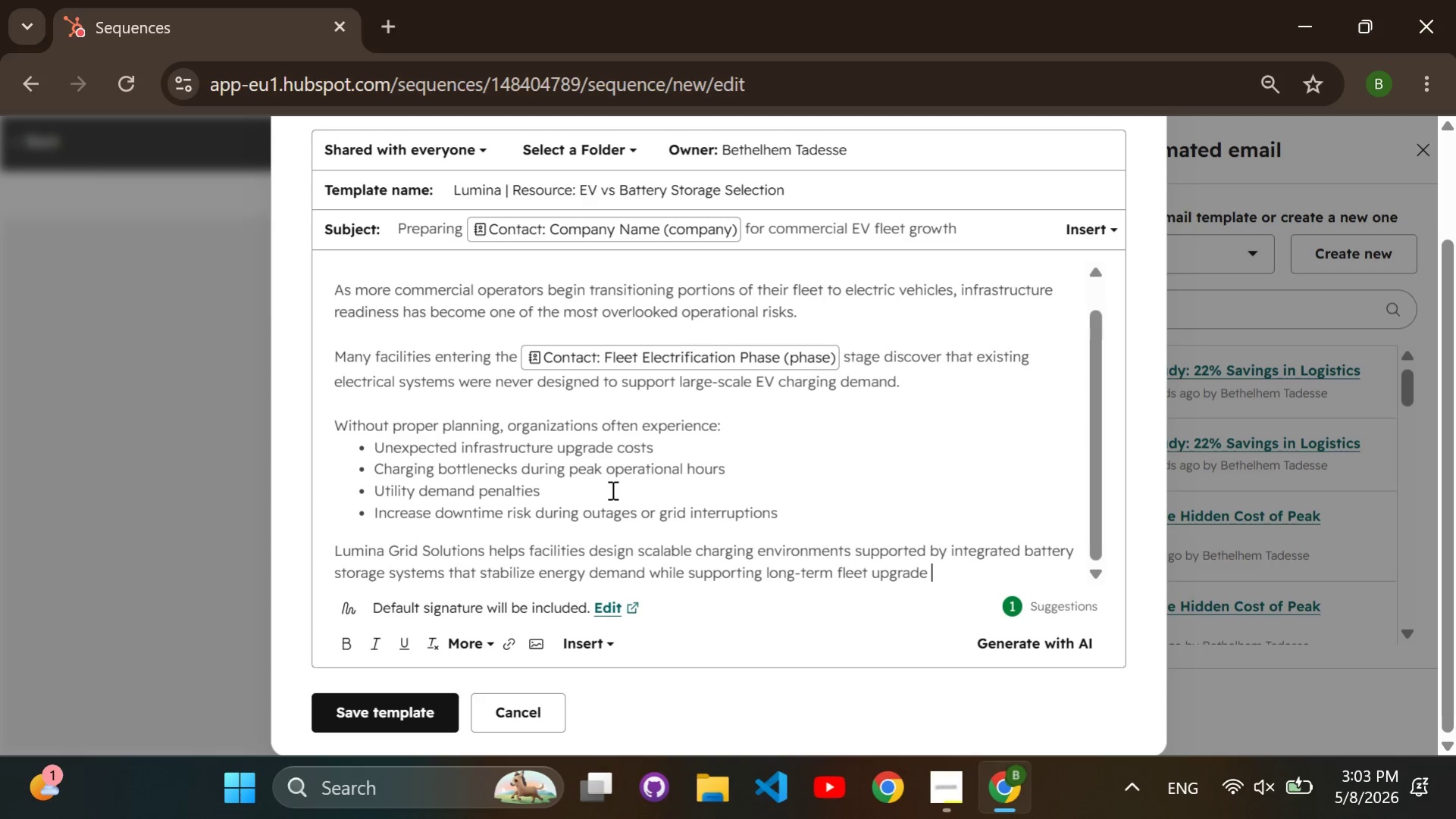 
wait(9.3)
 